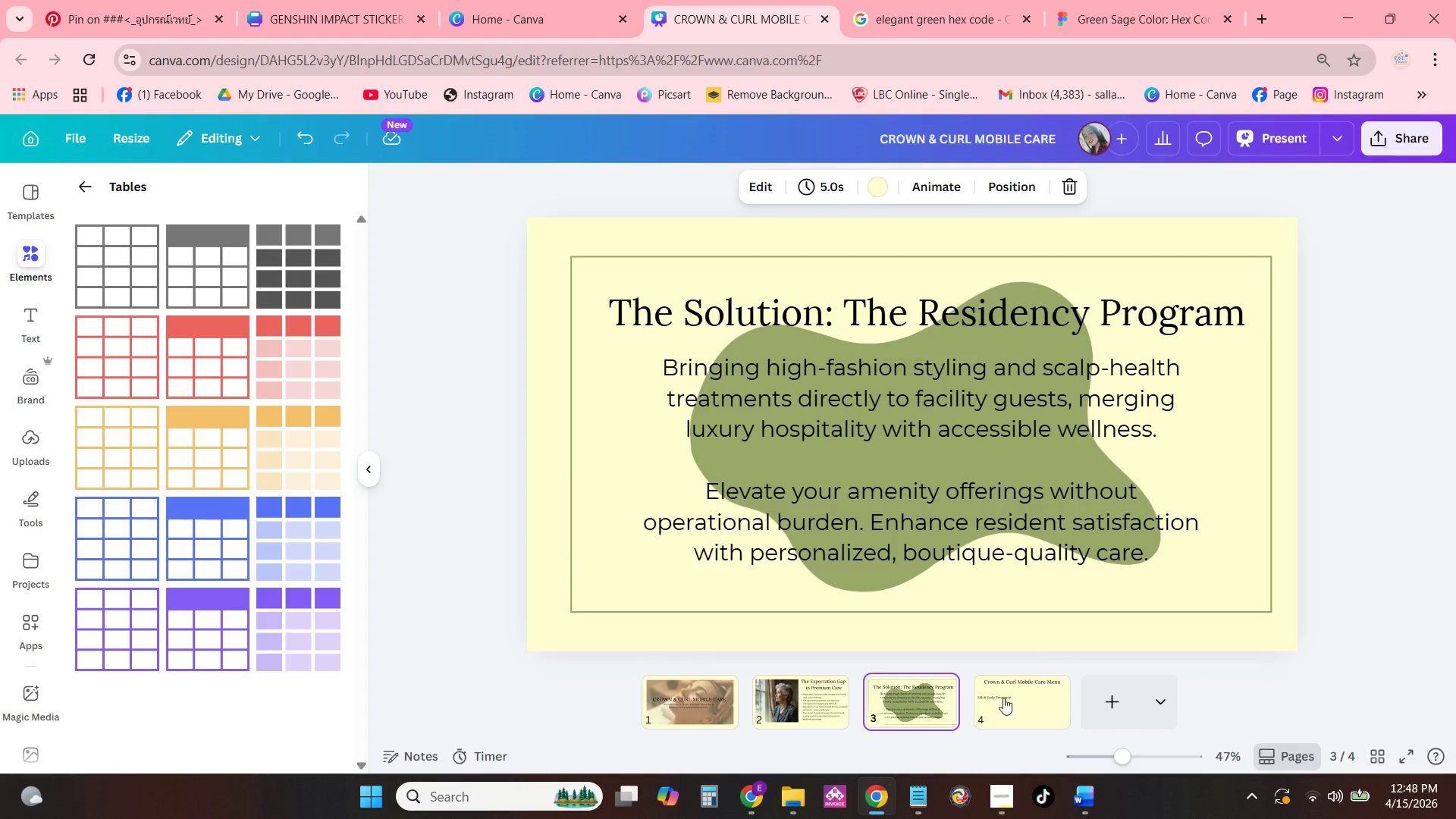 
double_click([1075, 500])
 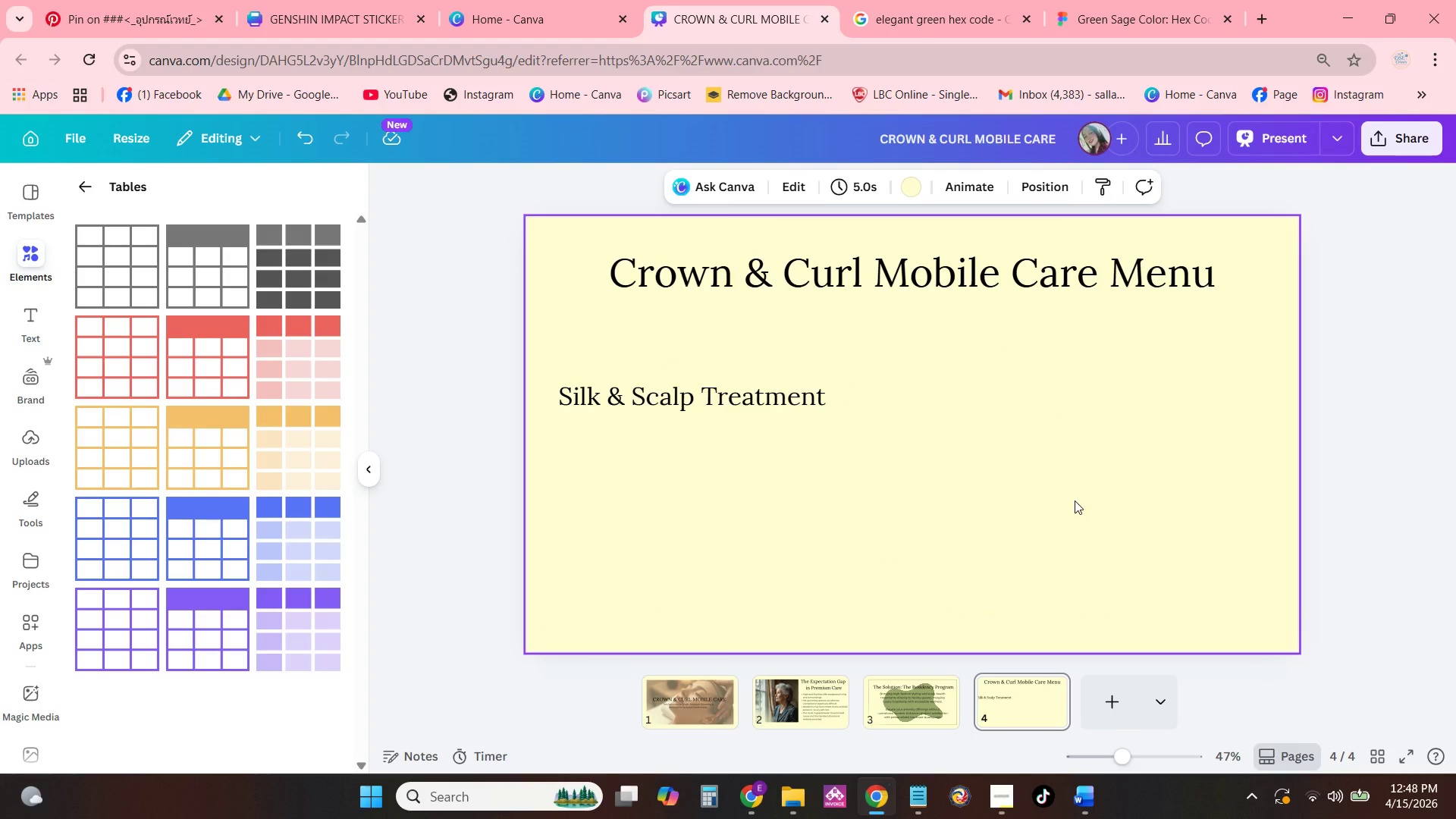 
key(L)
 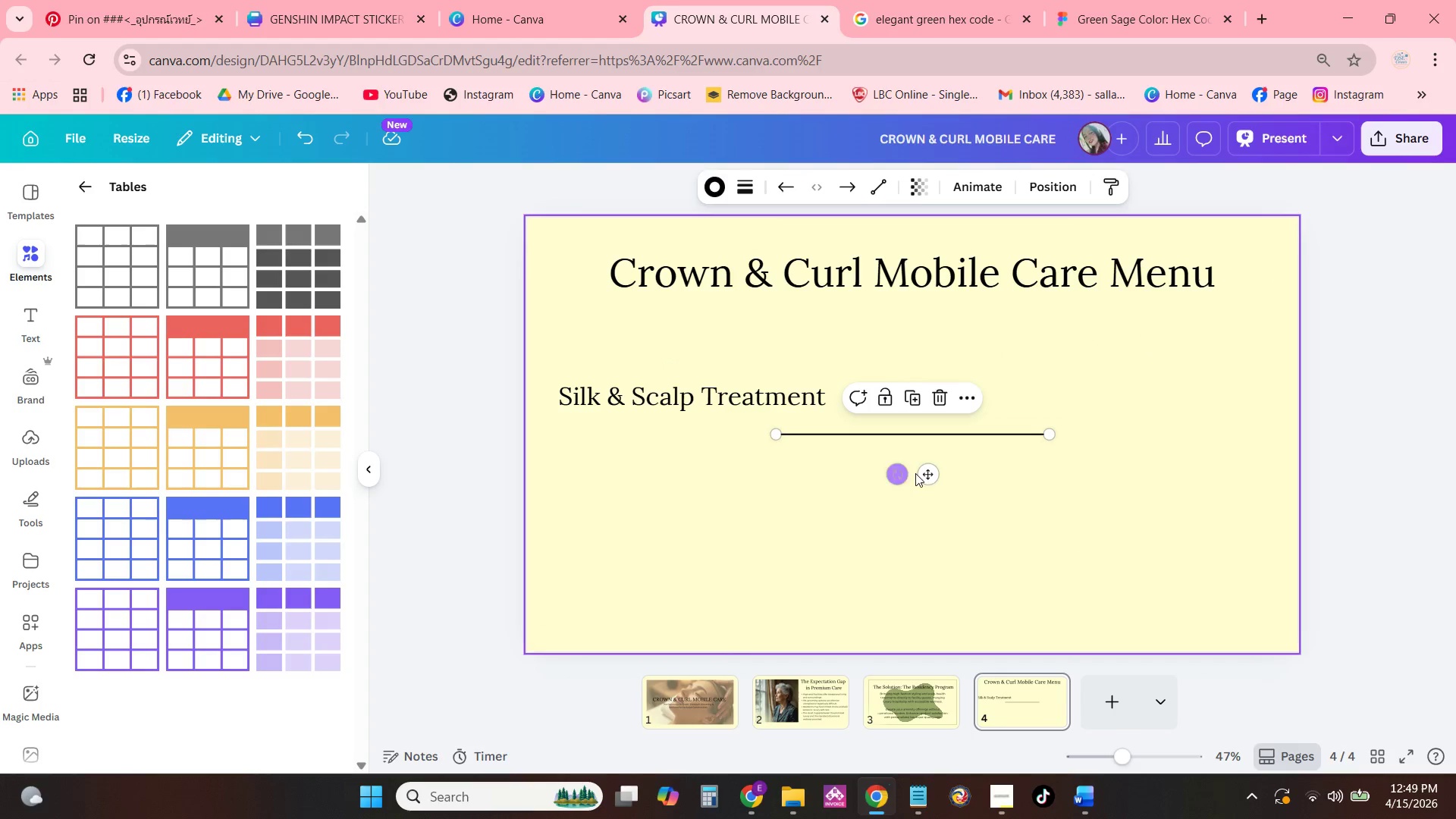 
left_click_drag(start_coordinate=[930, 475], to_coordinate=[923, 529])
 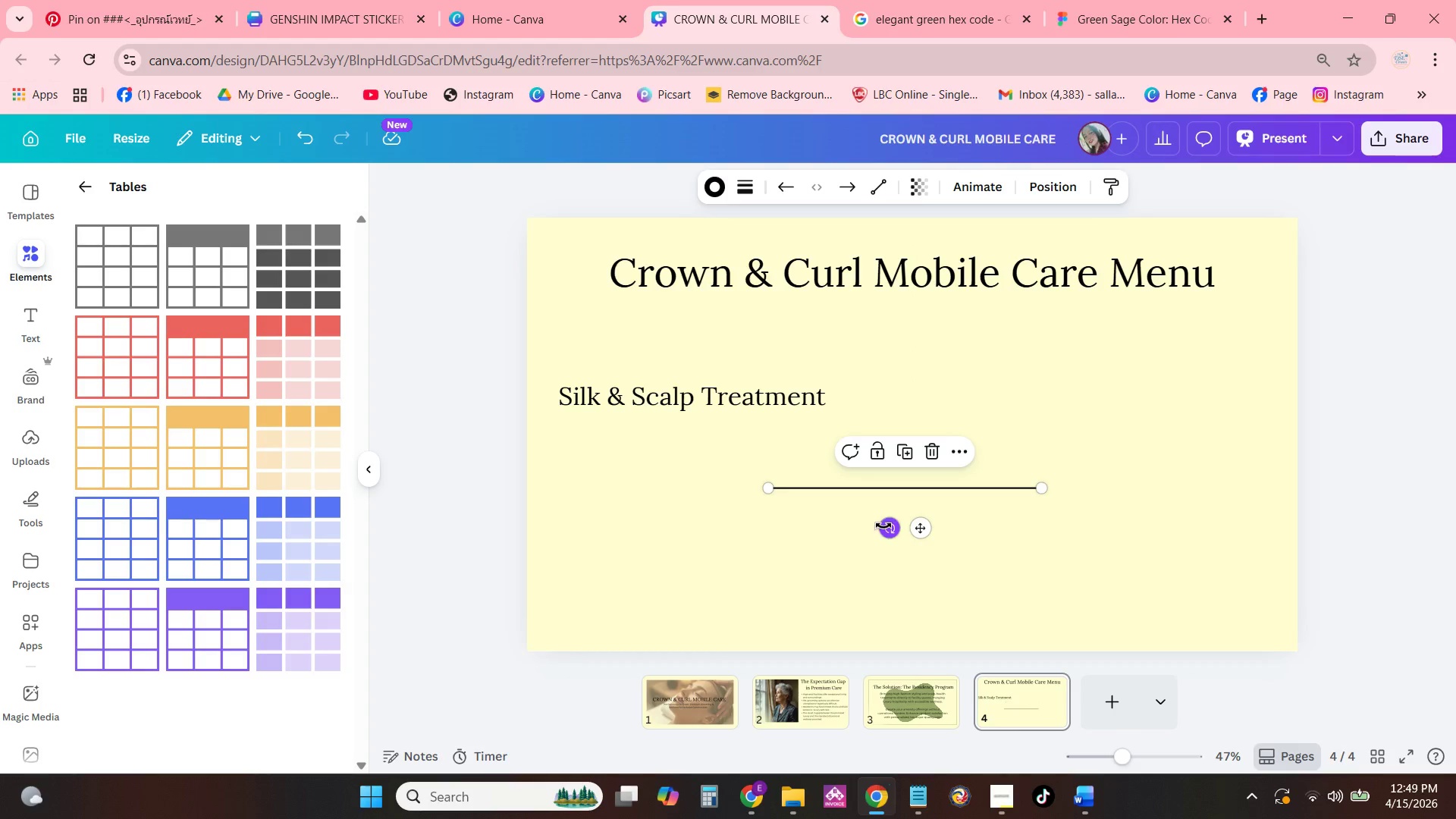 
left_click_drag(start_coordinate=[881, 526], to_coordinate=[883, 488])
 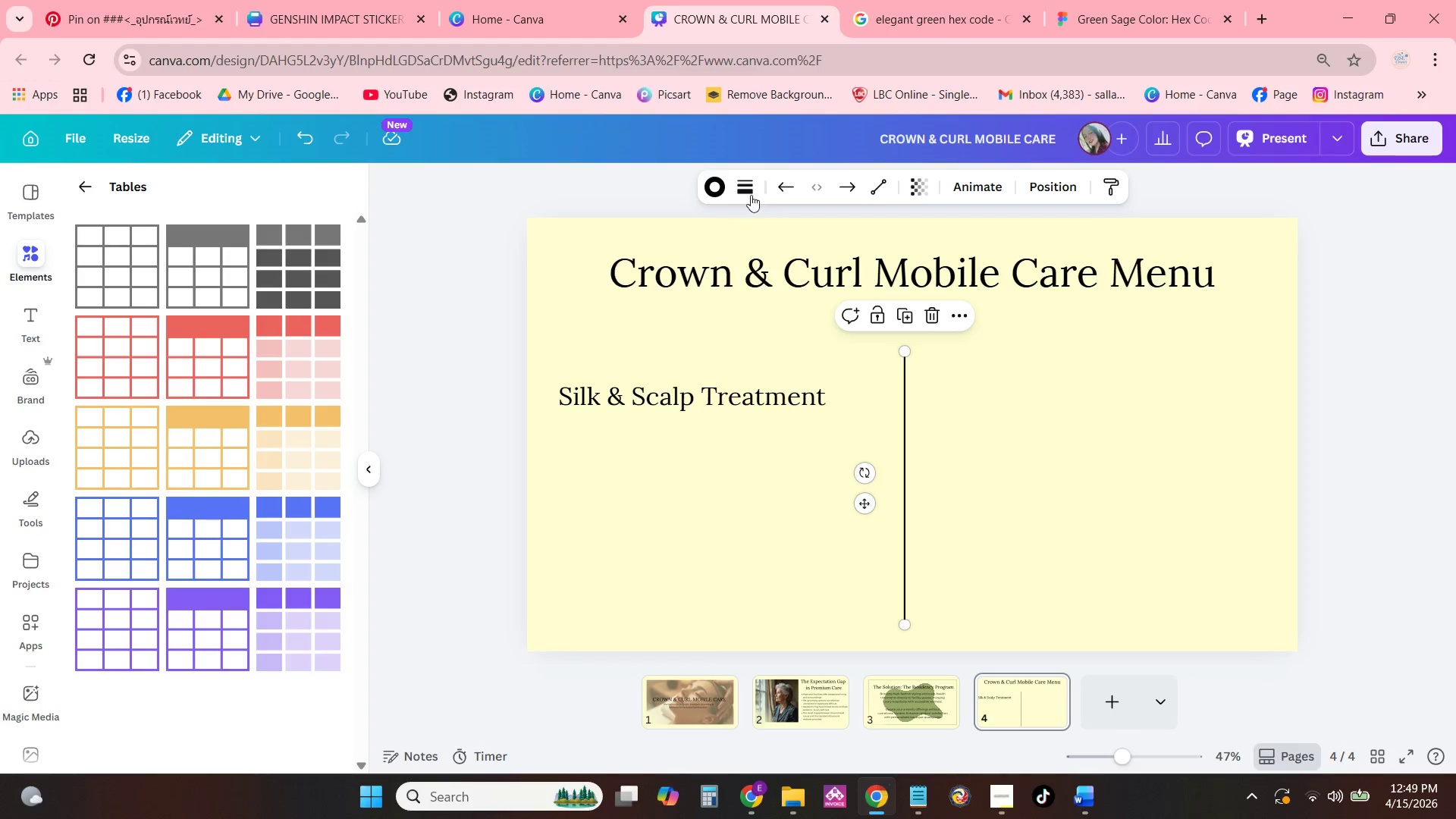 
left_click([719, 190])
 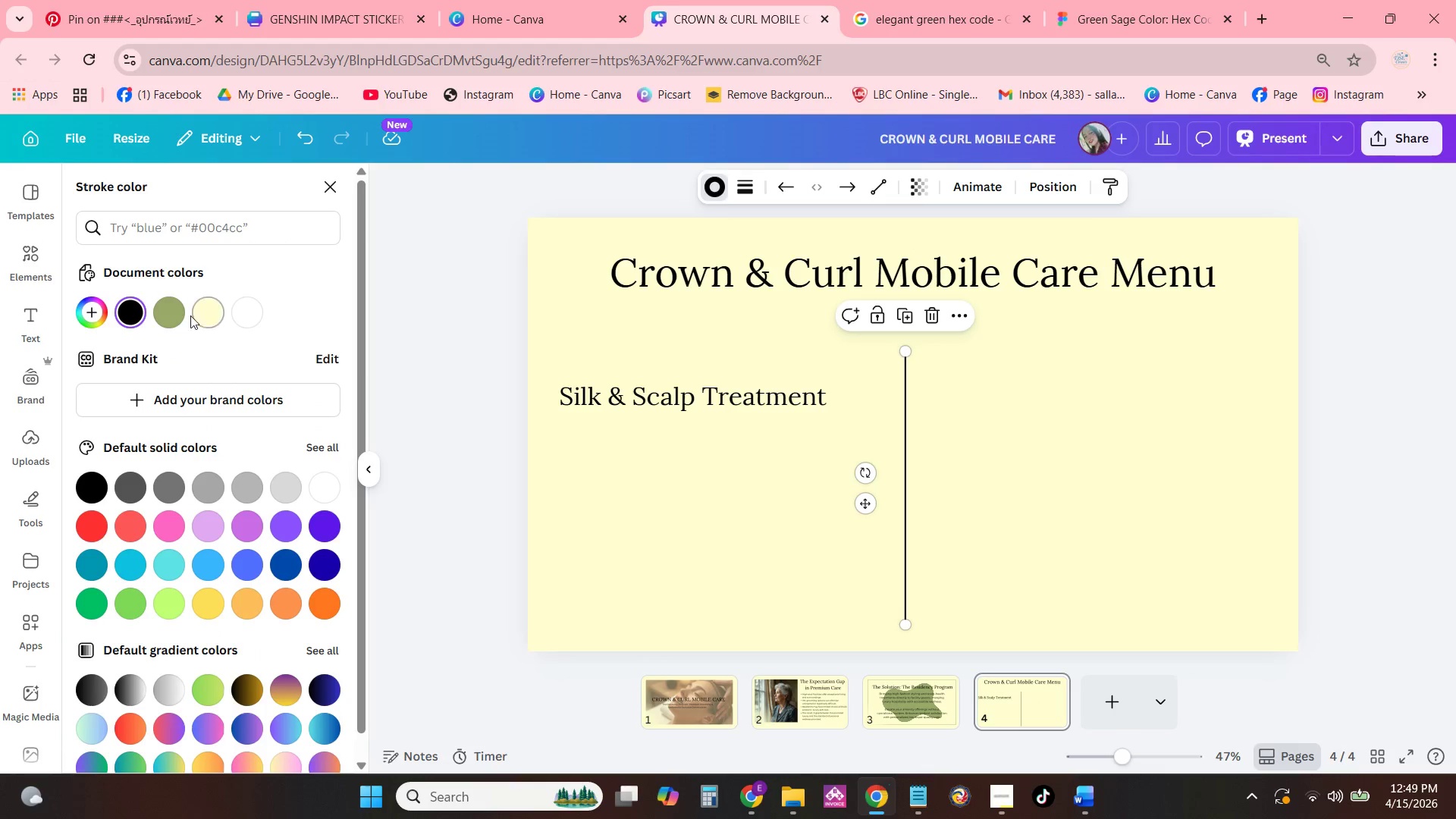 
left_click([183, 310])
 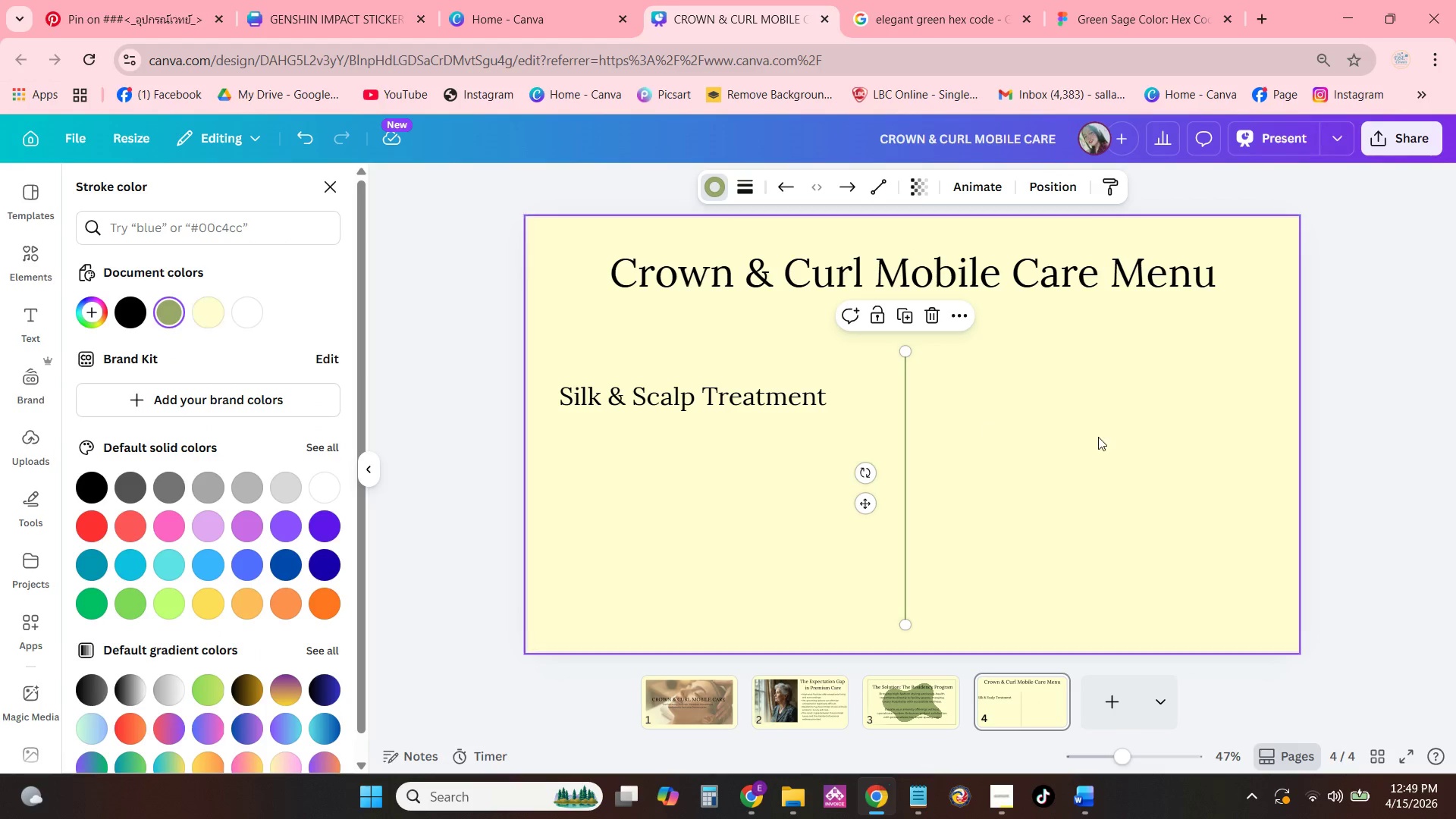 
left_click([1098, 437])
 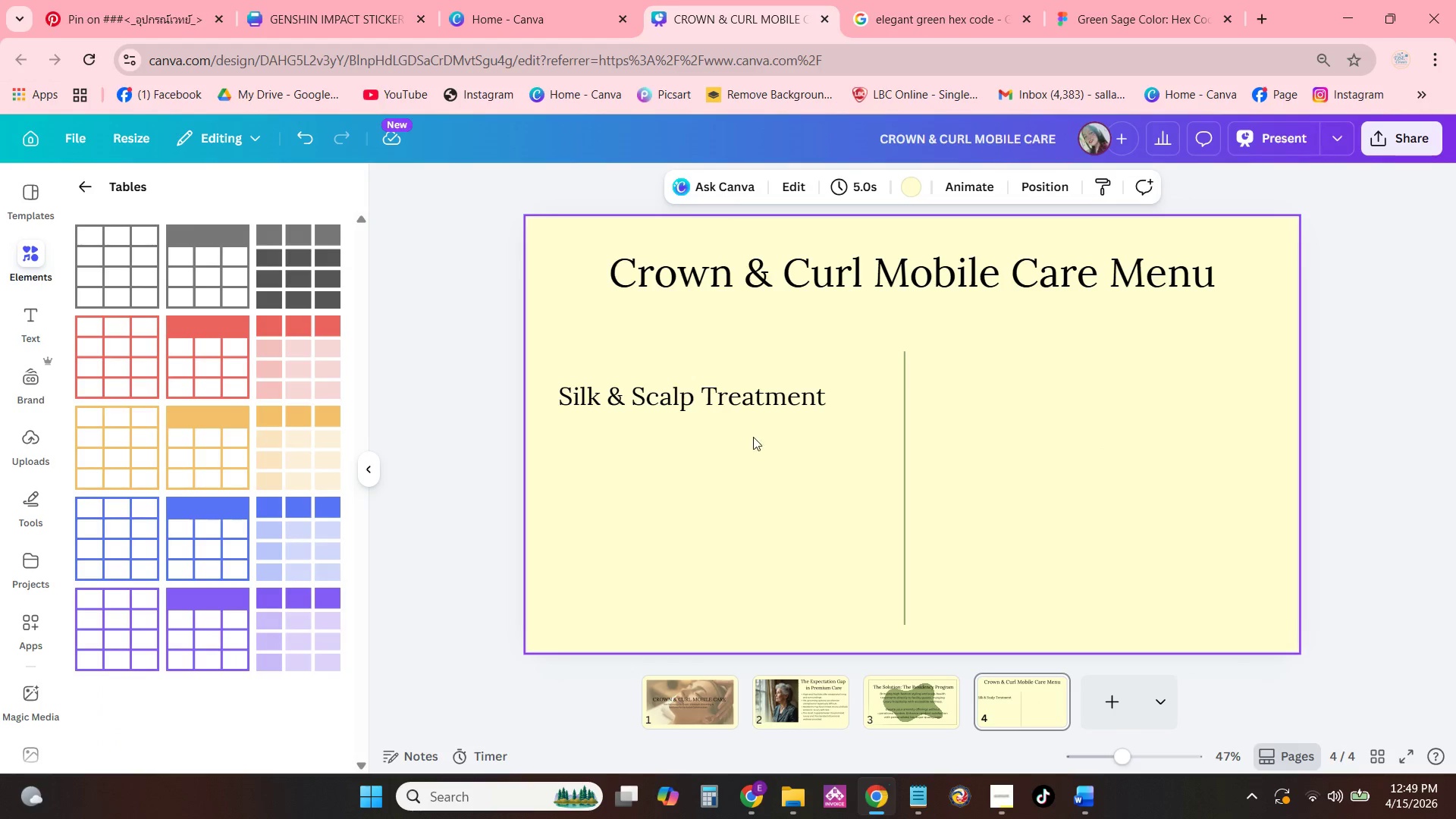 
left_click([748, 410])
 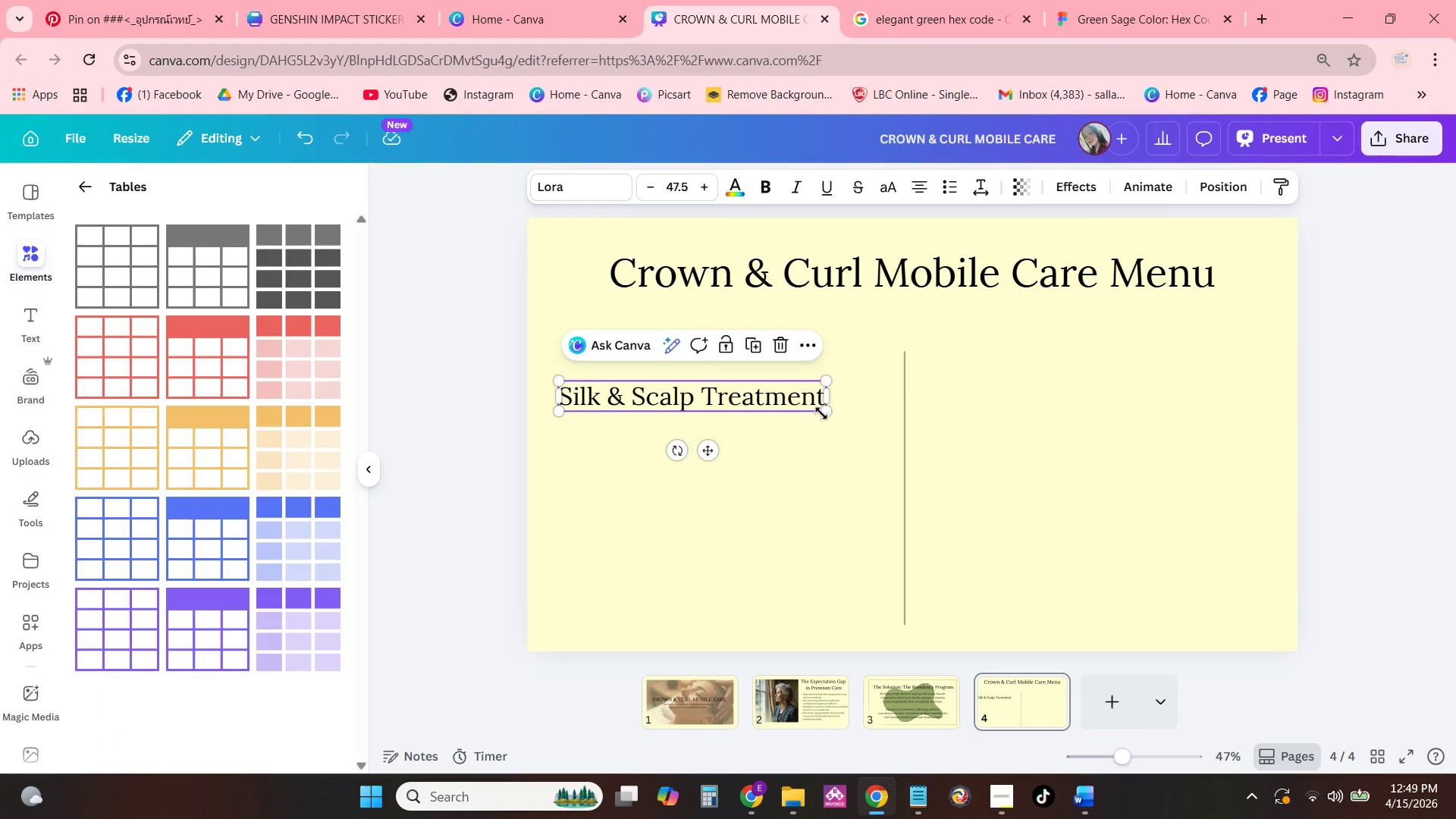 
left_click_drag(start_coordinate=[828, 410], to_coordinate=[766, 412])
 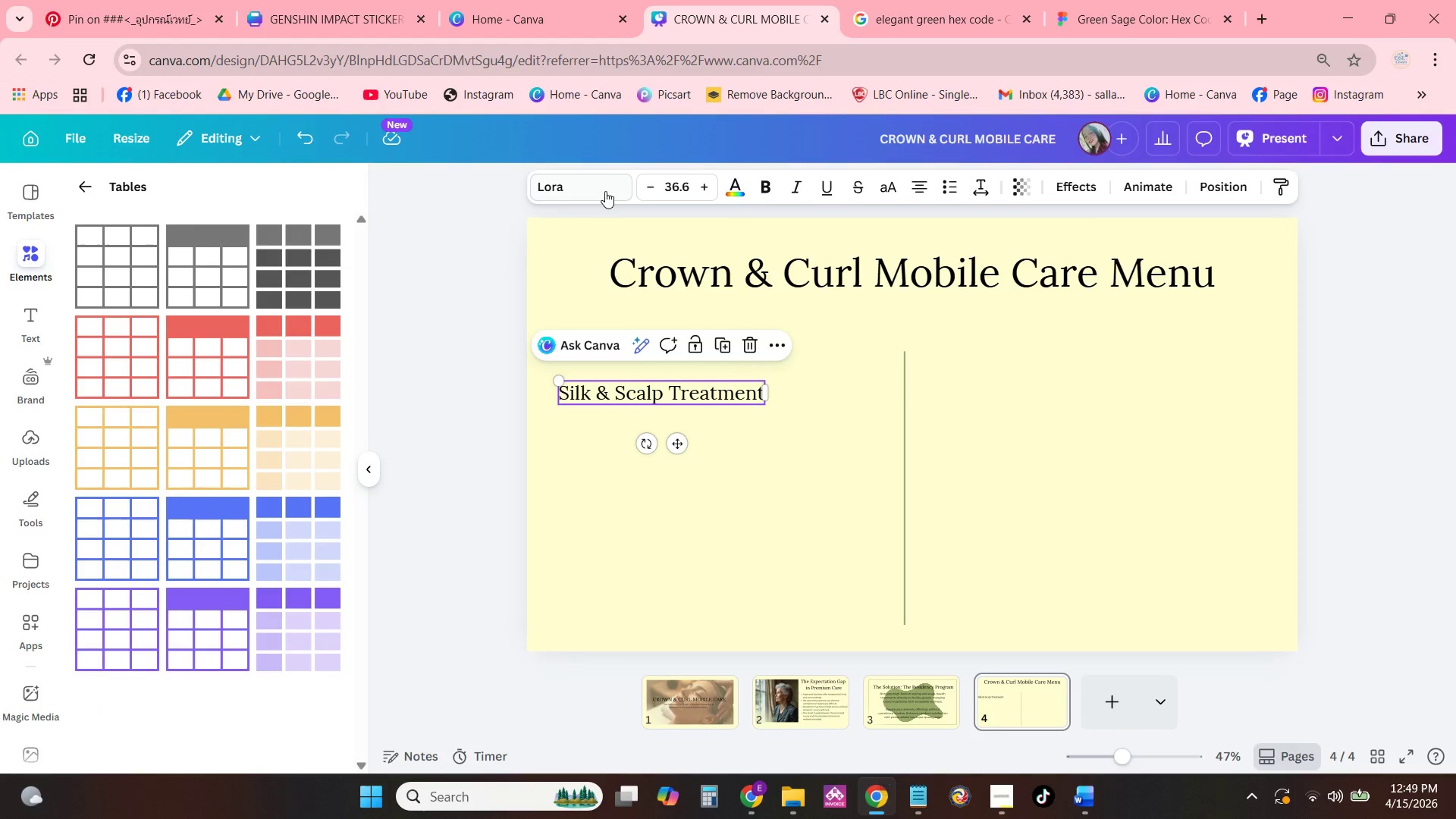 
left_click([604, 191])
 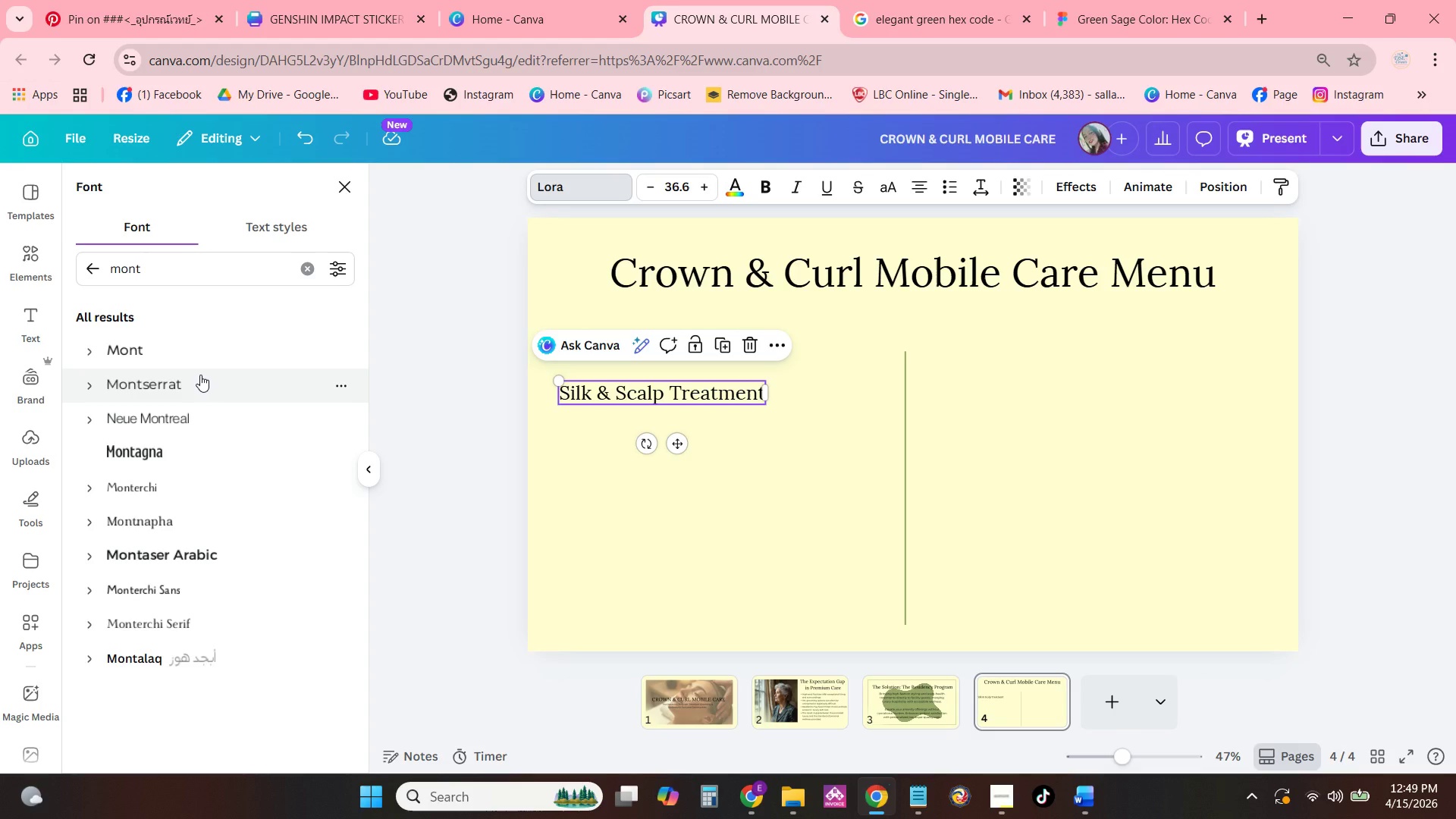 
left_click([200, 375])
 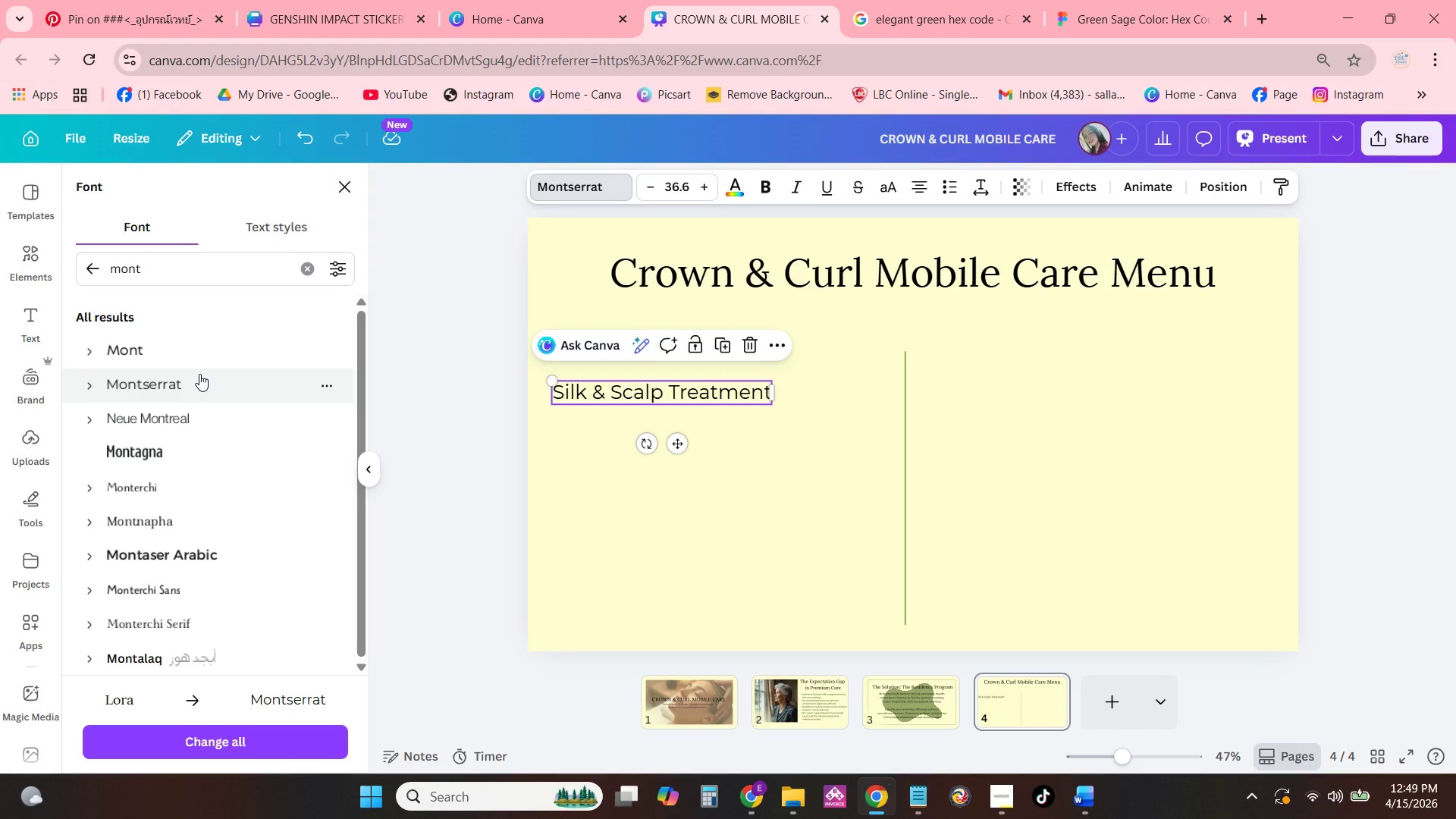 
wait(6.77)
 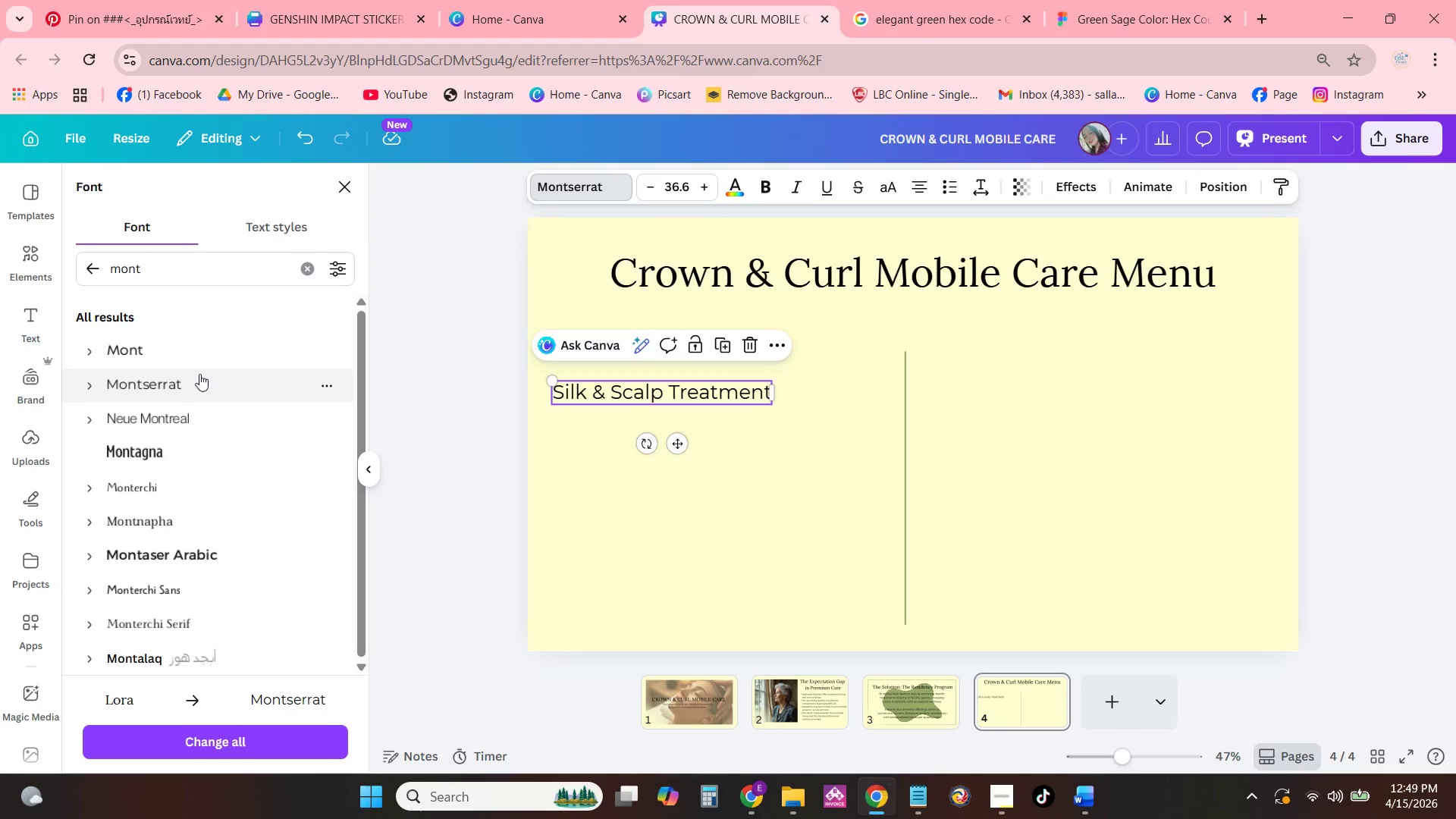 
type(lato)
 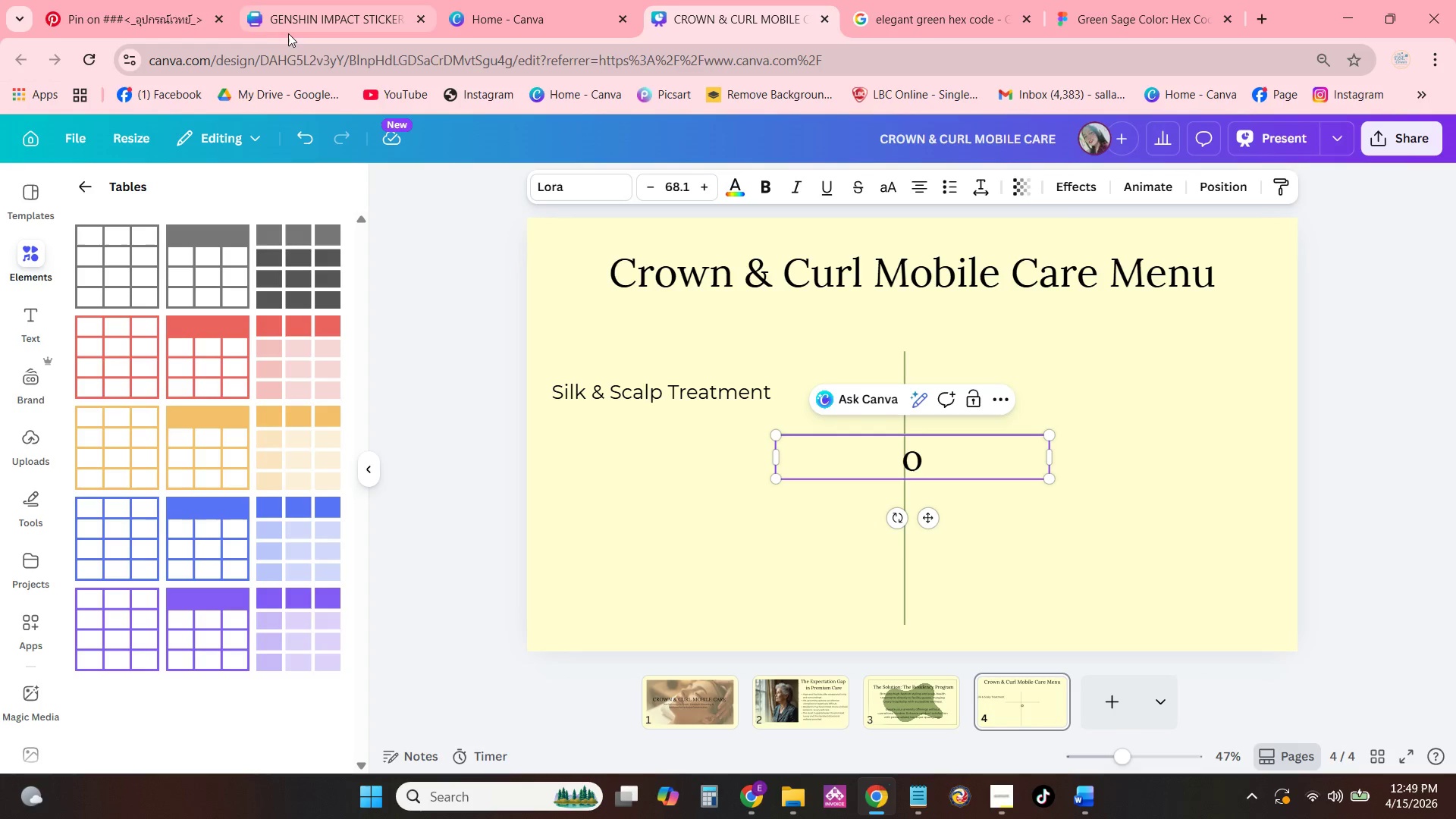 
left_click([300, 127])
 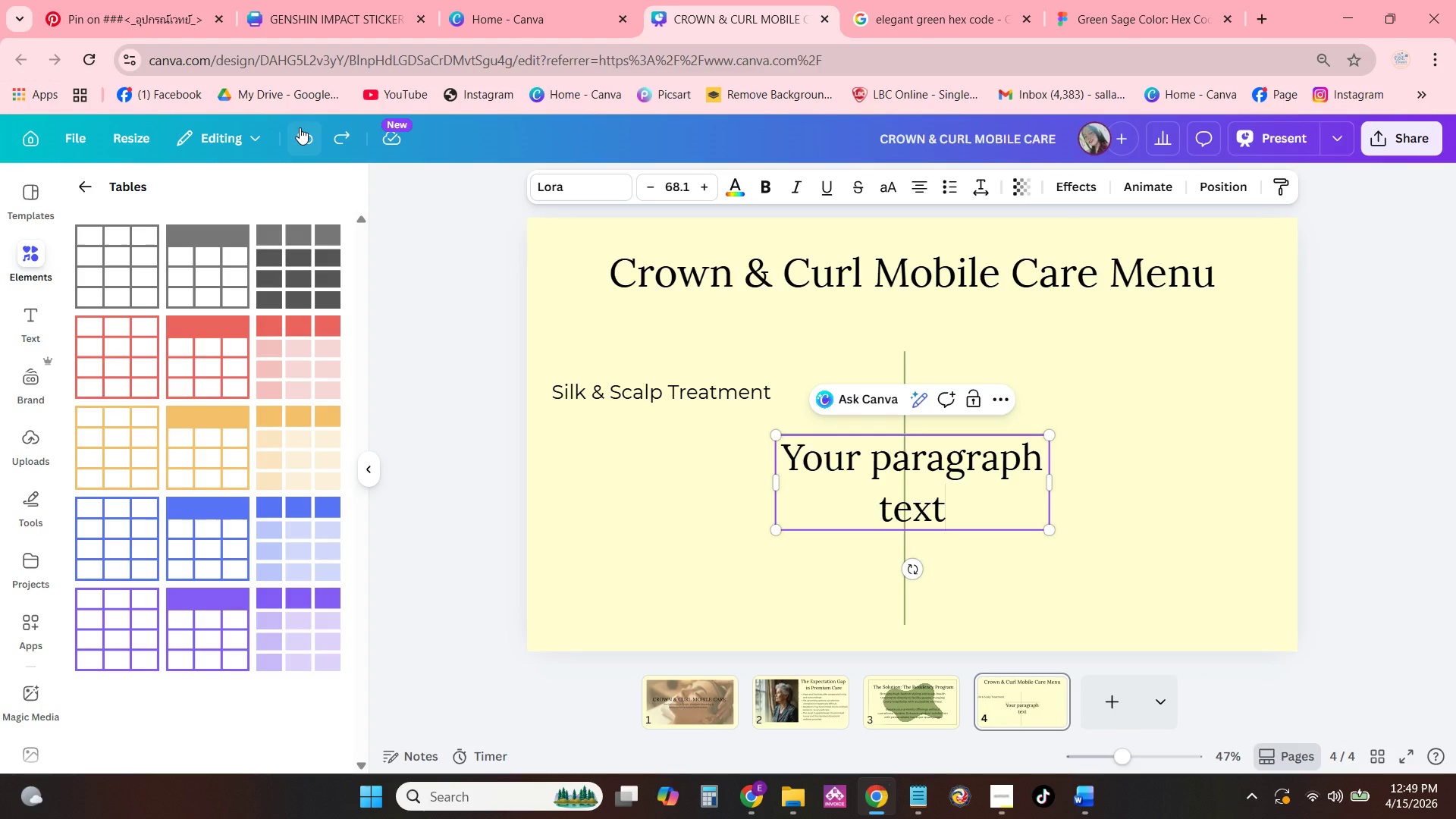 
left_click([300, 127])
 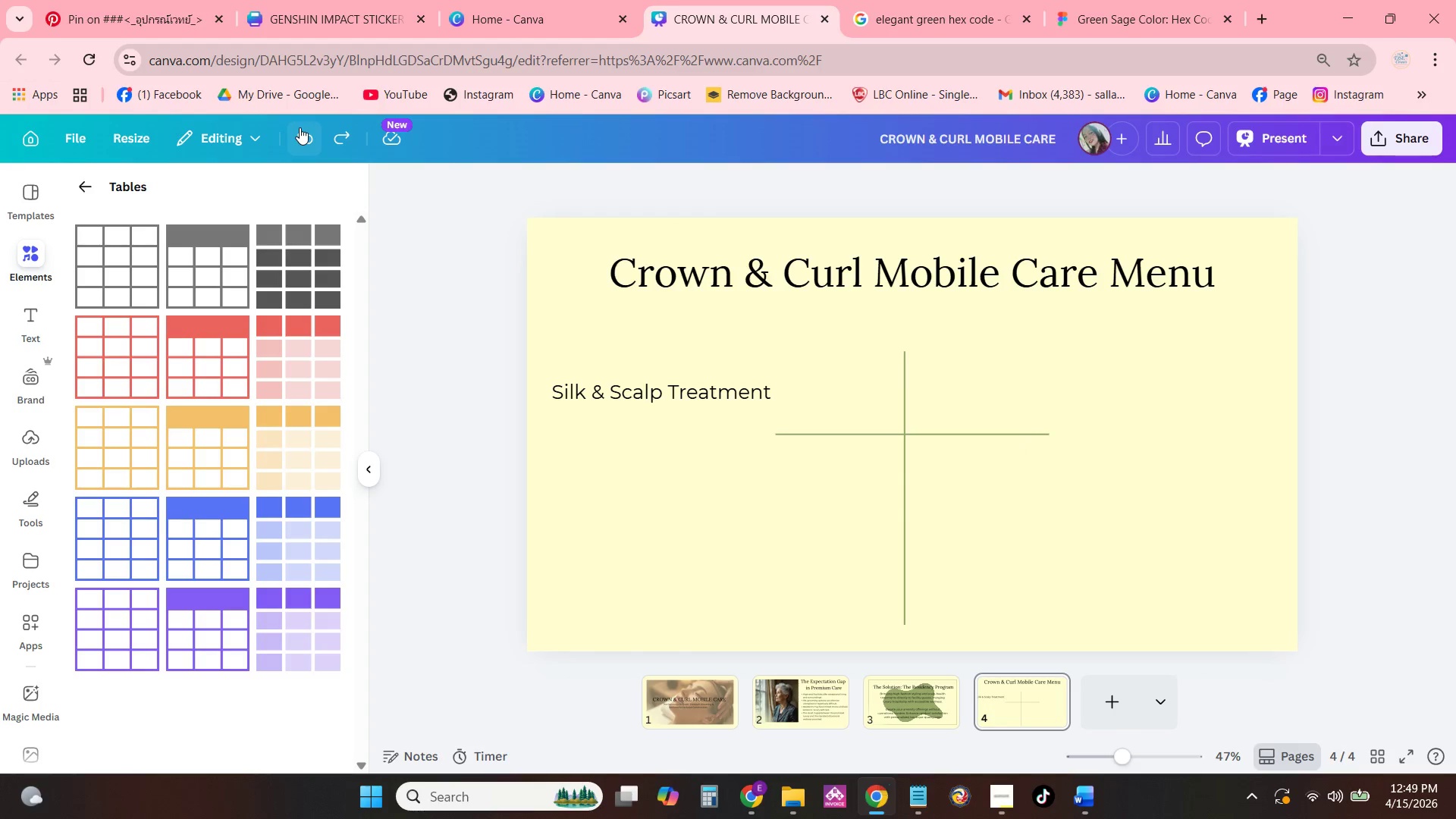 
left_click([300, 127])
 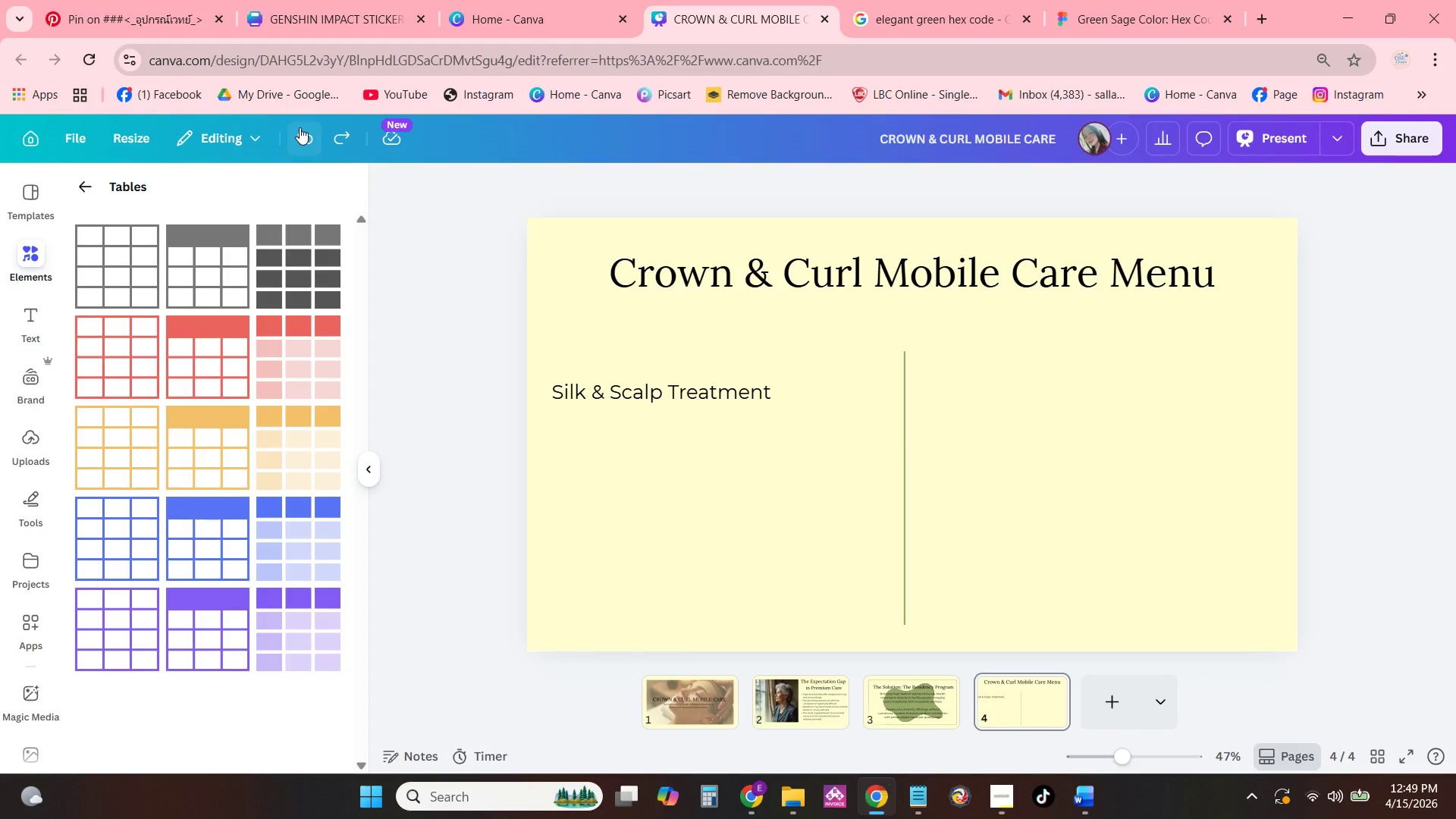 
left_click([300, 127])
 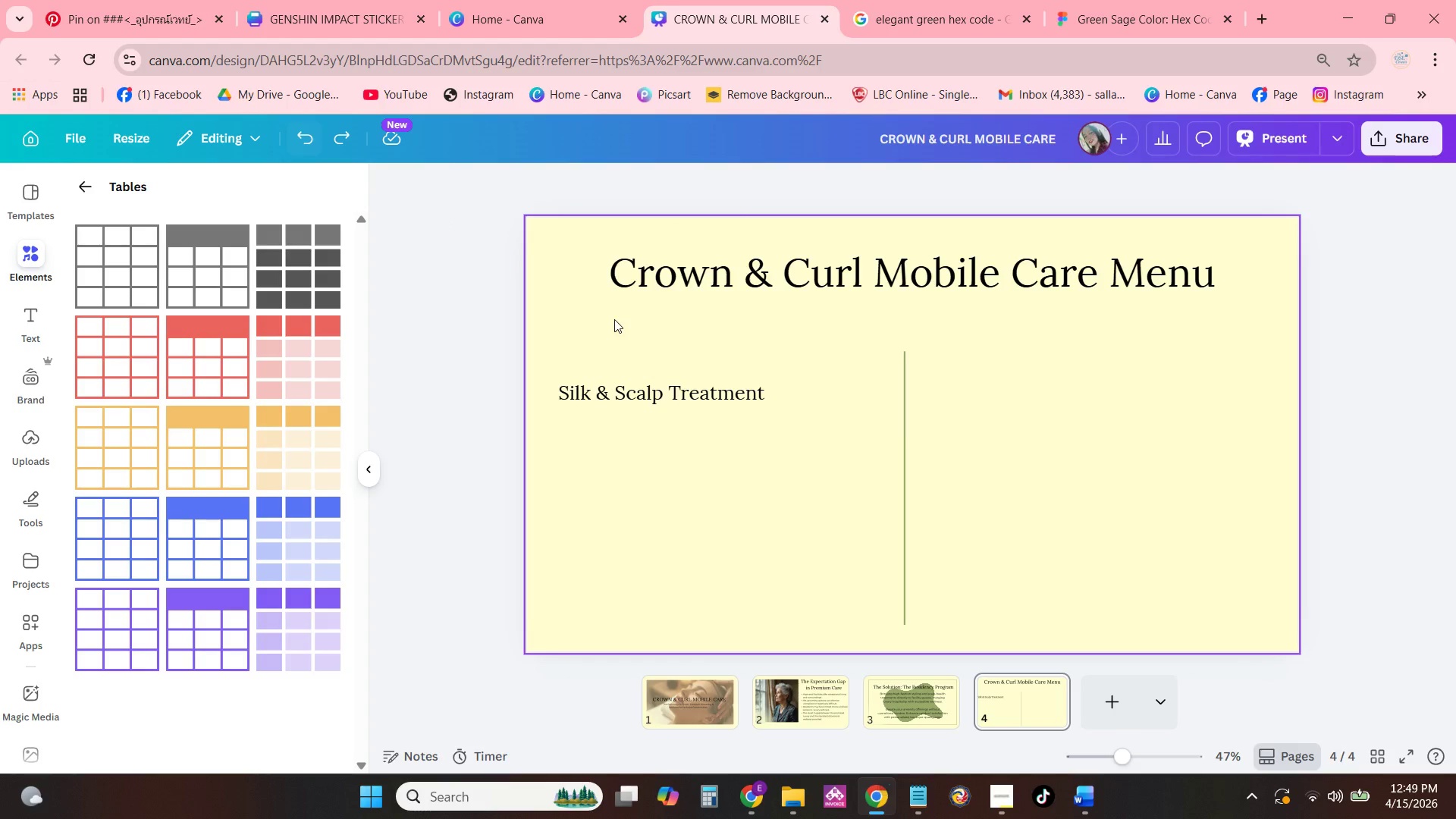 
left_click([636, 385])
 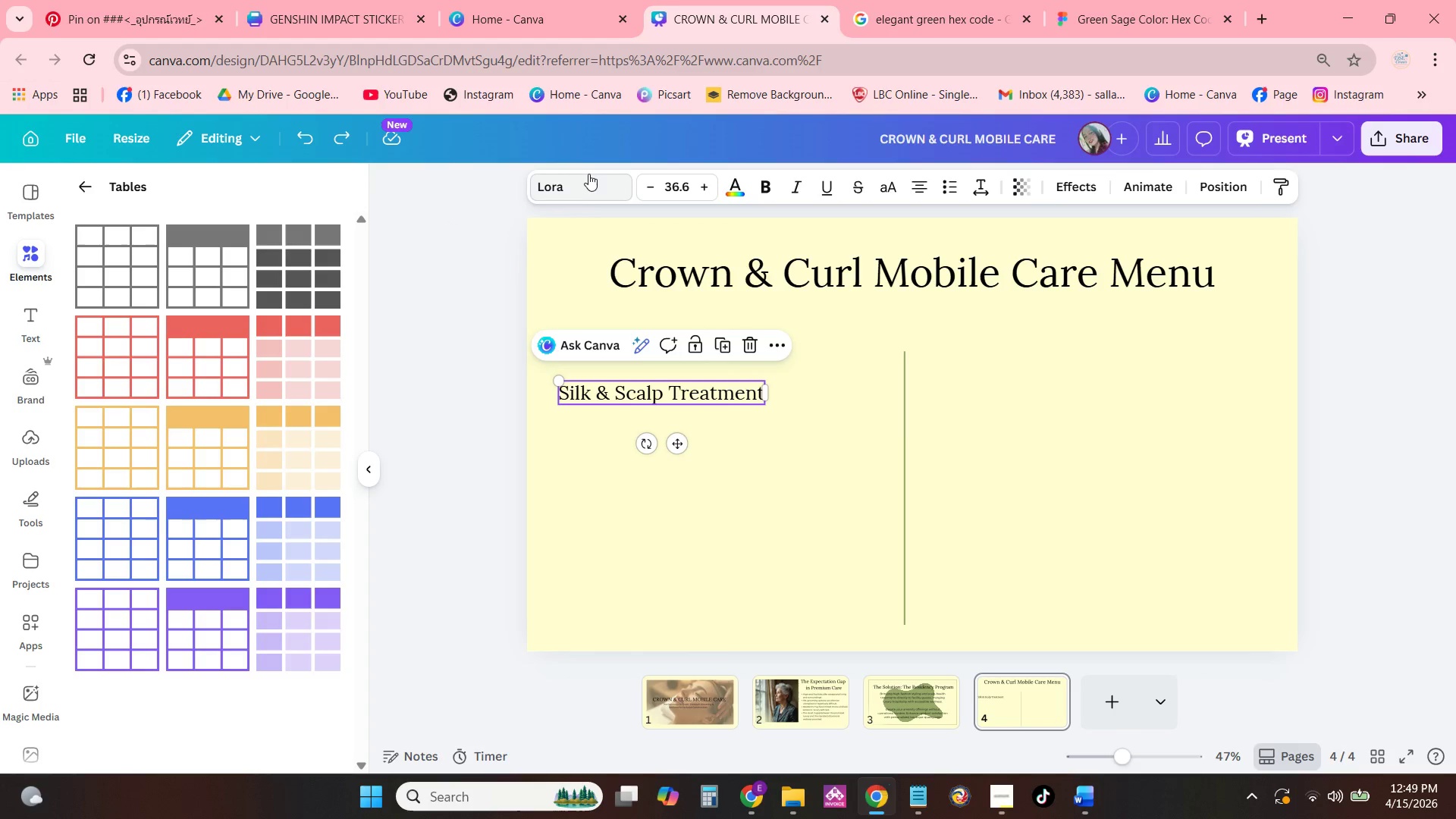 
left_click([587, 175])
 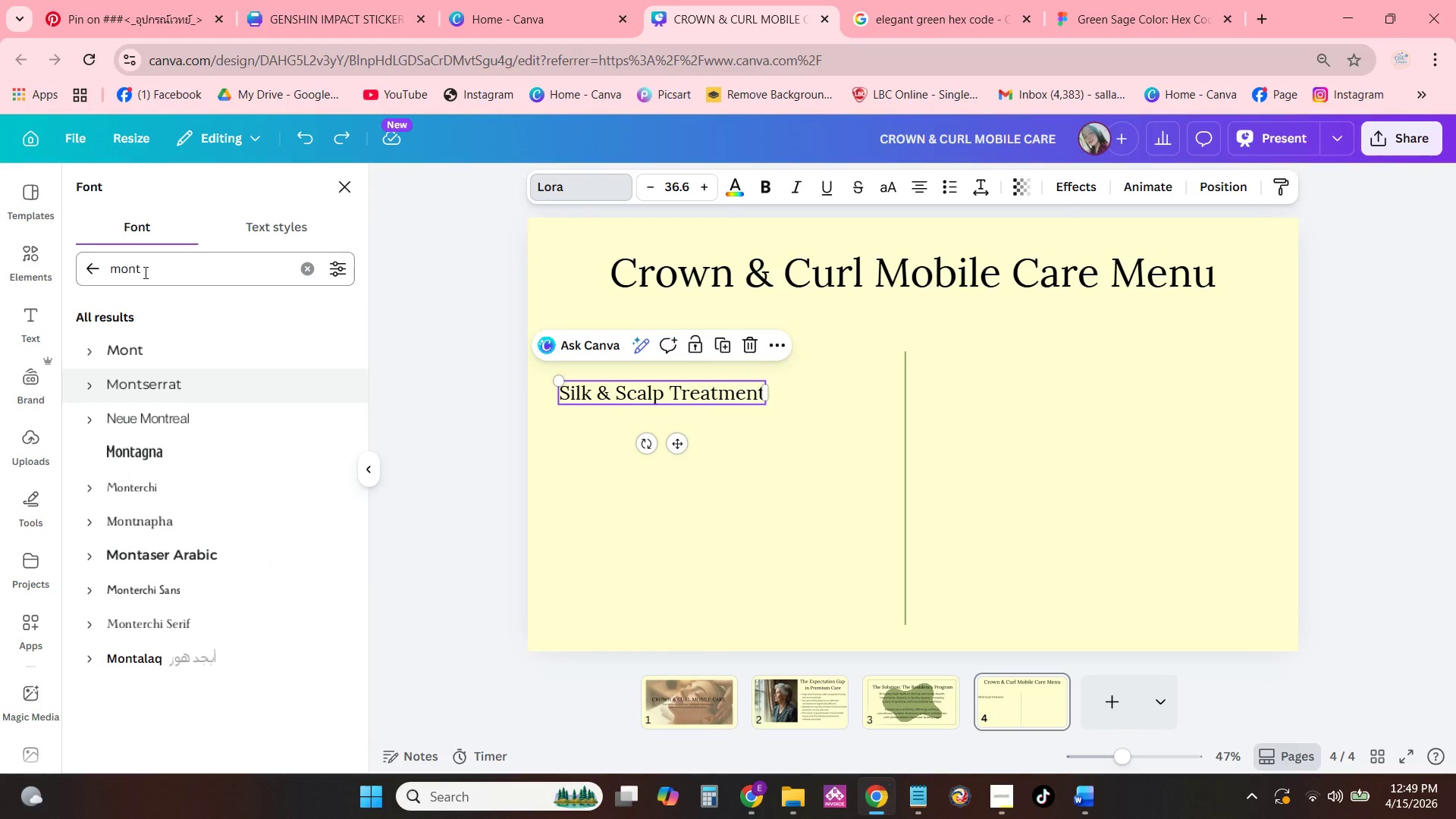 
left_click_drag(start_coordinate=[144, 272], to_coordinate=[103, 275])
 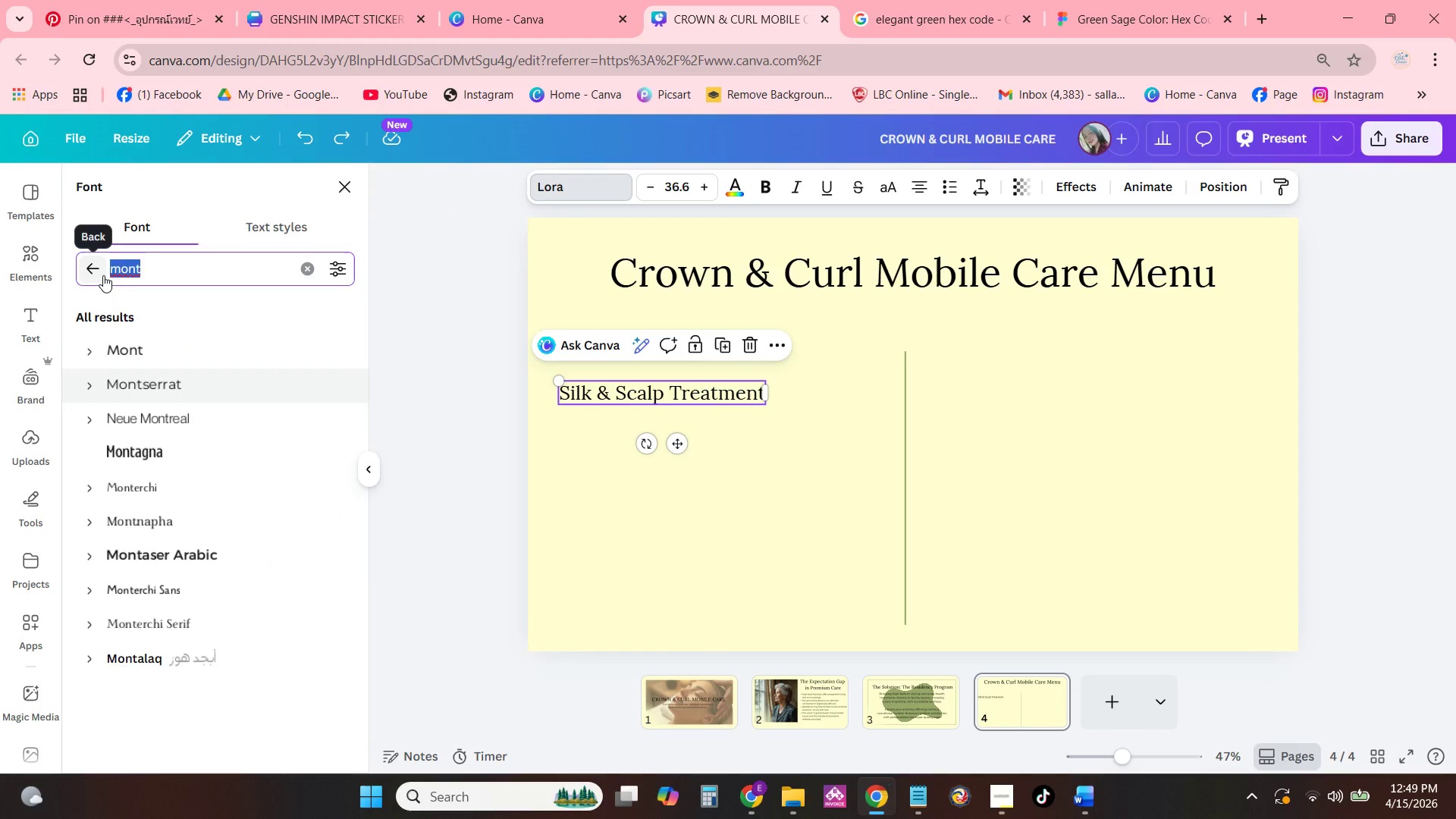 
type(lato)
 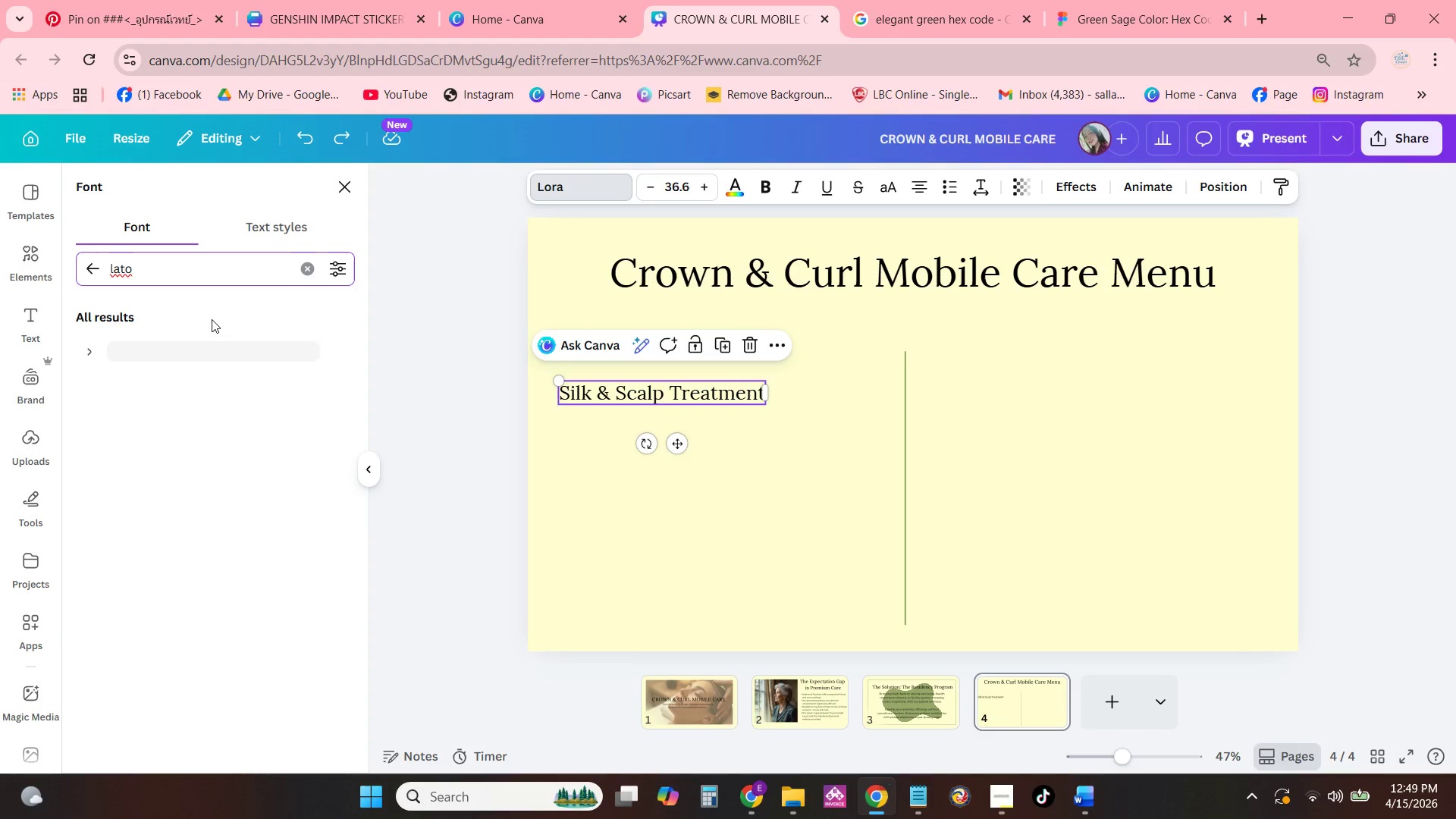 
left_click([217, 348])
 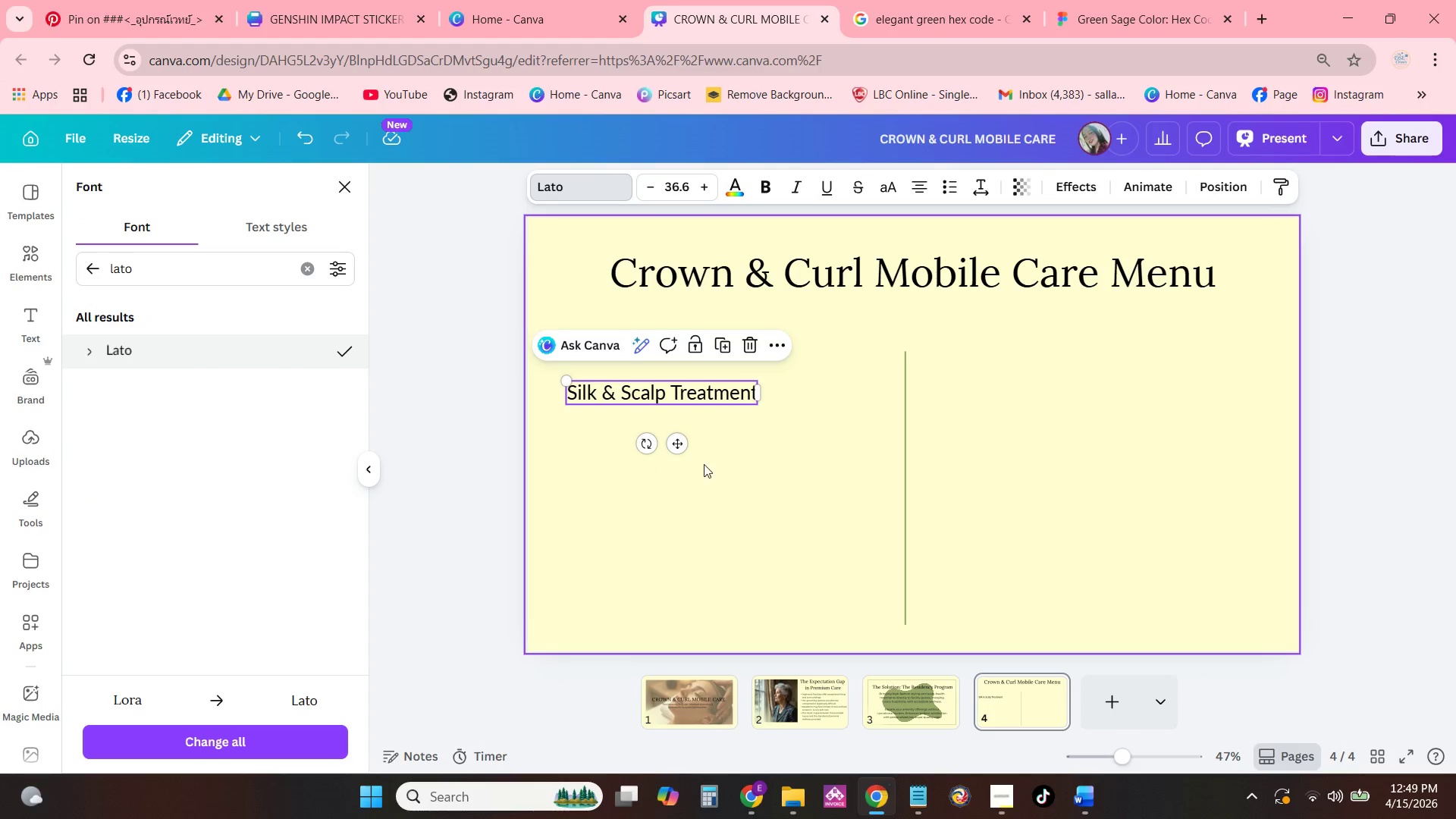 
left_click([745, 453])
 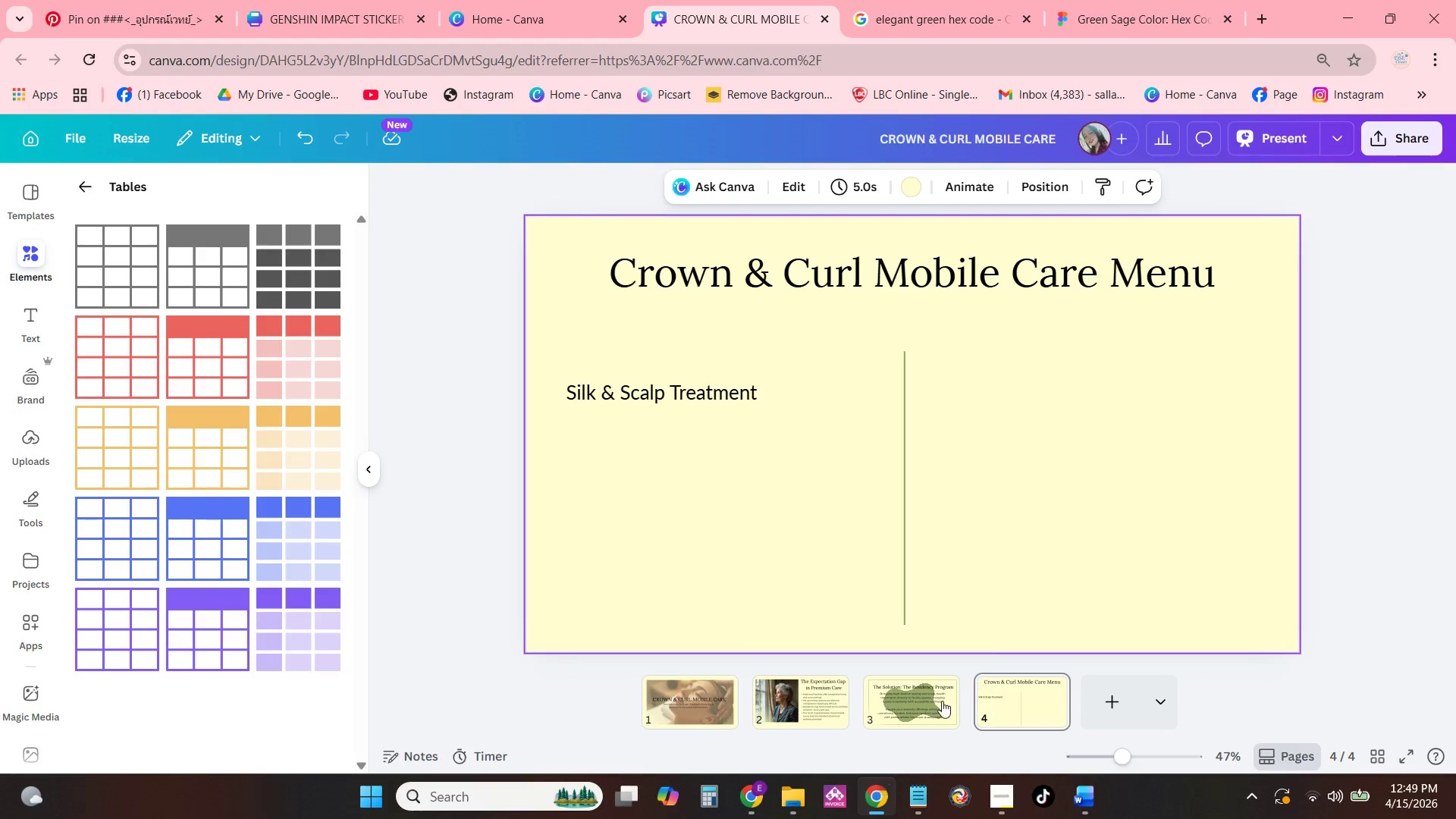 
left_click([930, 710])
 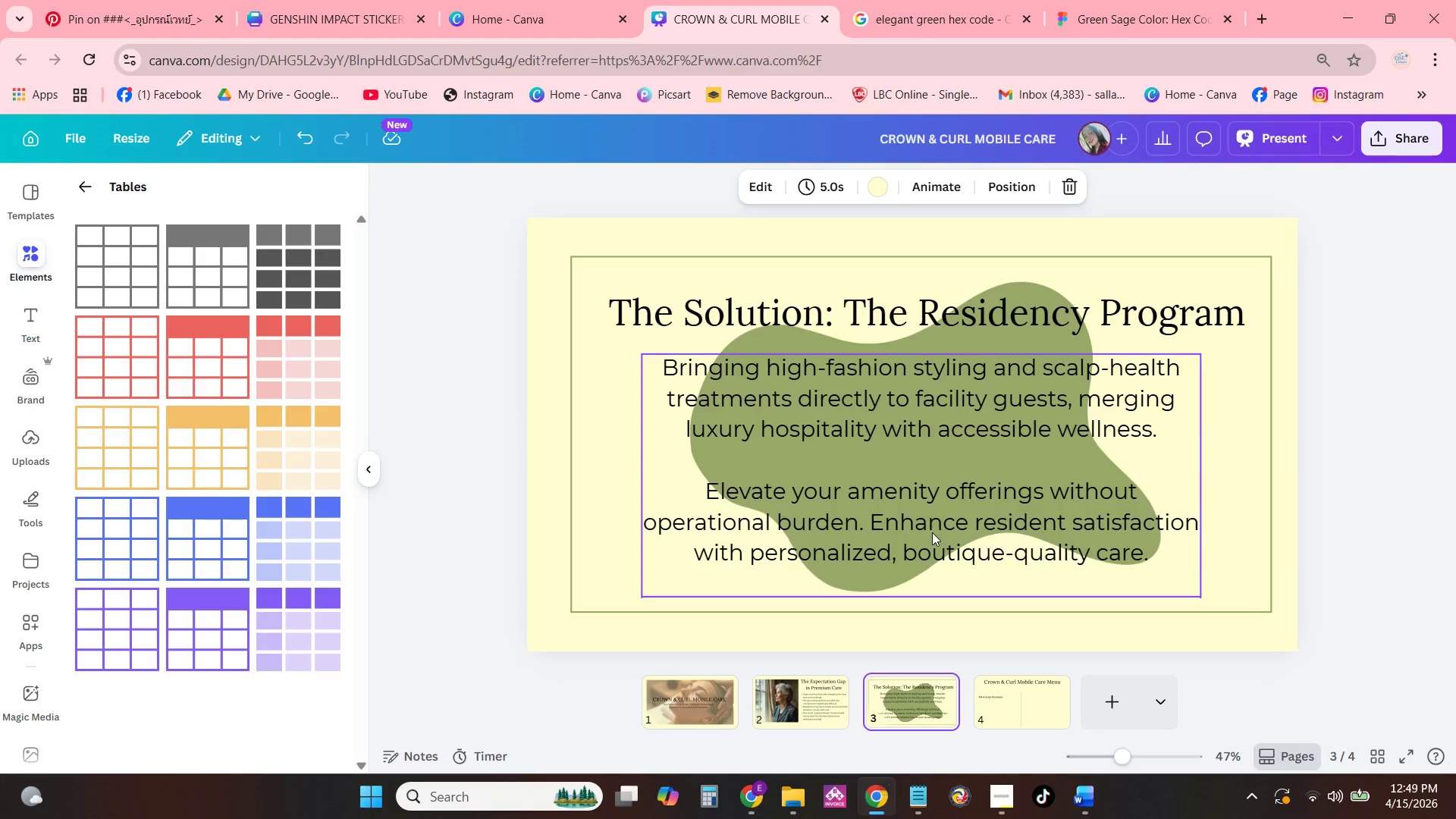 
left_click([924, 514])
 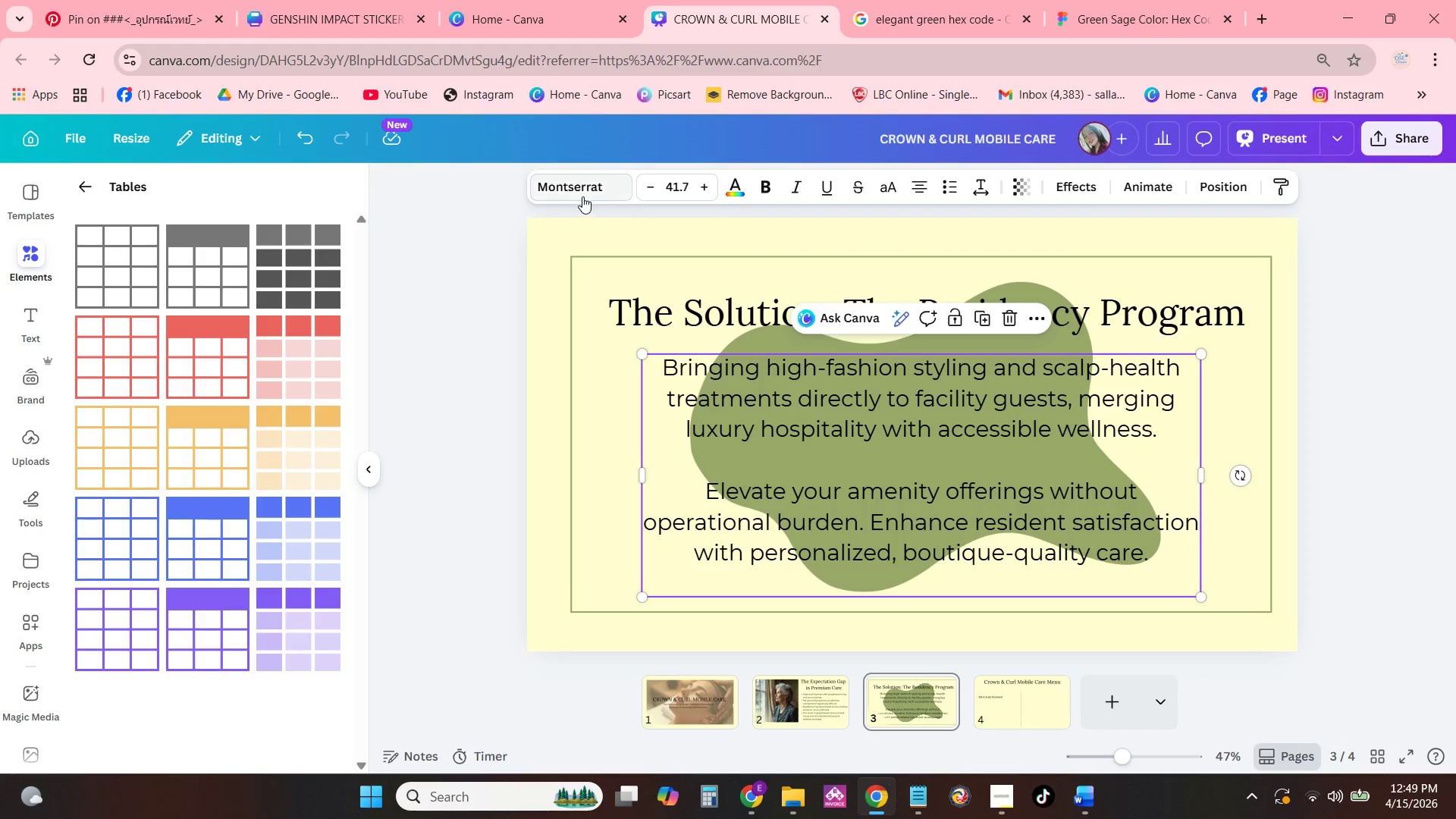 
left_click([581, 196])
 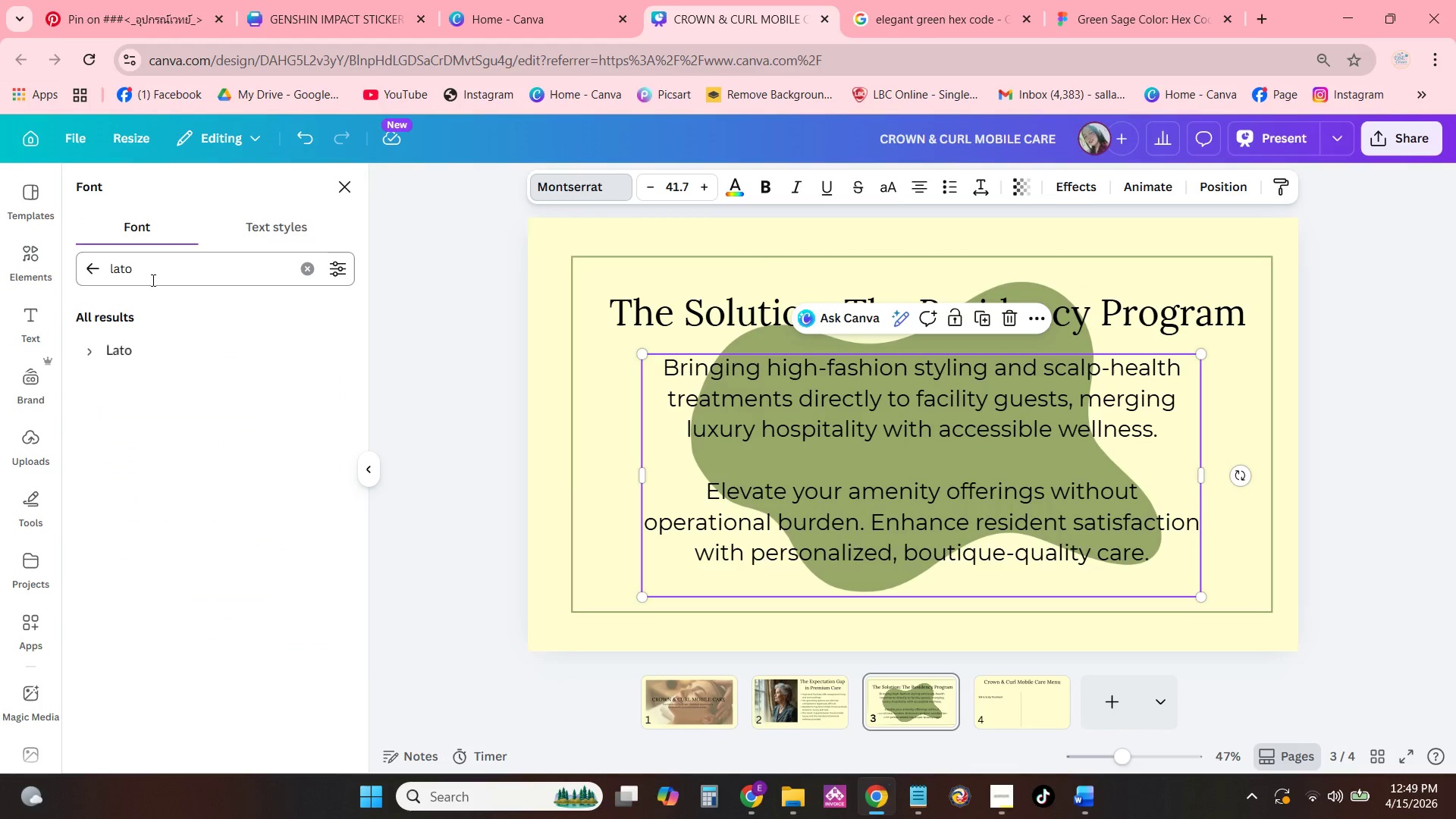 
left_click([135, 365])
 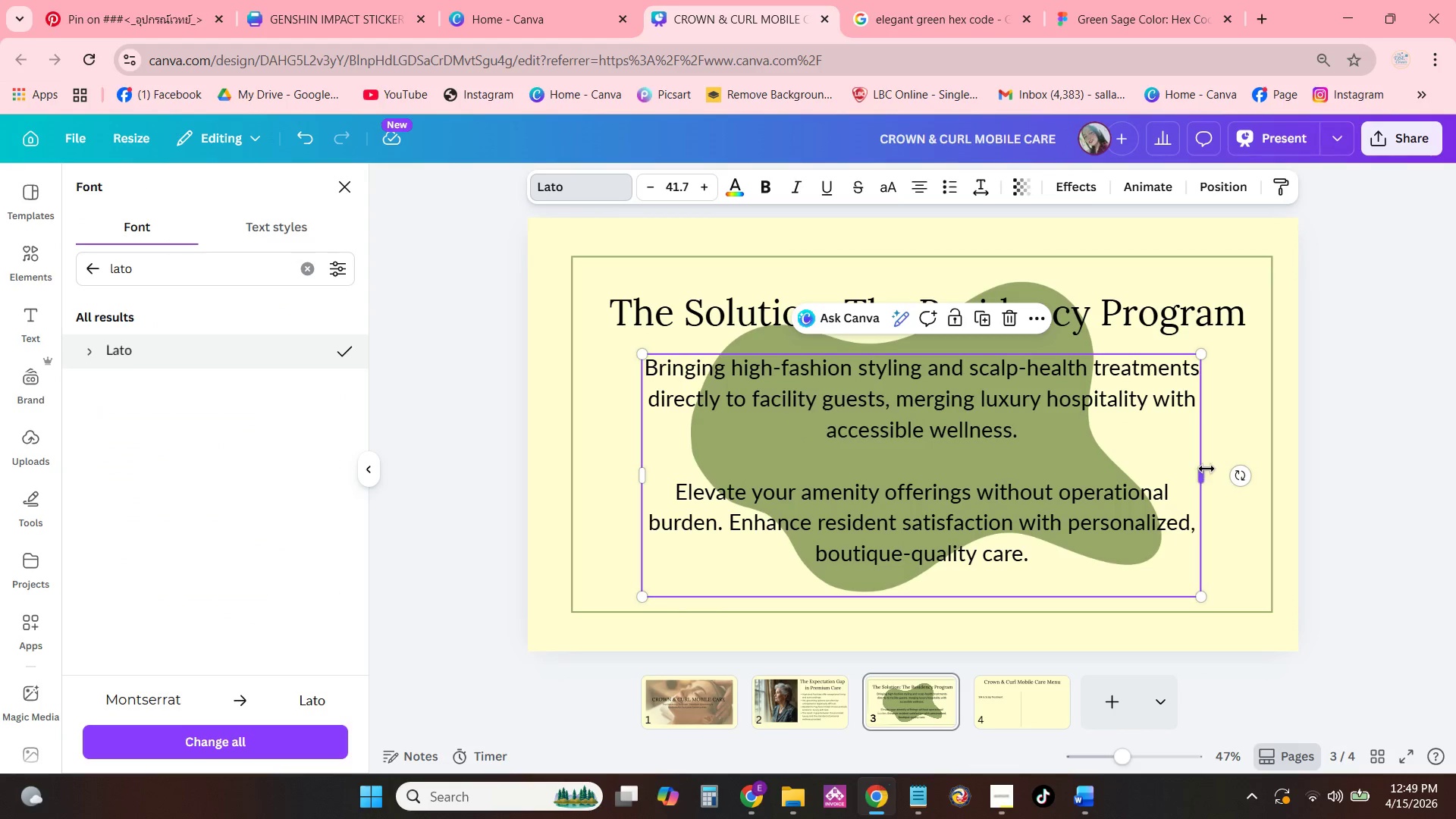 
left_click_drag(start_coordinate=[1204, 599], to_coordinate=[1247, 598])
 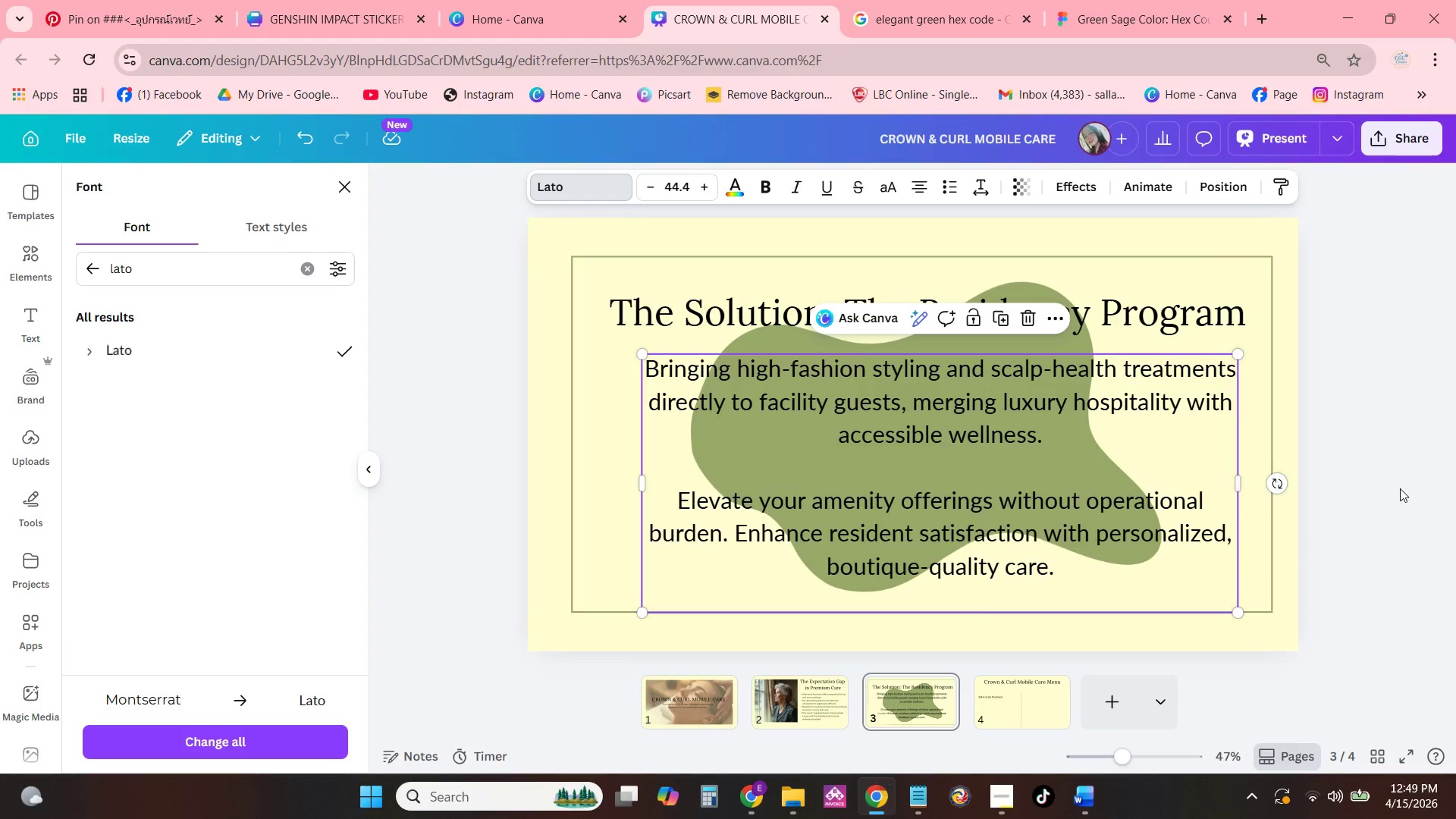 
left_click([1404, 483])
 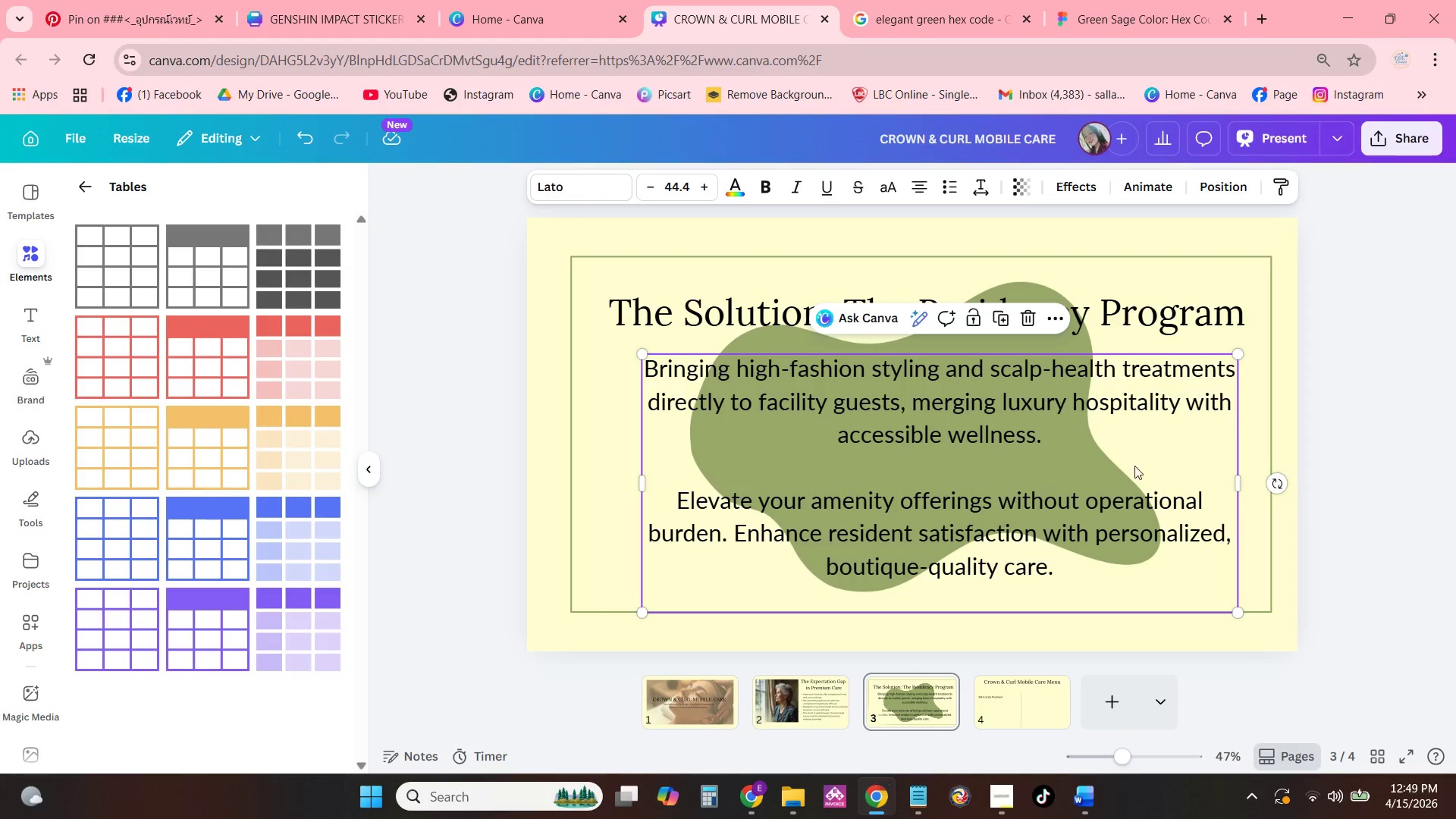 
left_click_drag(start_coordinate=[1128, 467], to_coordinate=[1121, 459])
 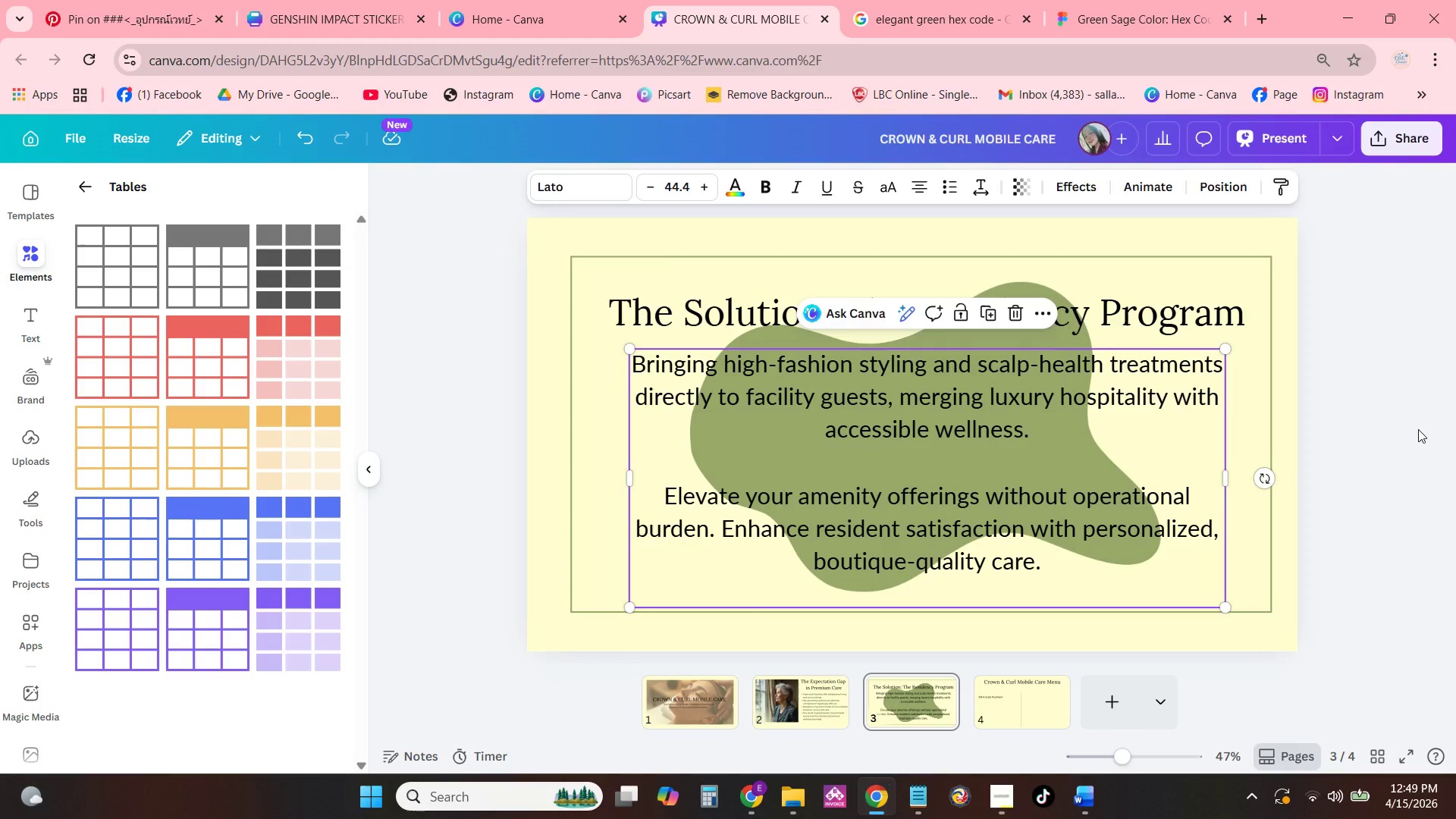 
left_click([1418, 429])
 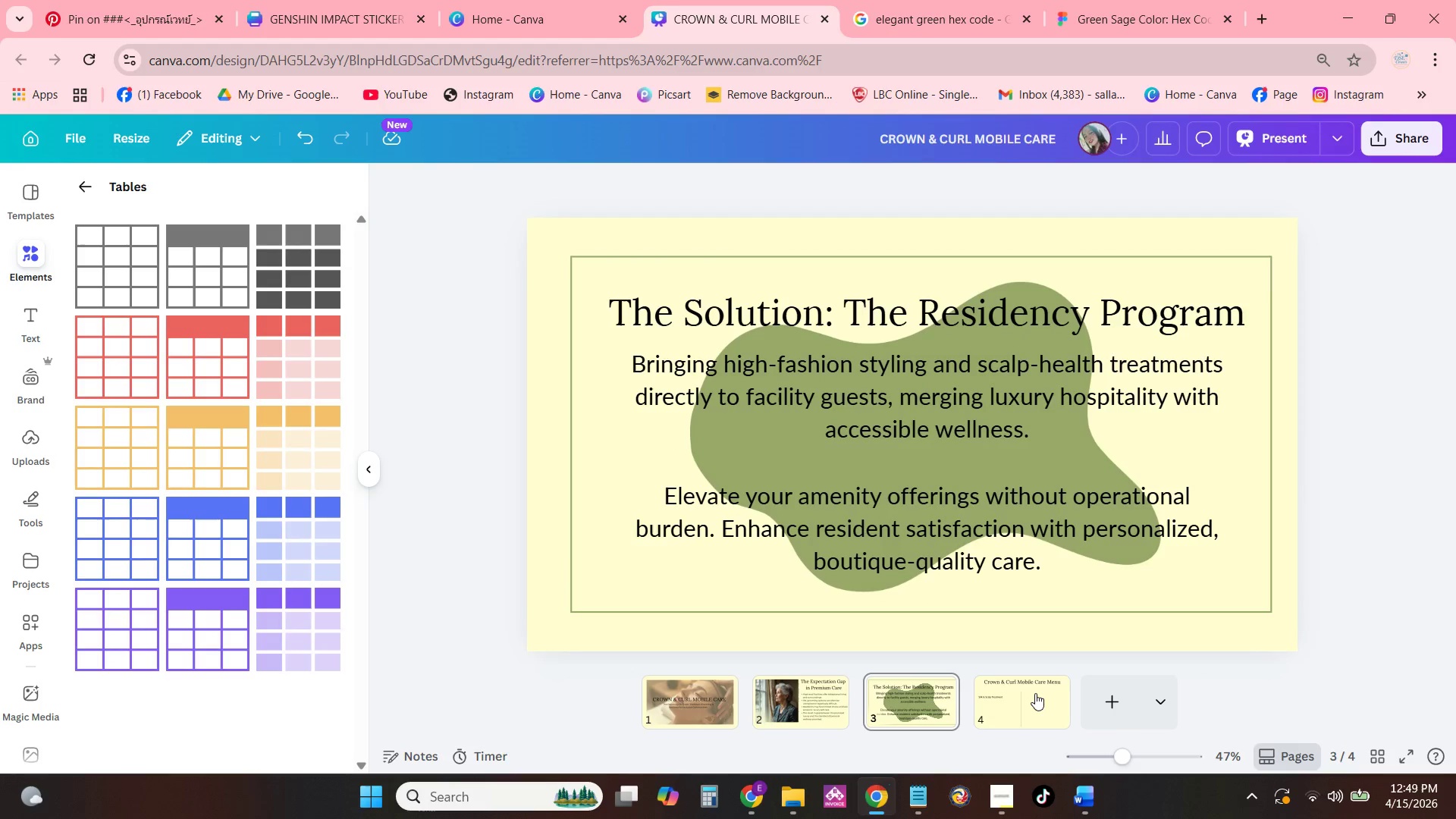 
left_click([1031, 694])
 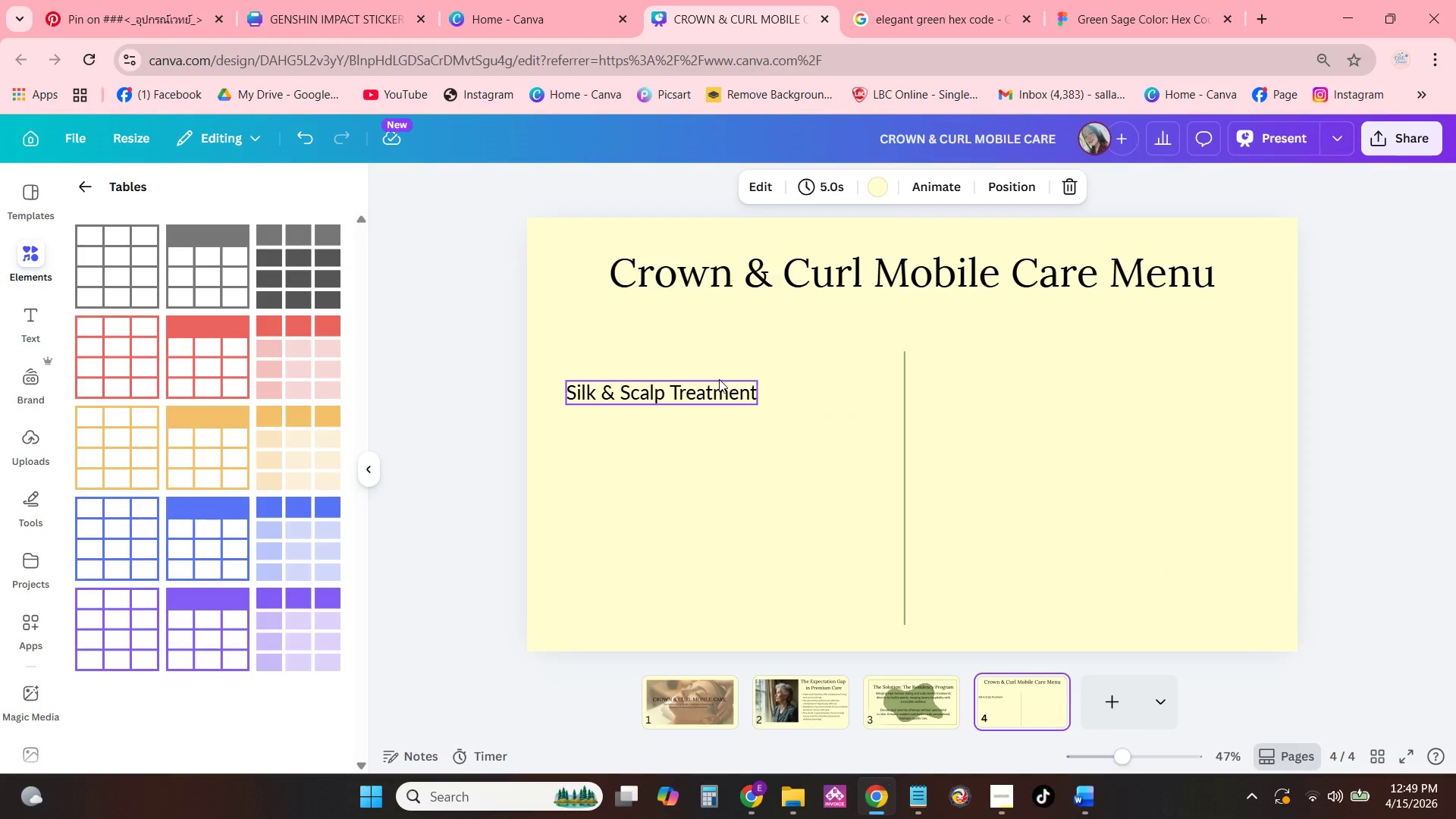 
left_click([718, 380])
 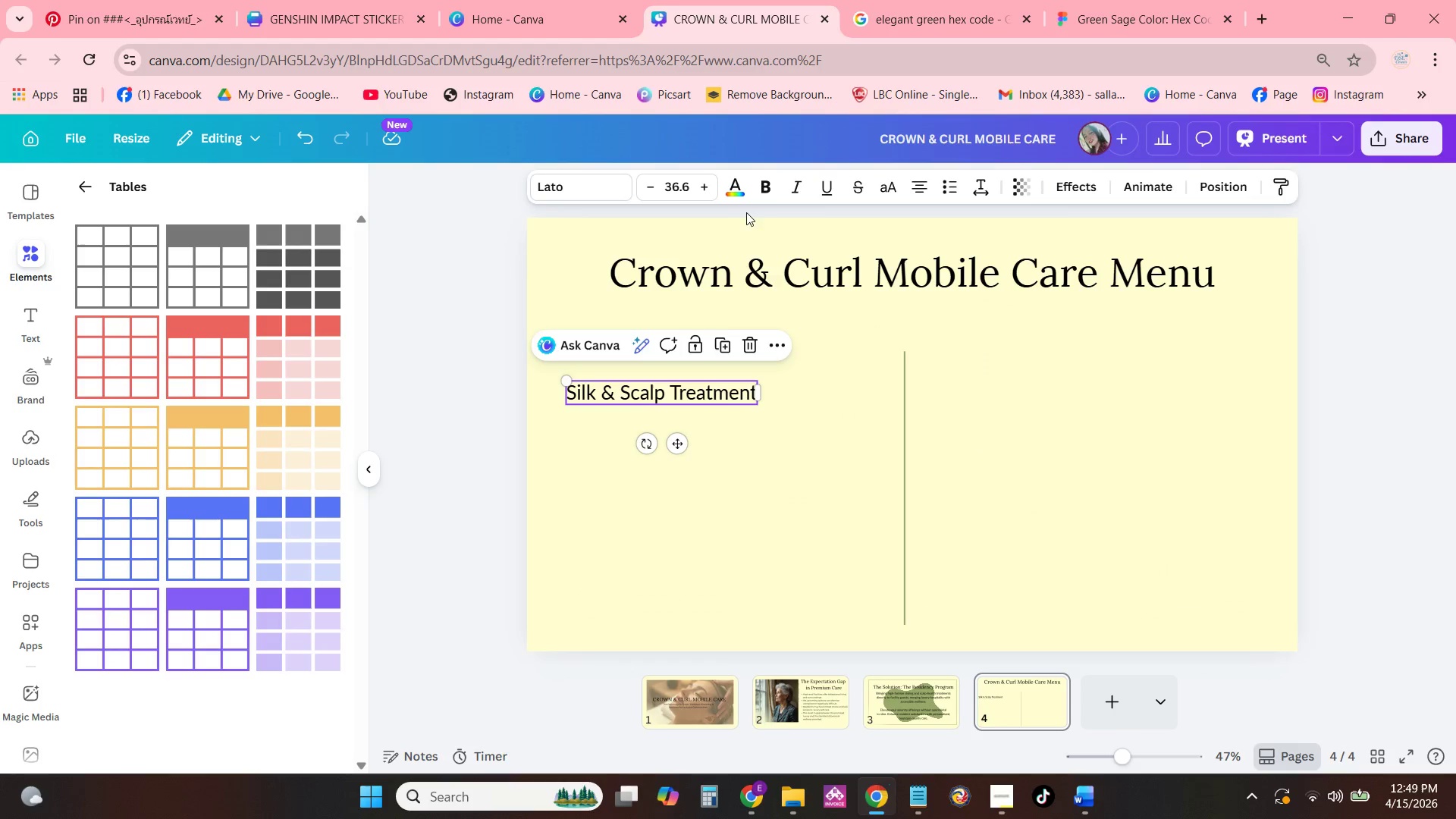 
left_click([764, 184])
 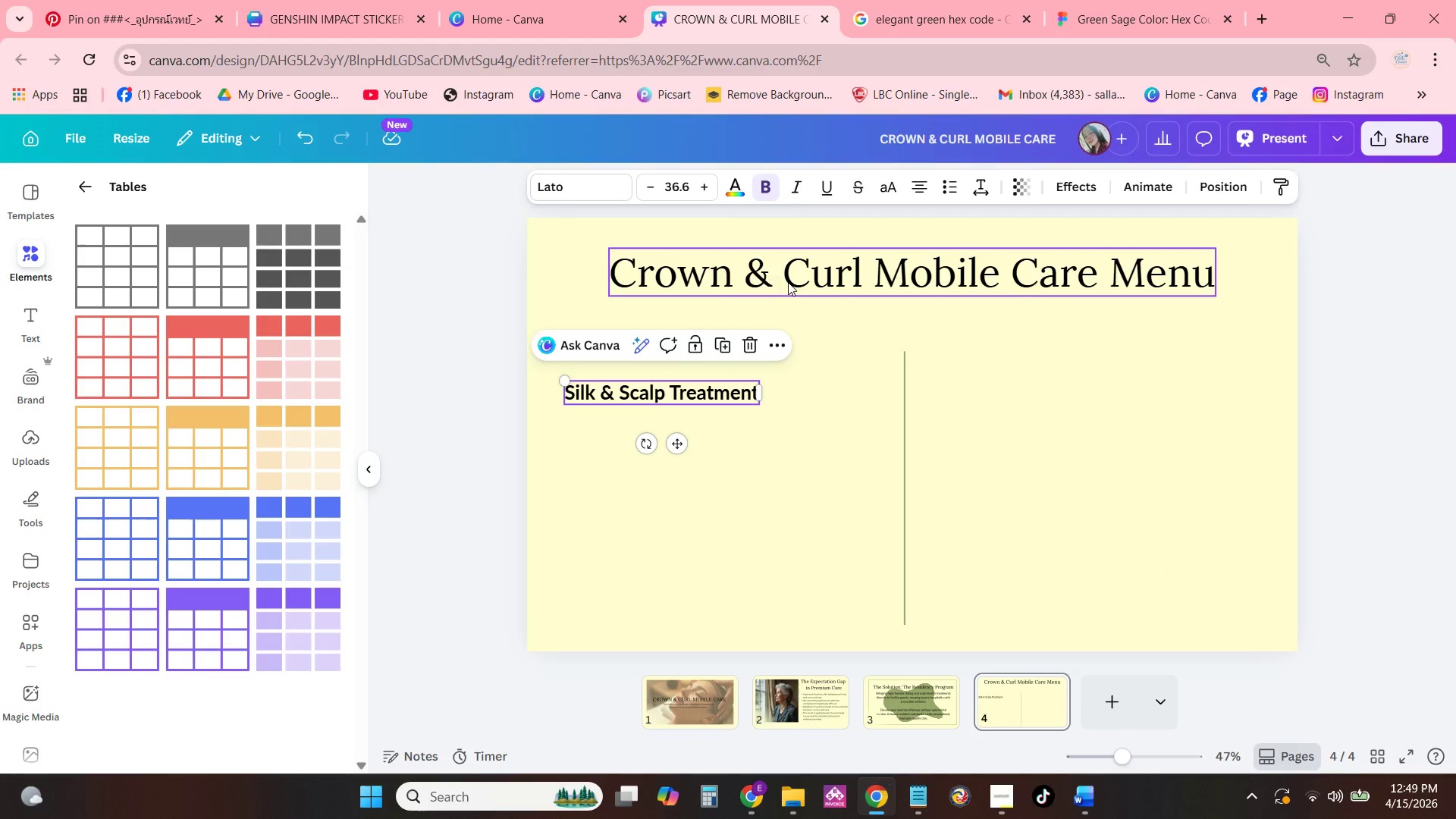 
left_click([805, 377])
 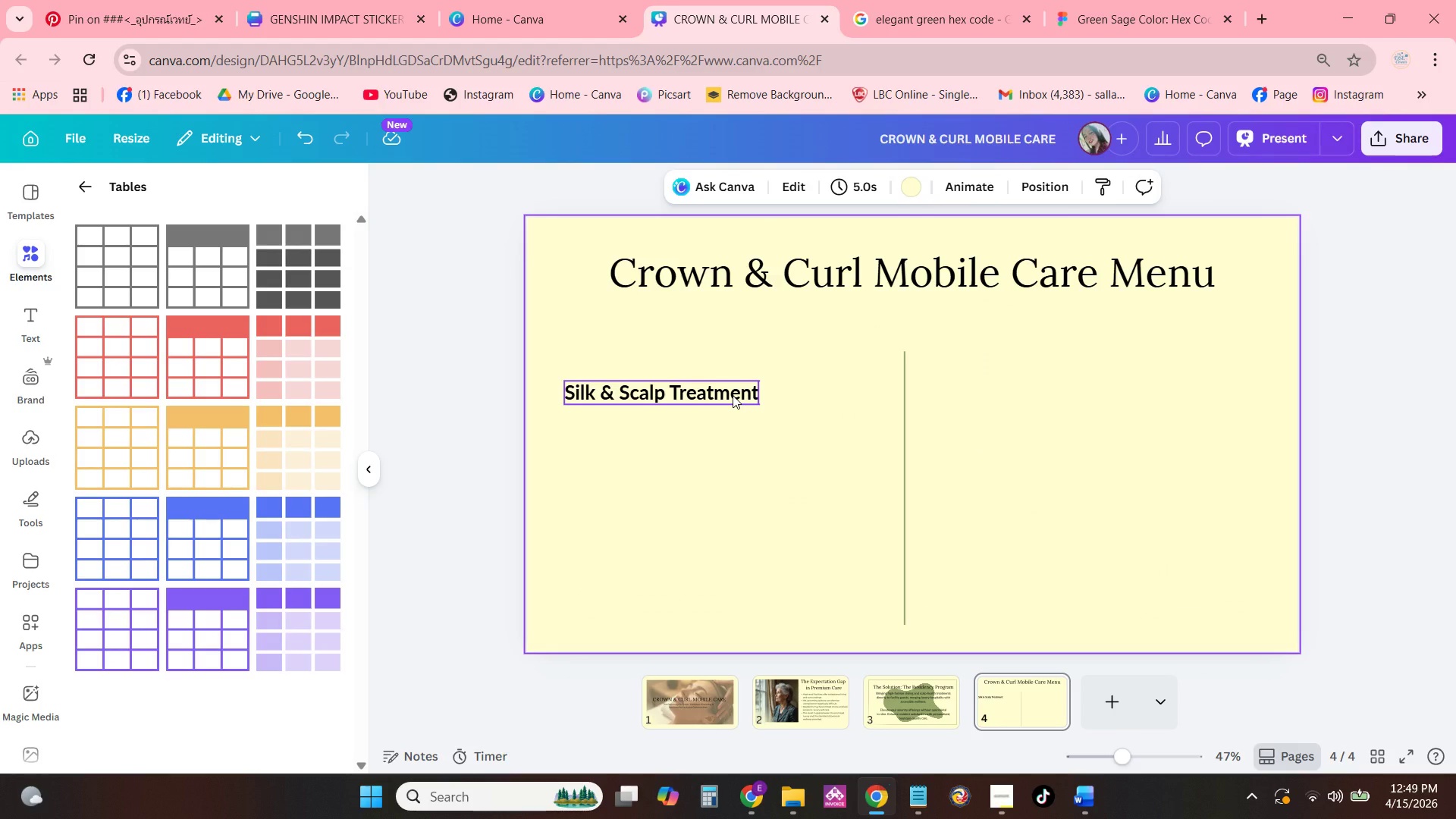 
left_click_drag(start_coordinate=[733, 395], to_coordinate=[739, 414])
 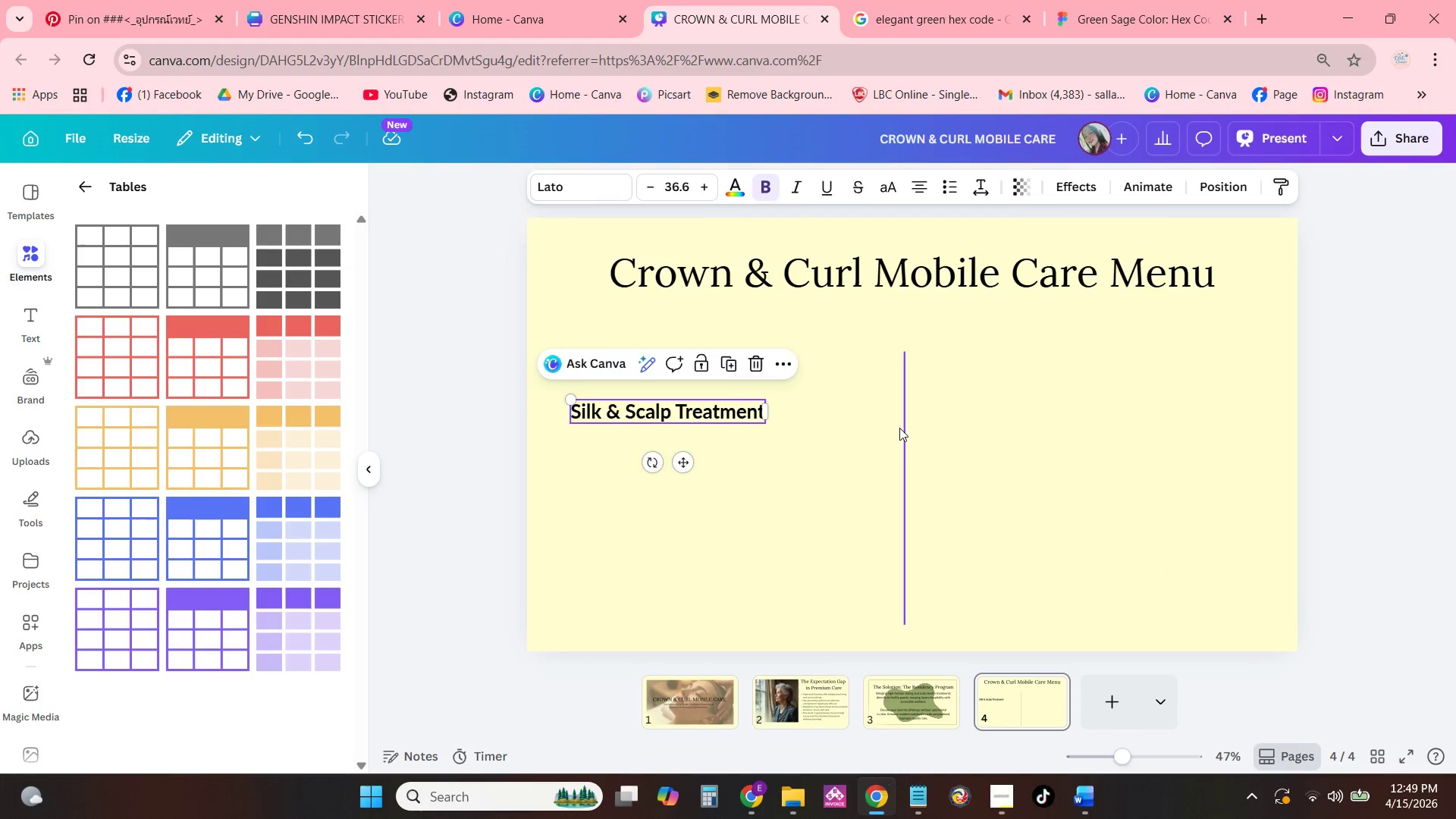 
left_click_drag(start_coordinate=[899, 428], to_coordinate=[783, 428])
 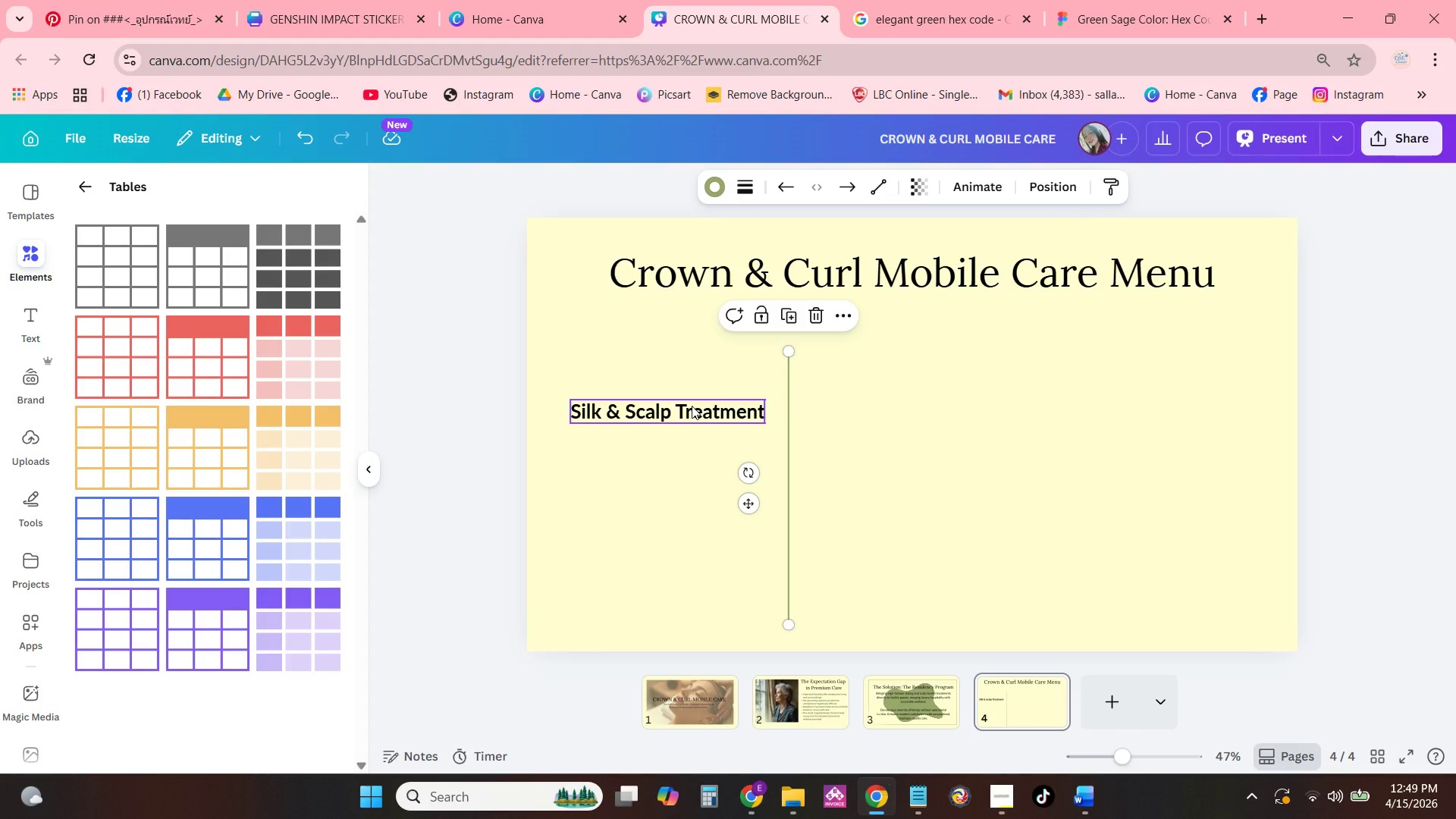 
left_click([692, 406])
 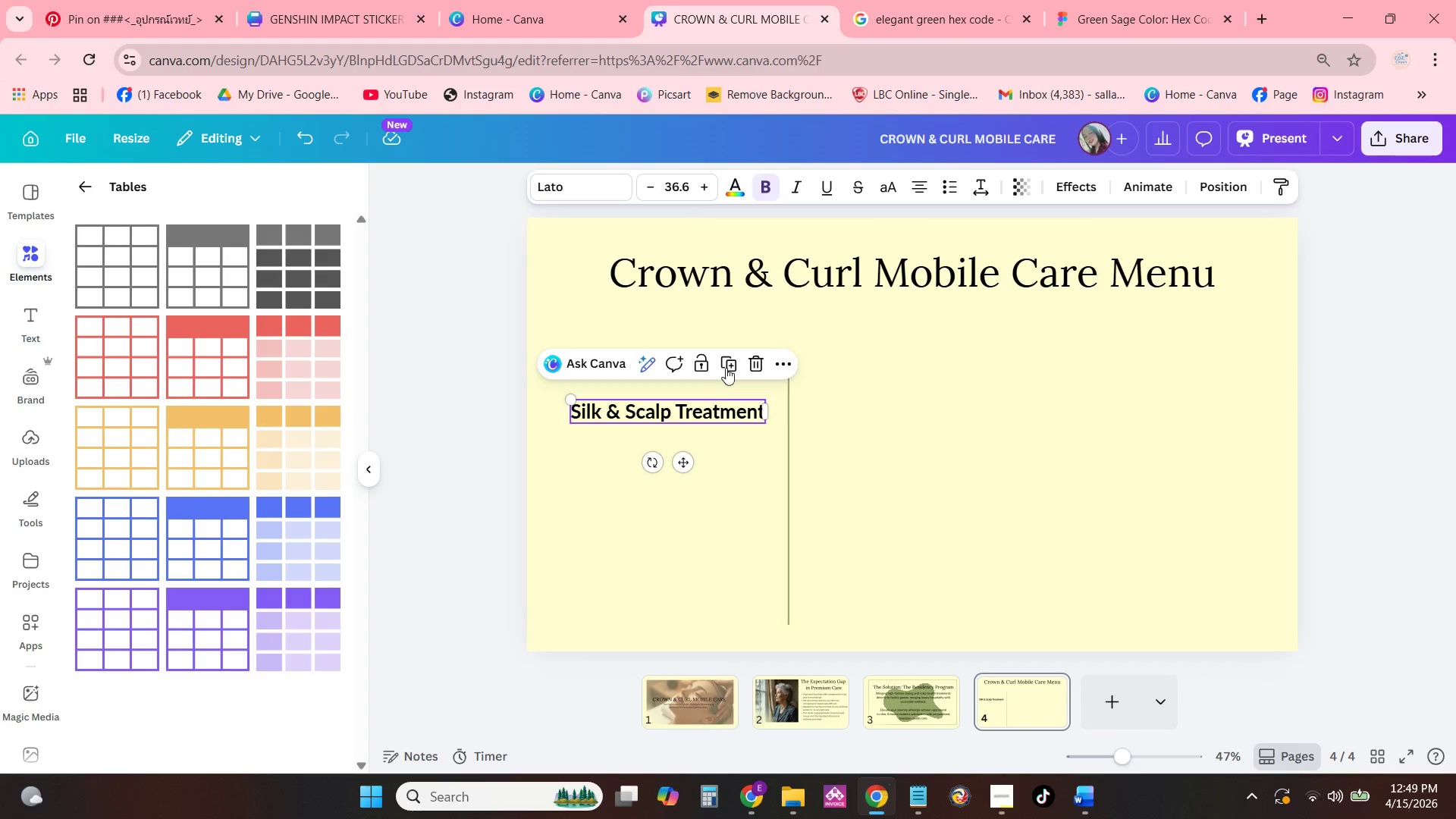 
left_click([727, 366])
 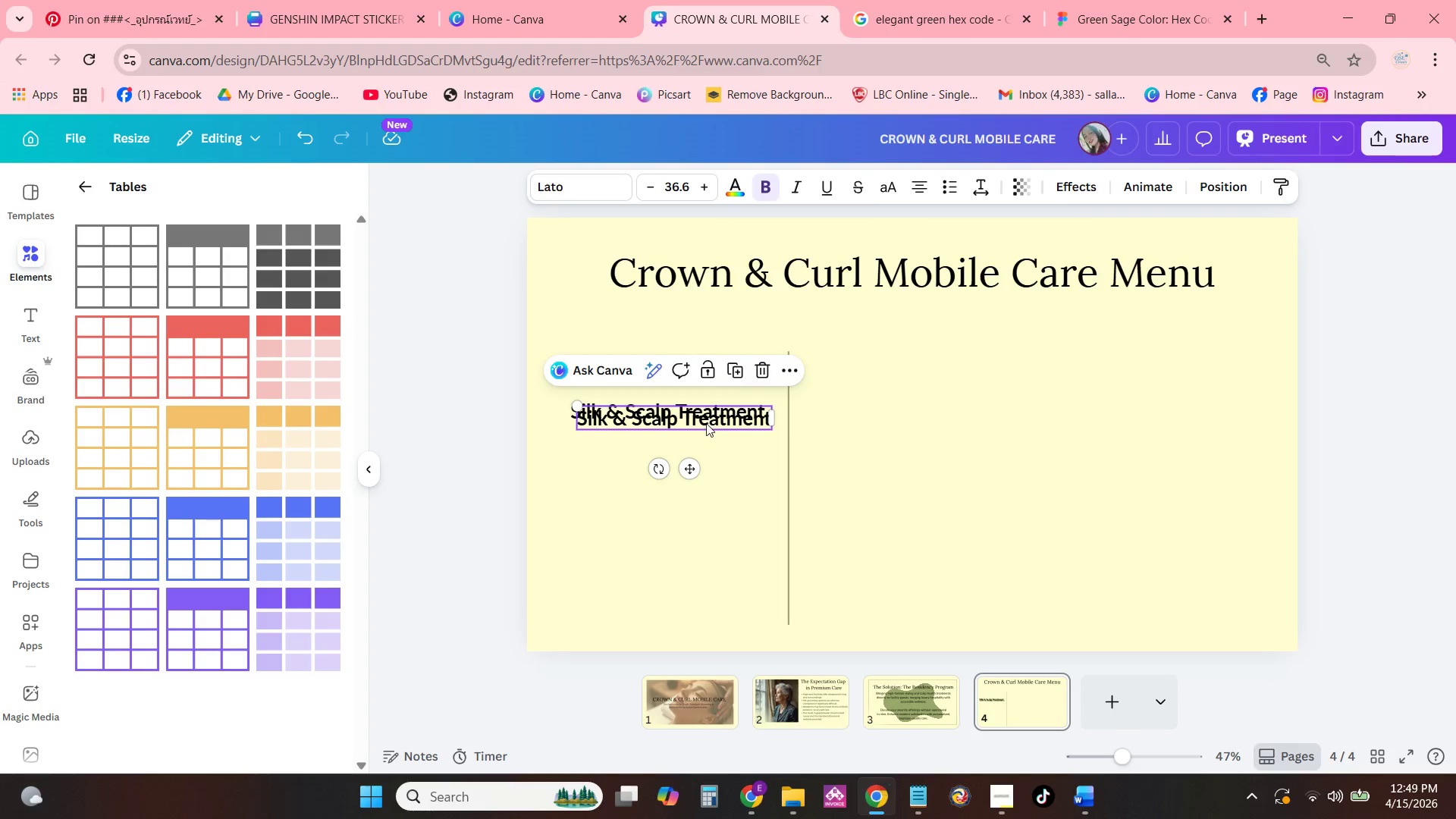 
left_click_drag(start_coordinate=[706, 425], to_coordinate=[946, 422])
 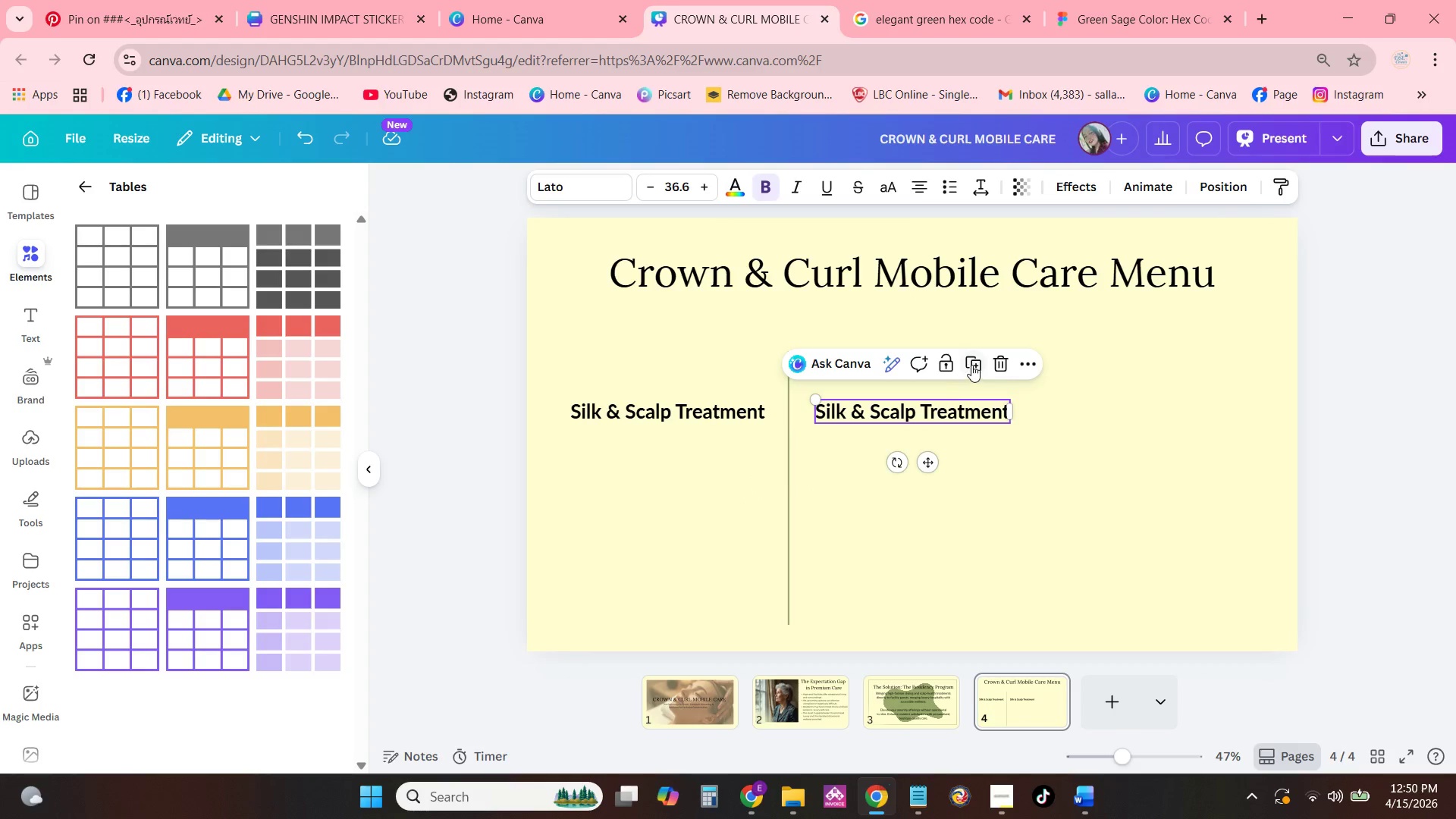 
left_click([971, 365])
 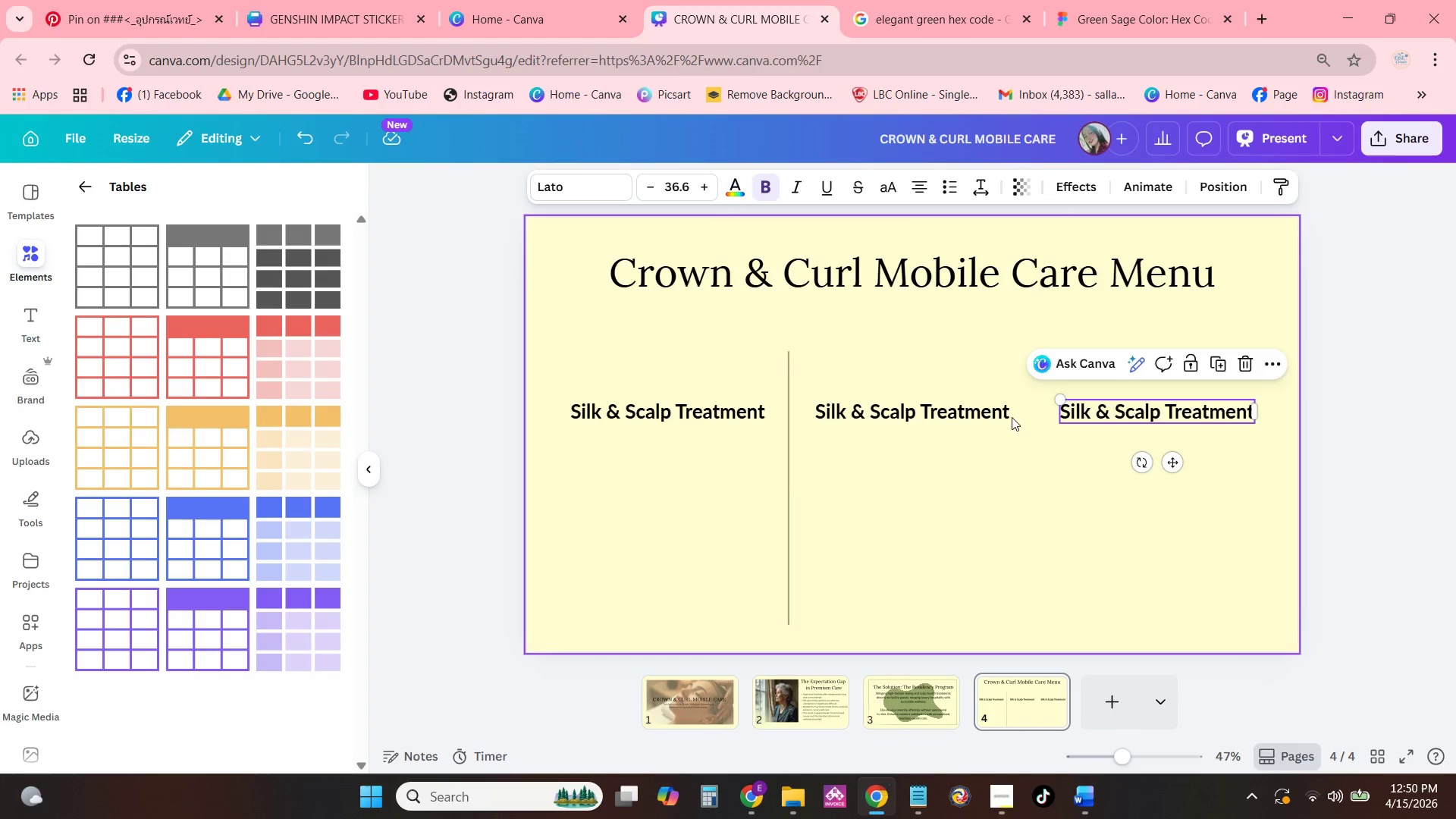 
double_click([965, 413])
 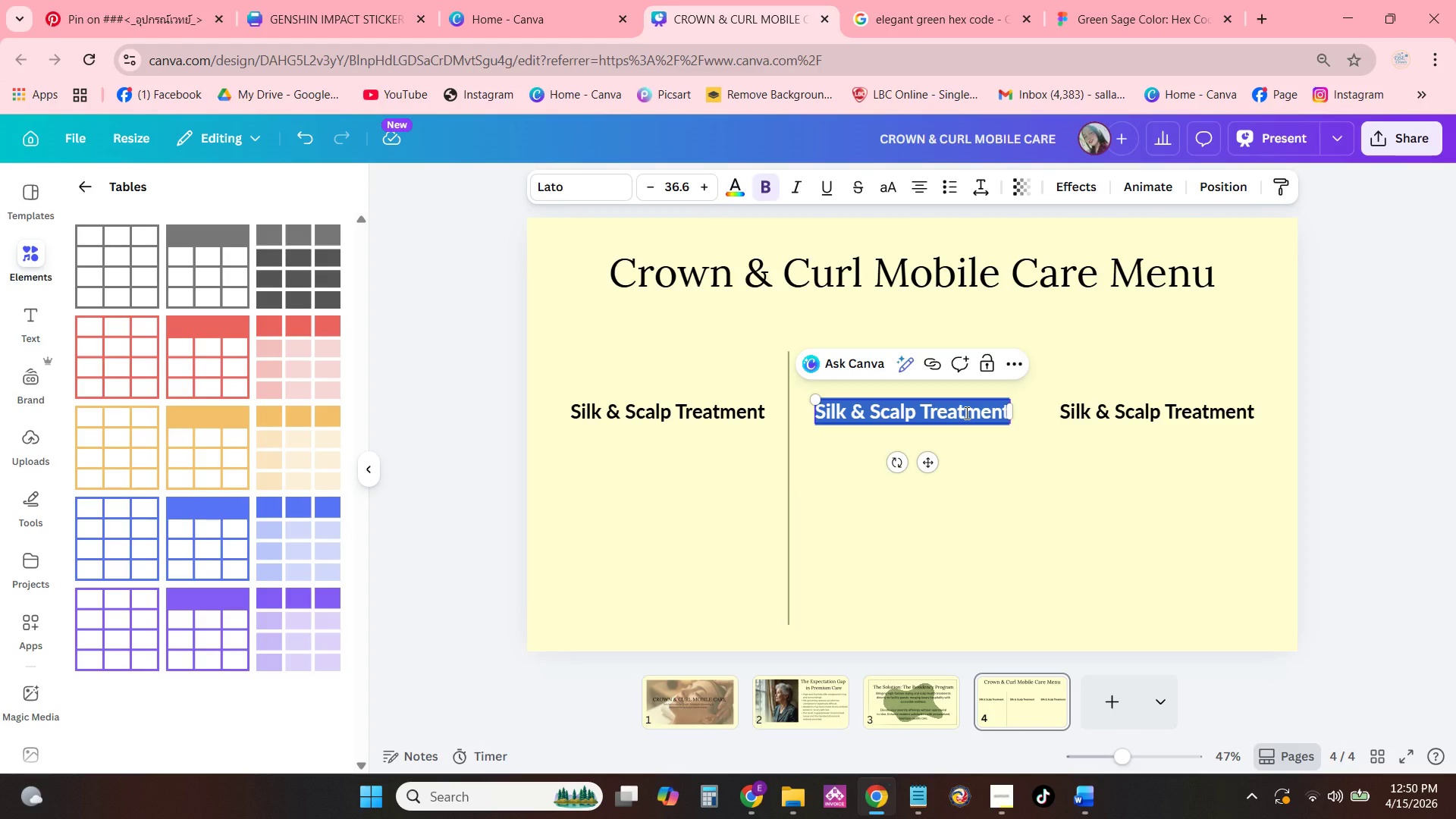 
type(Adaptive Styling)
 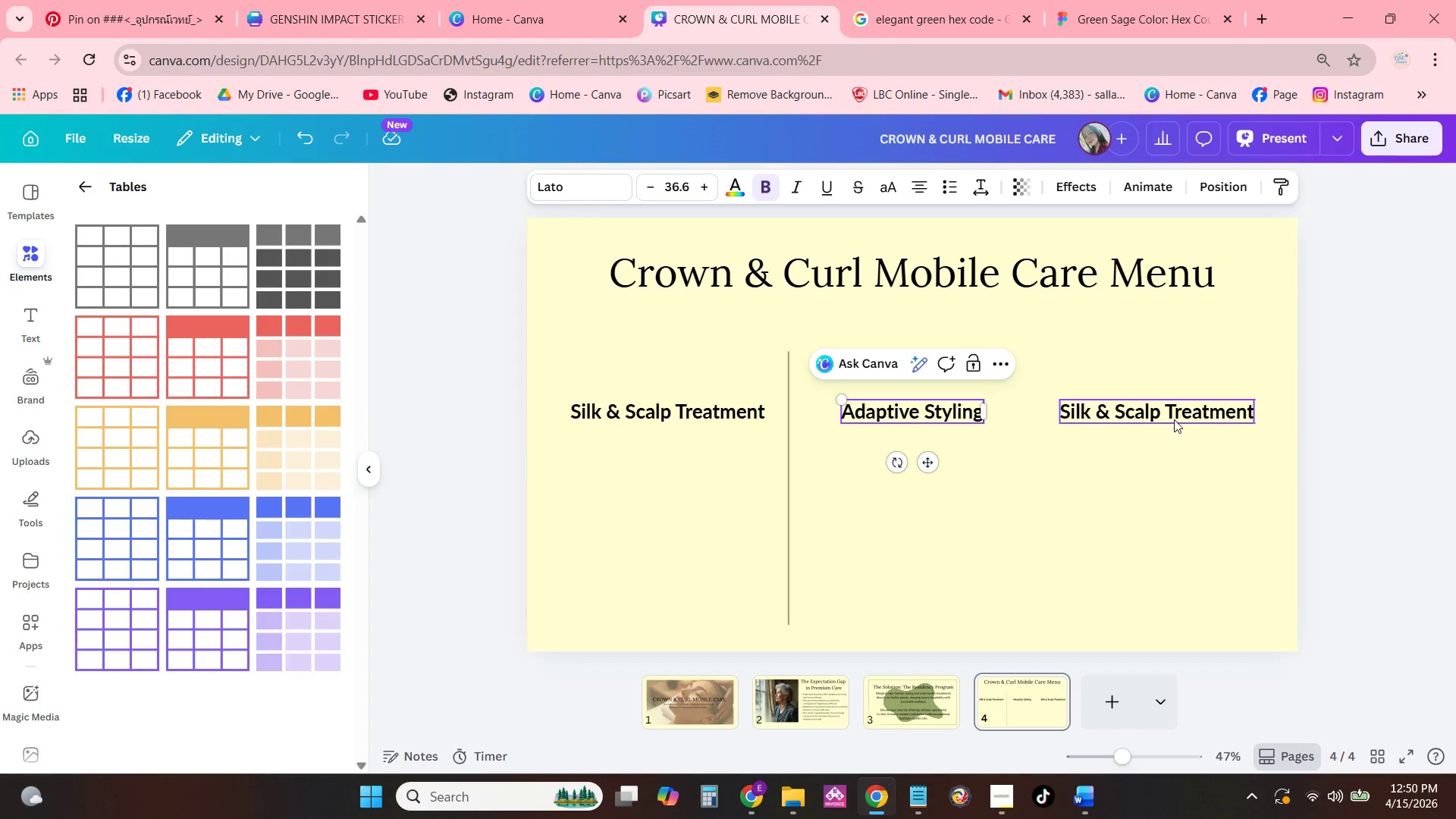 
double_click([1174, 419])
 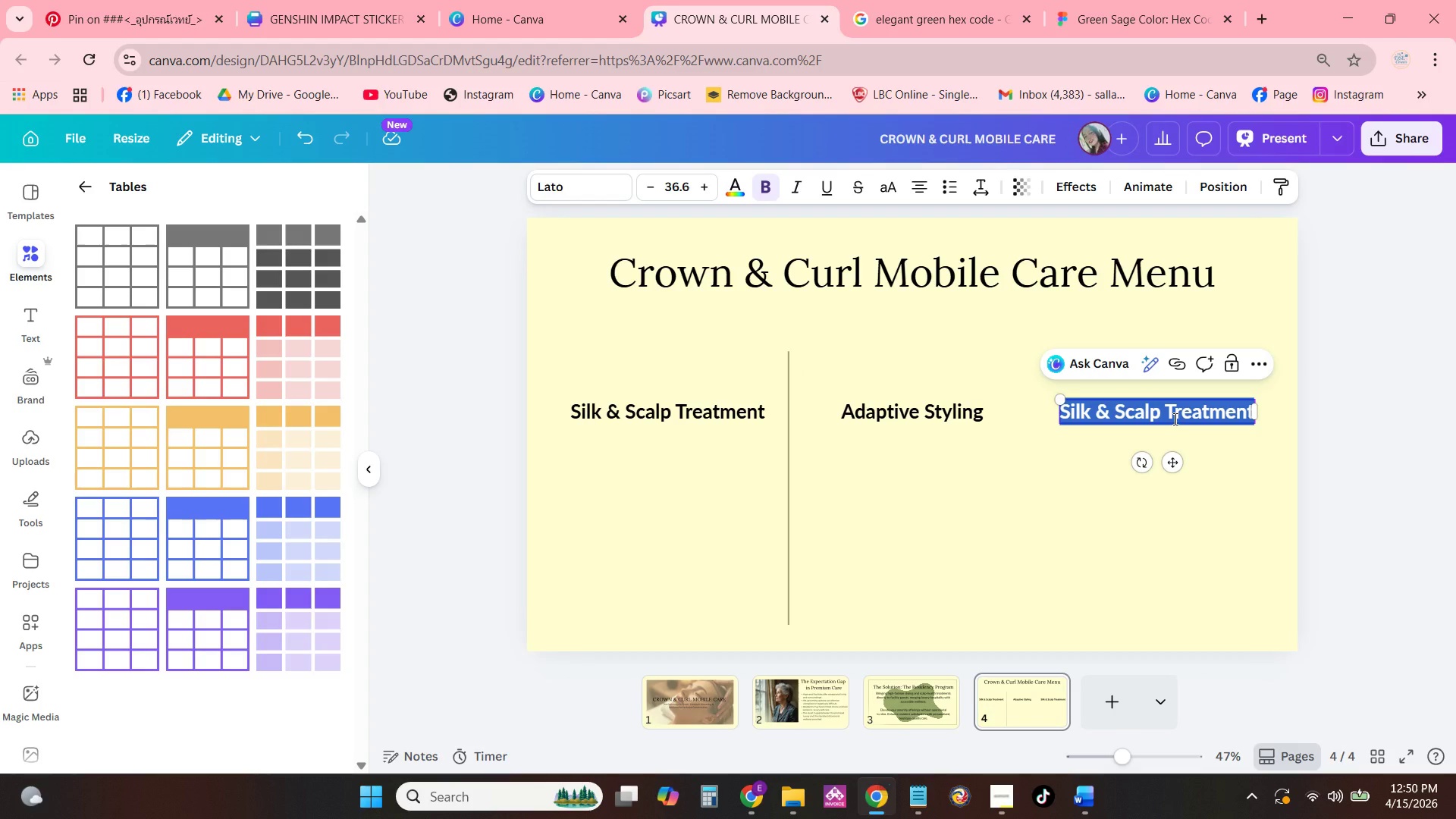 
type(Clinical Cleanliness)
 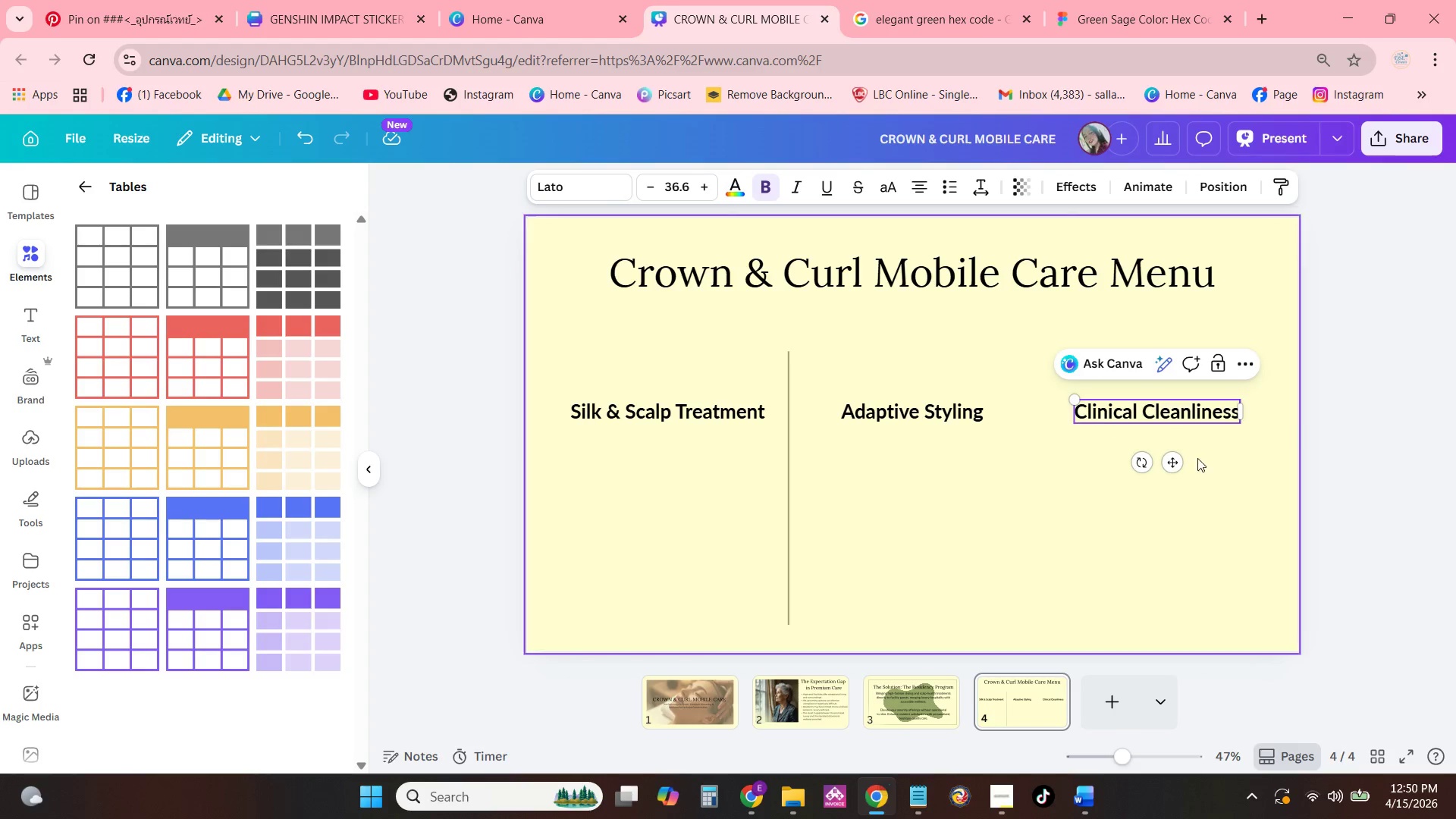 
left_click([1003, 506])
 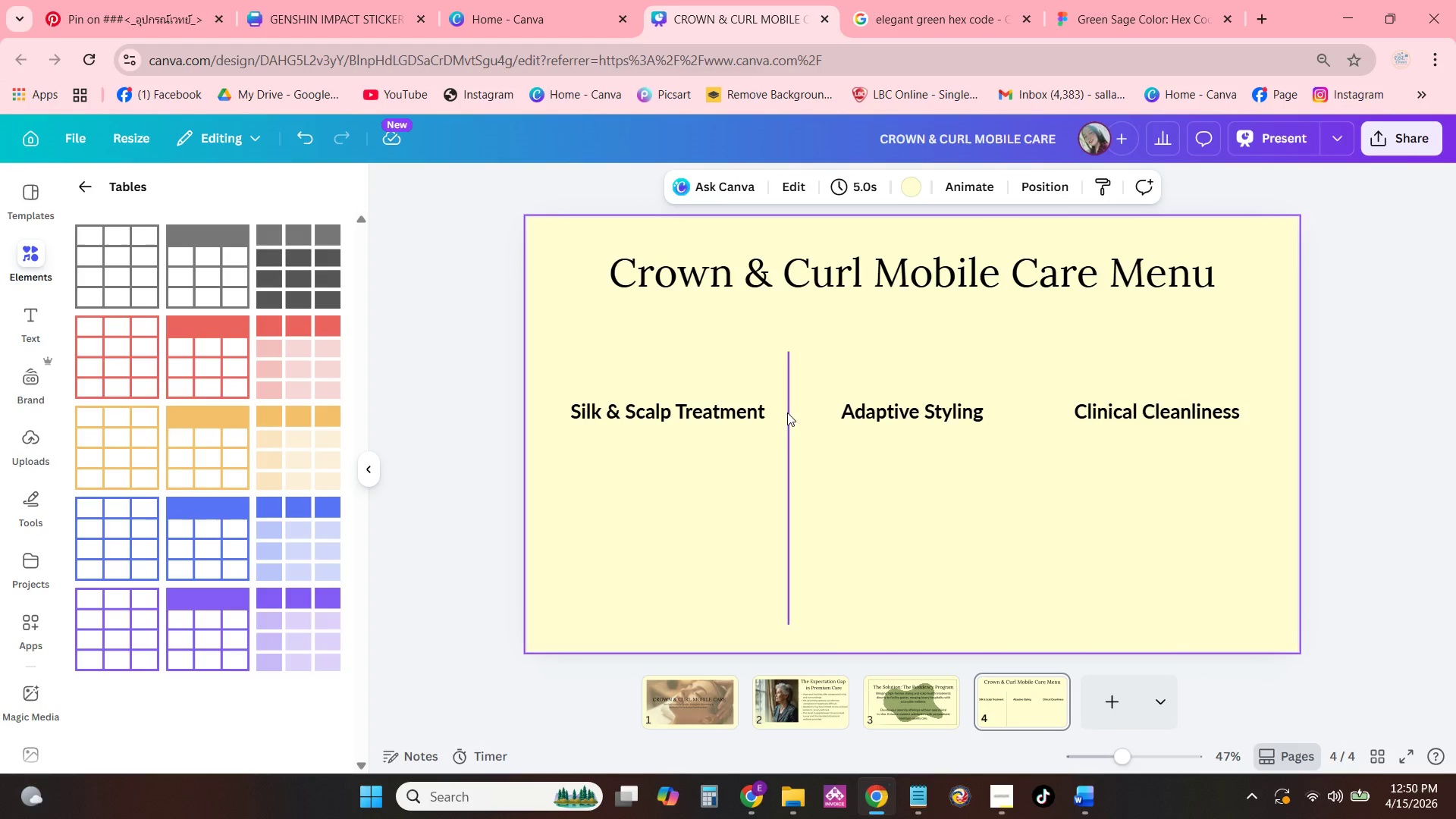 
left_click([790, 410])
 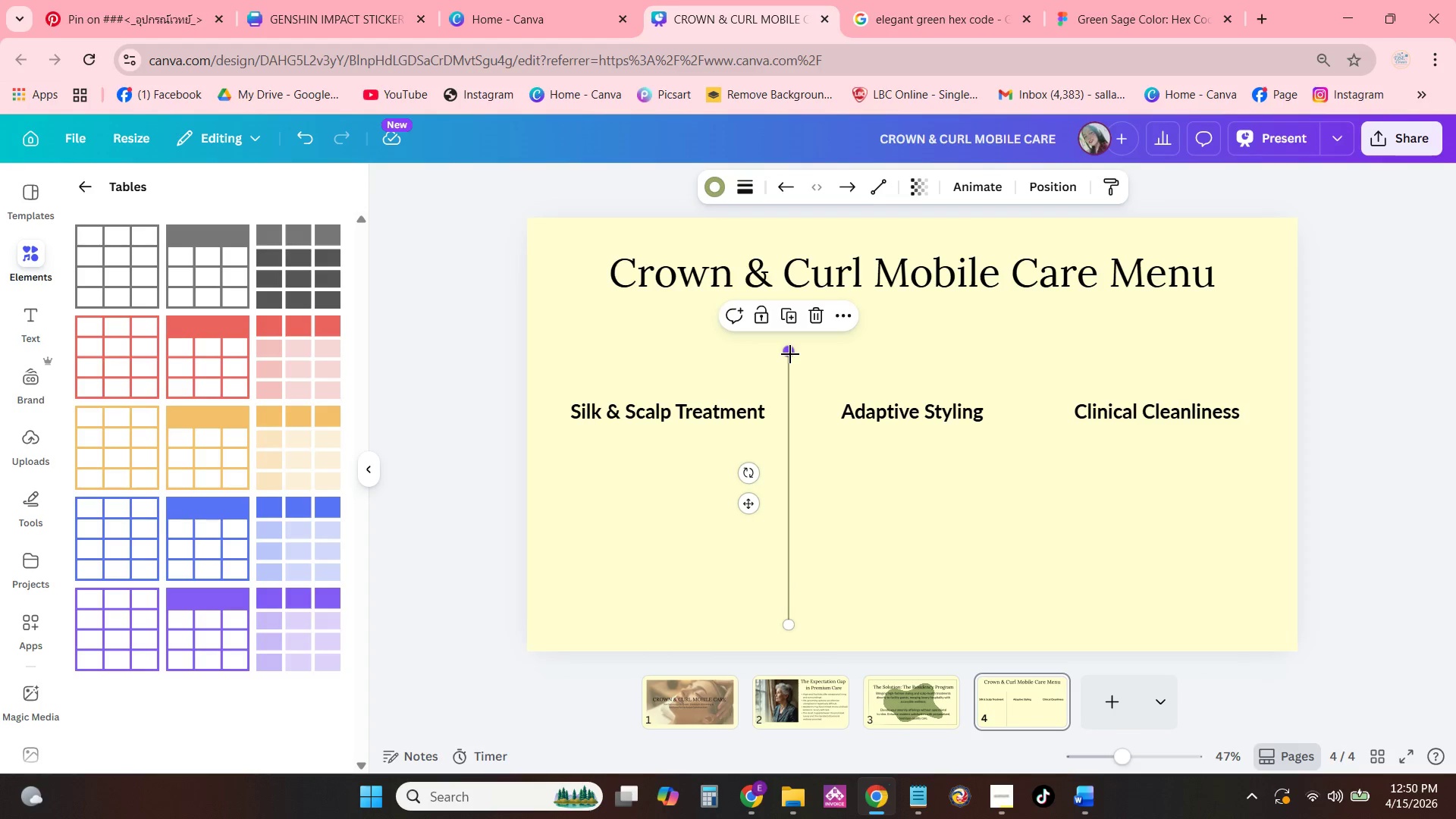 
left_click_drag(start_coordinate=[790, 354], to_coordinate=[792, 436])
 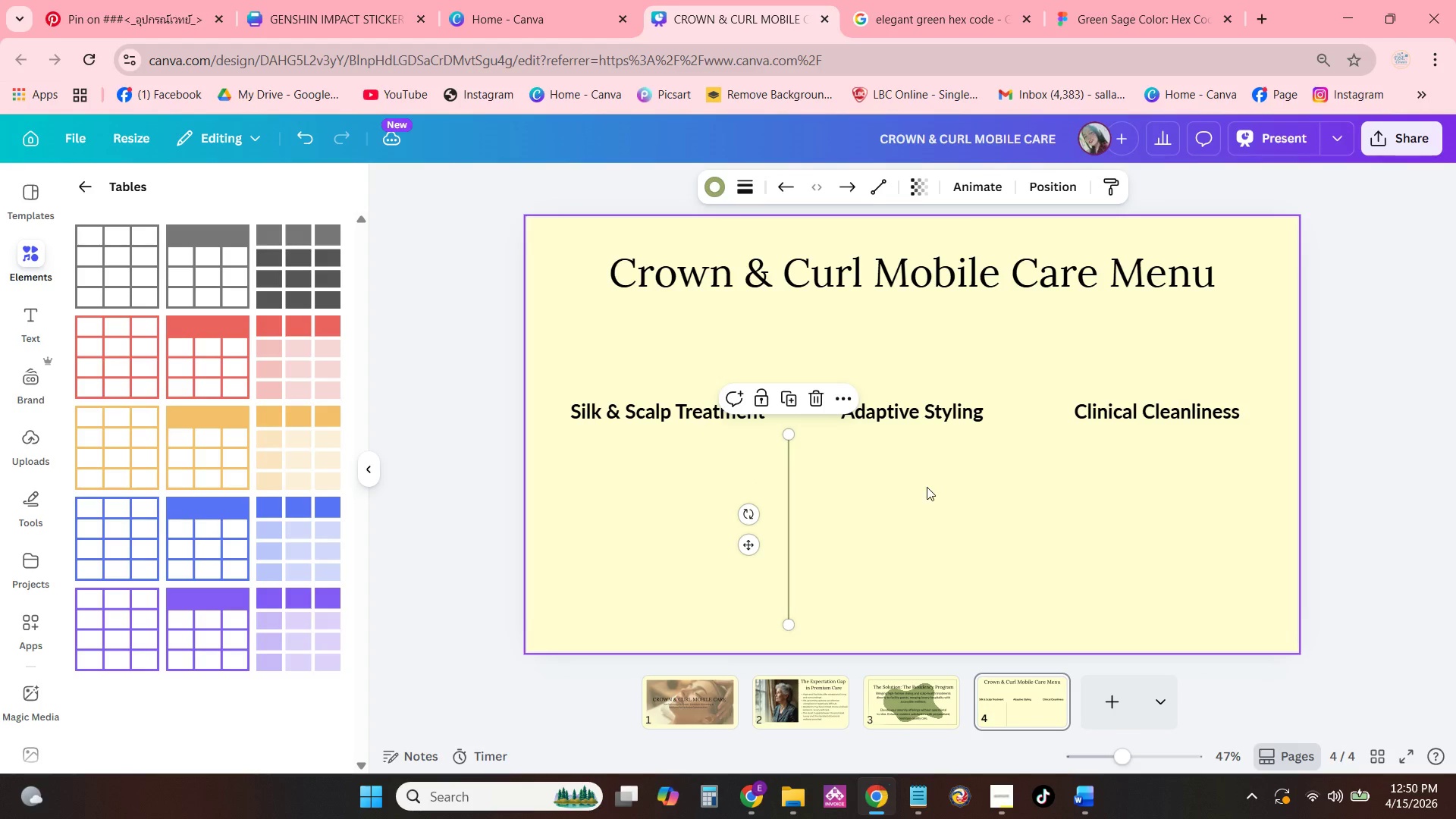 
left_click([927, 487])
 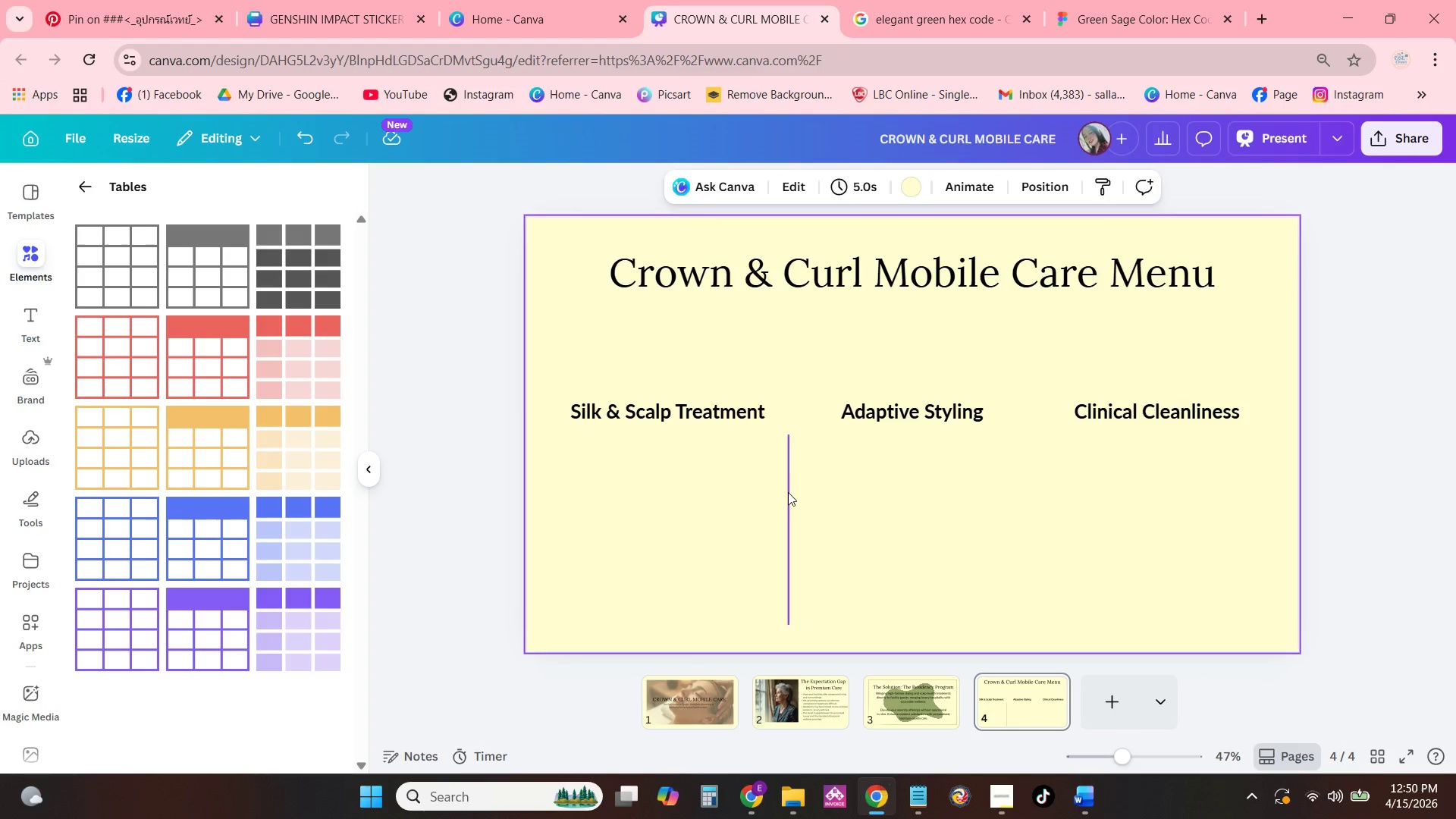 
left_click_drag(start_coordinate=[788, 494], to_coordinate=[805, 428])
 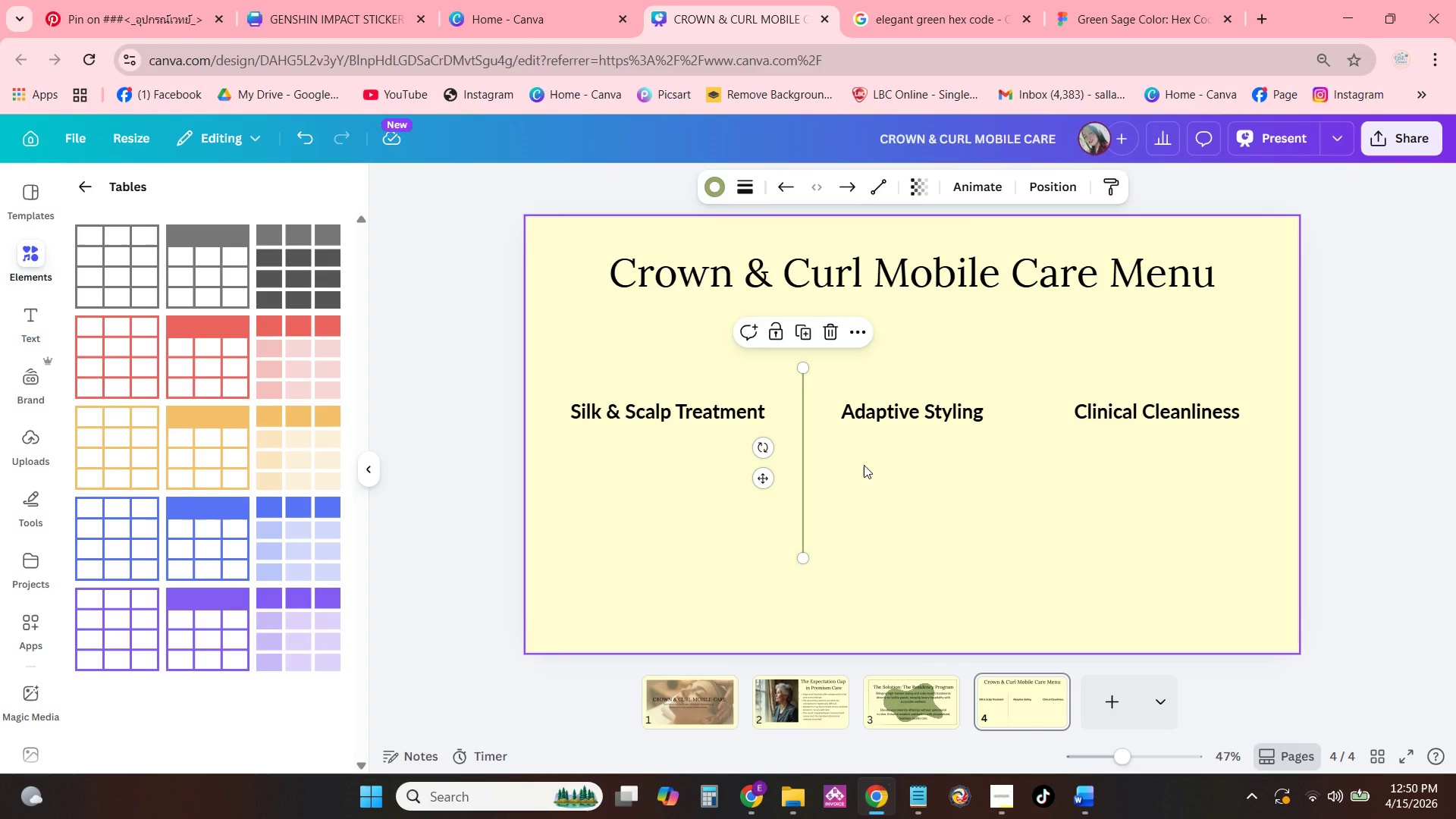 
key(Control+ControlLeft)
 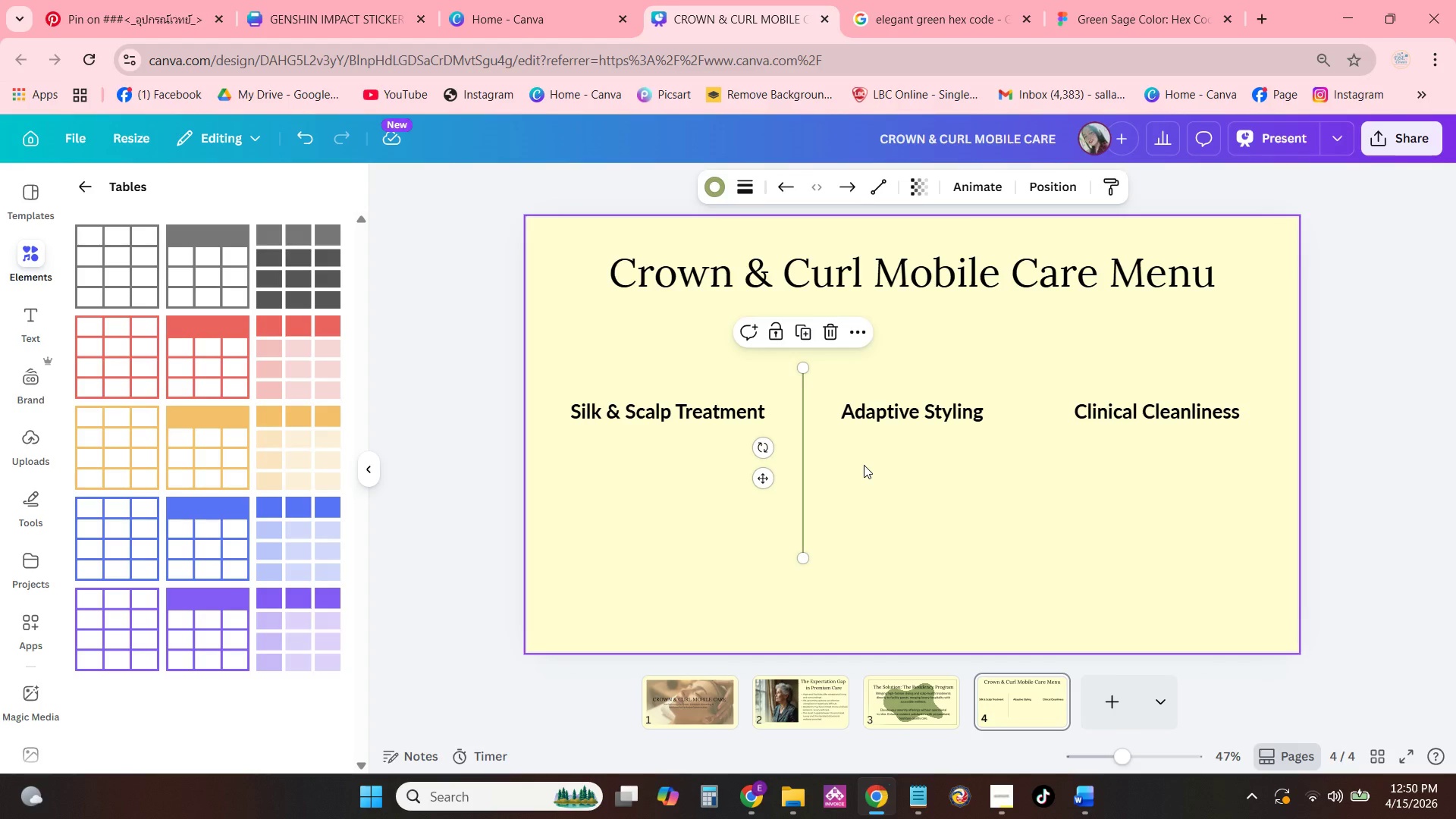 
key(Control+C)
 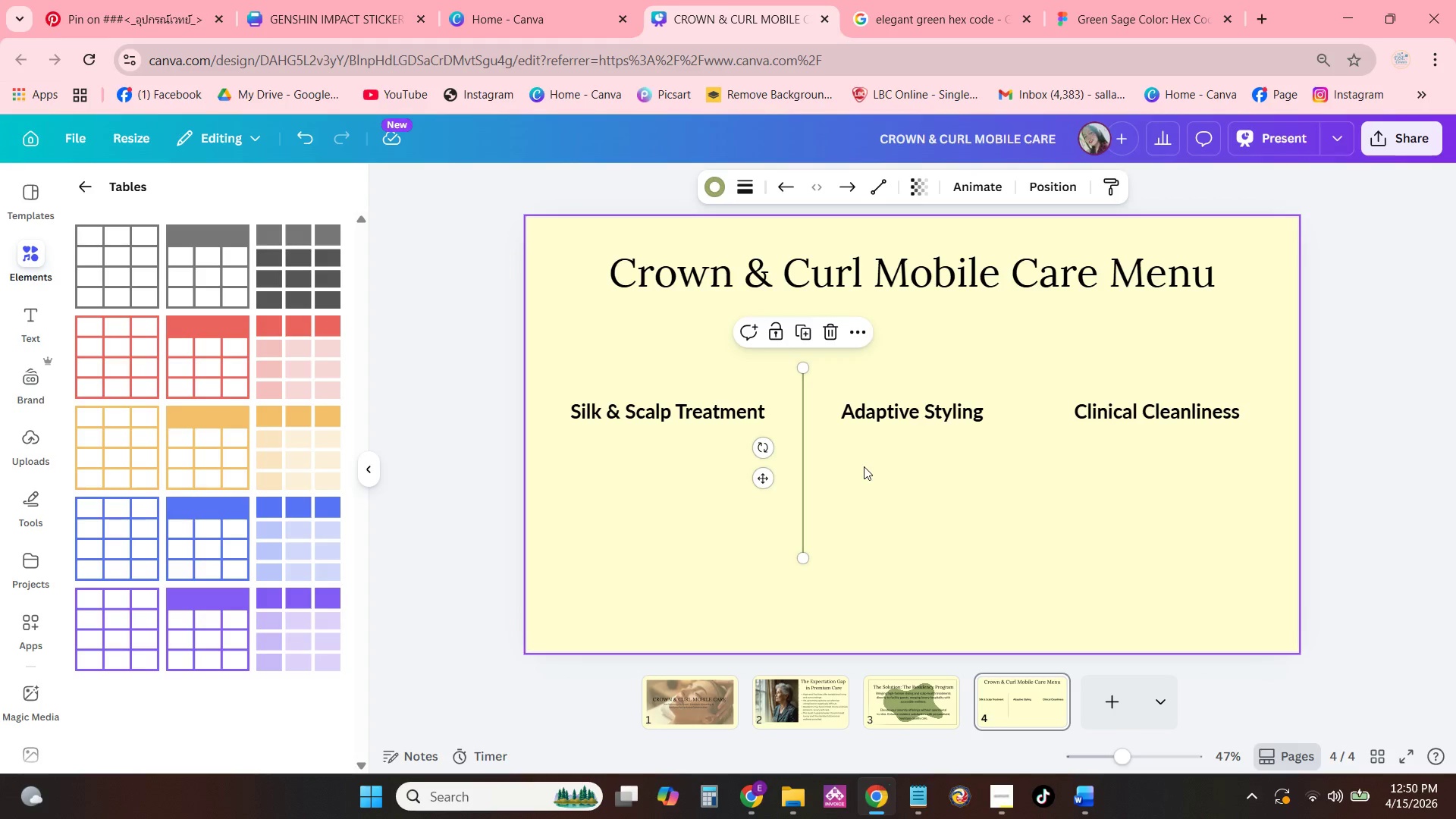 
key(Control+ControlLeft)
 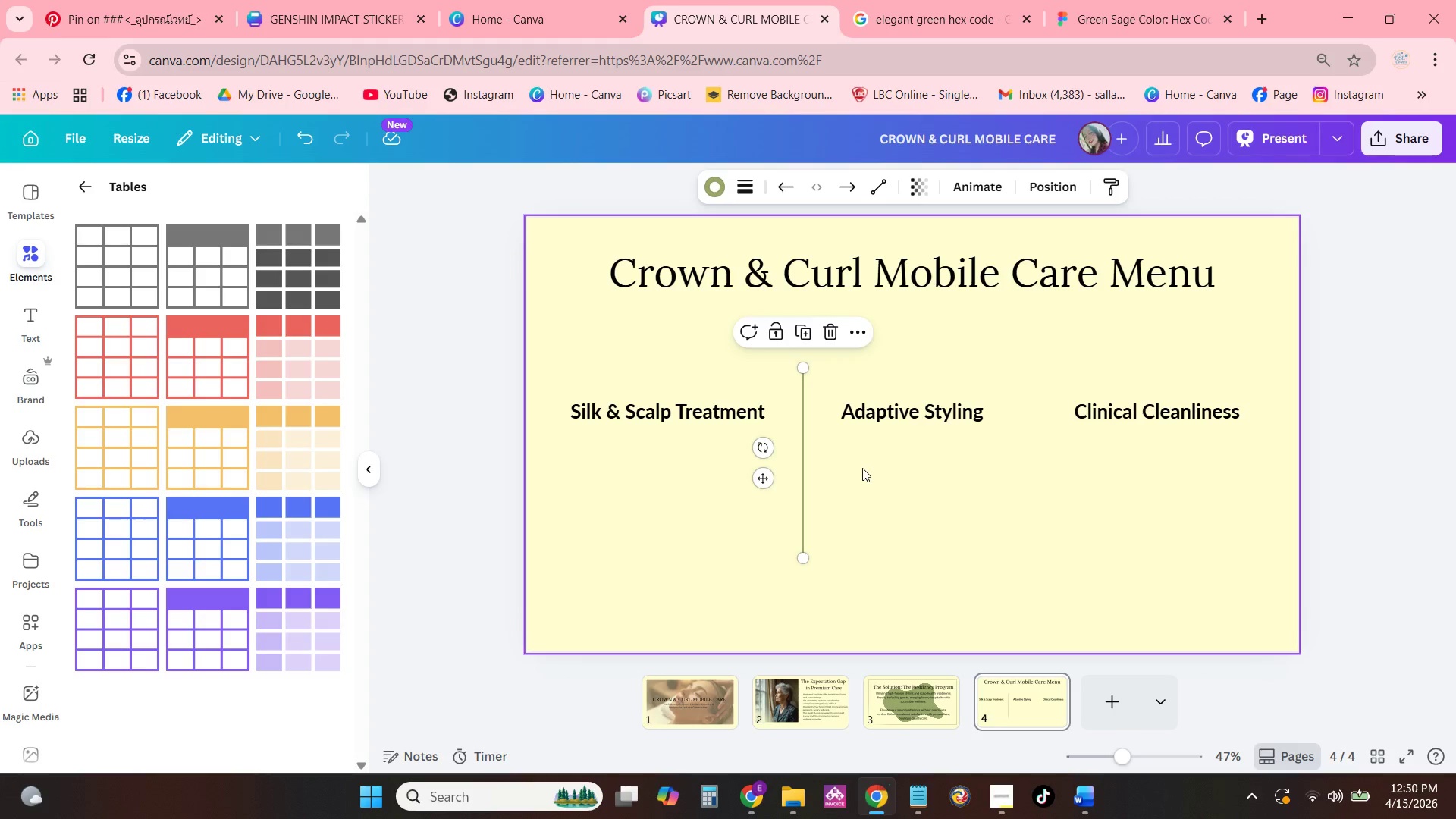 
key(Control+V)
 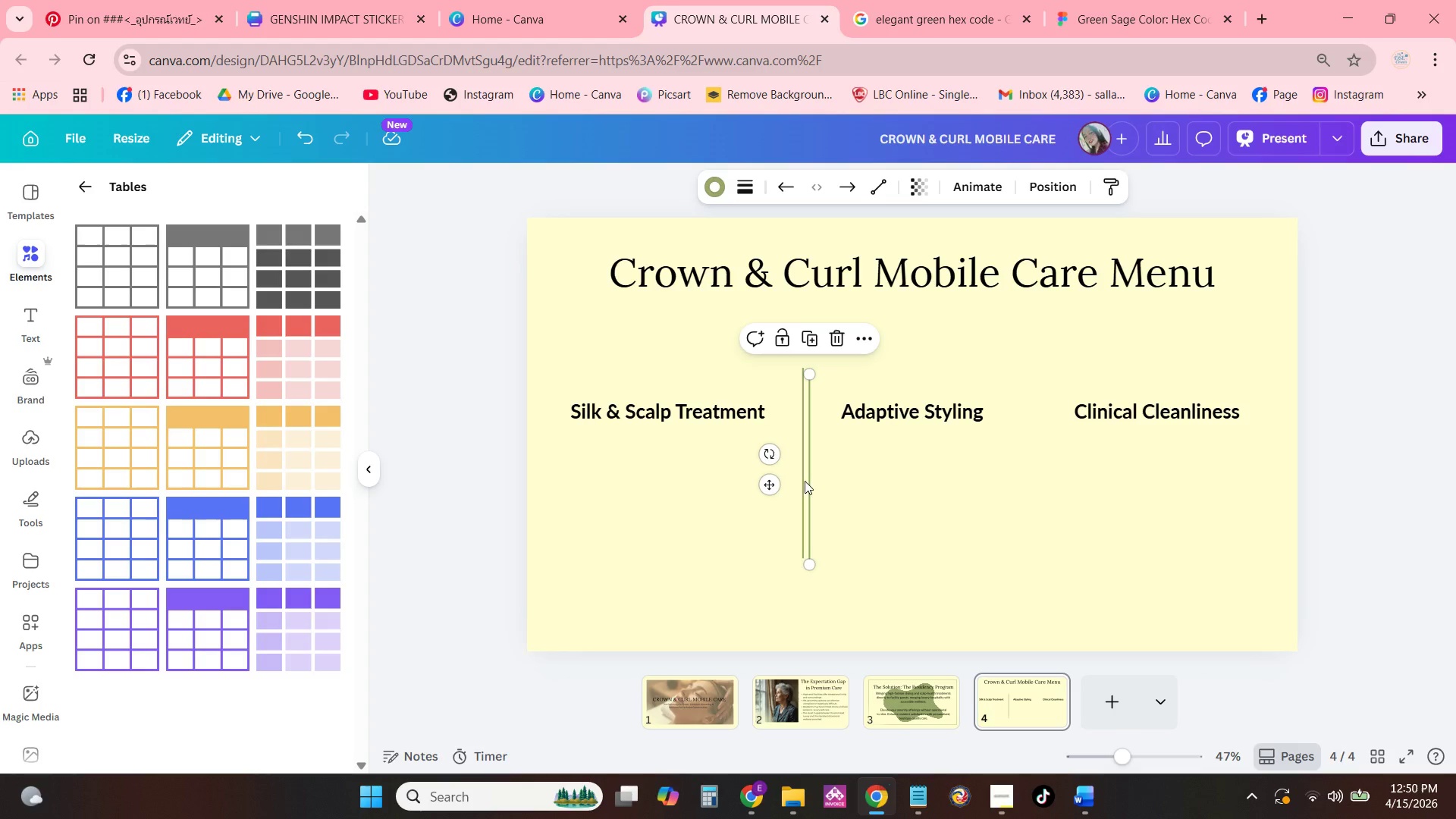 
left_click_drag(start_coordinate=[771, 482], to_coordinate=[992, 479])
 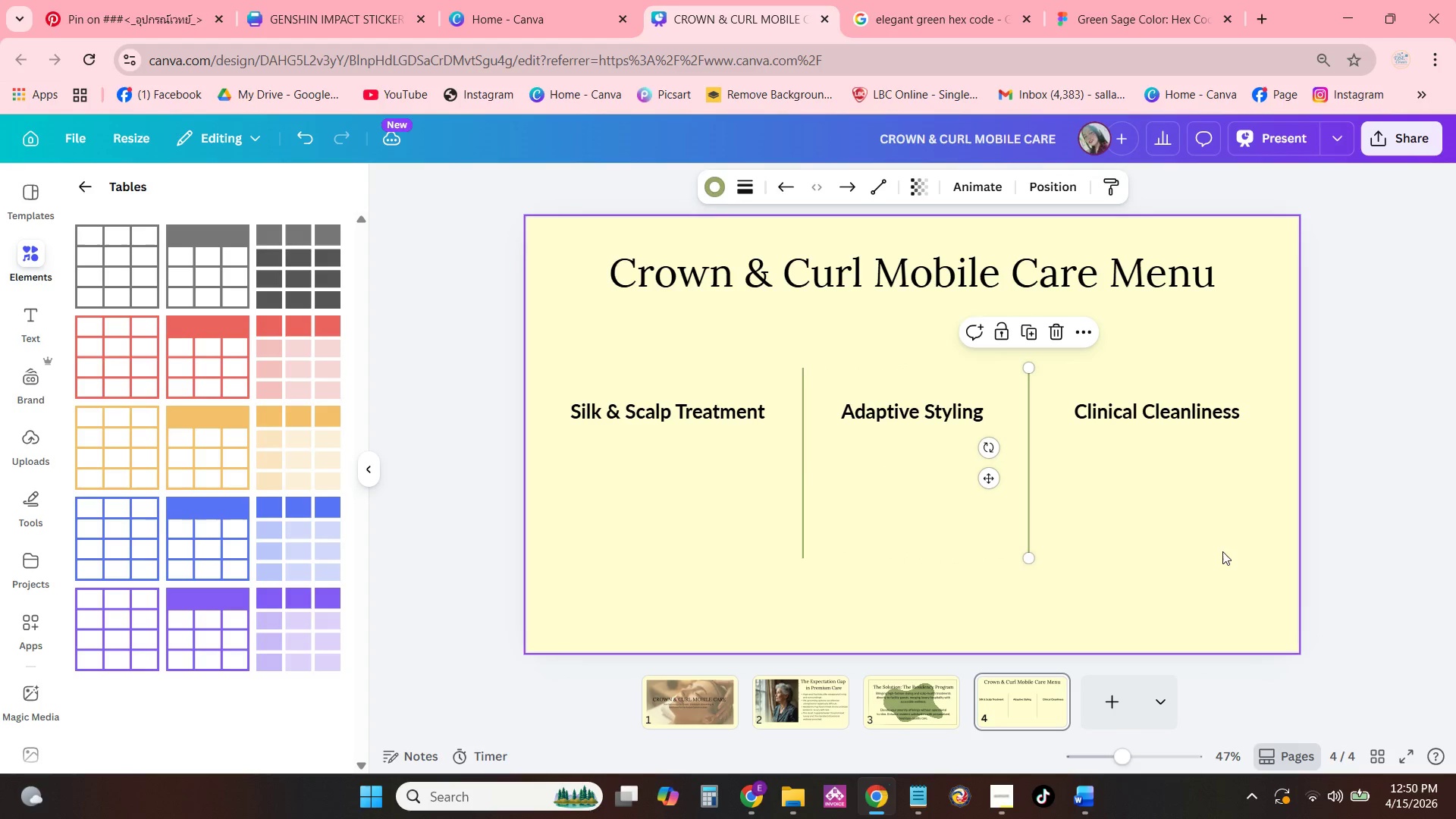 
left_click([1224, 552])
 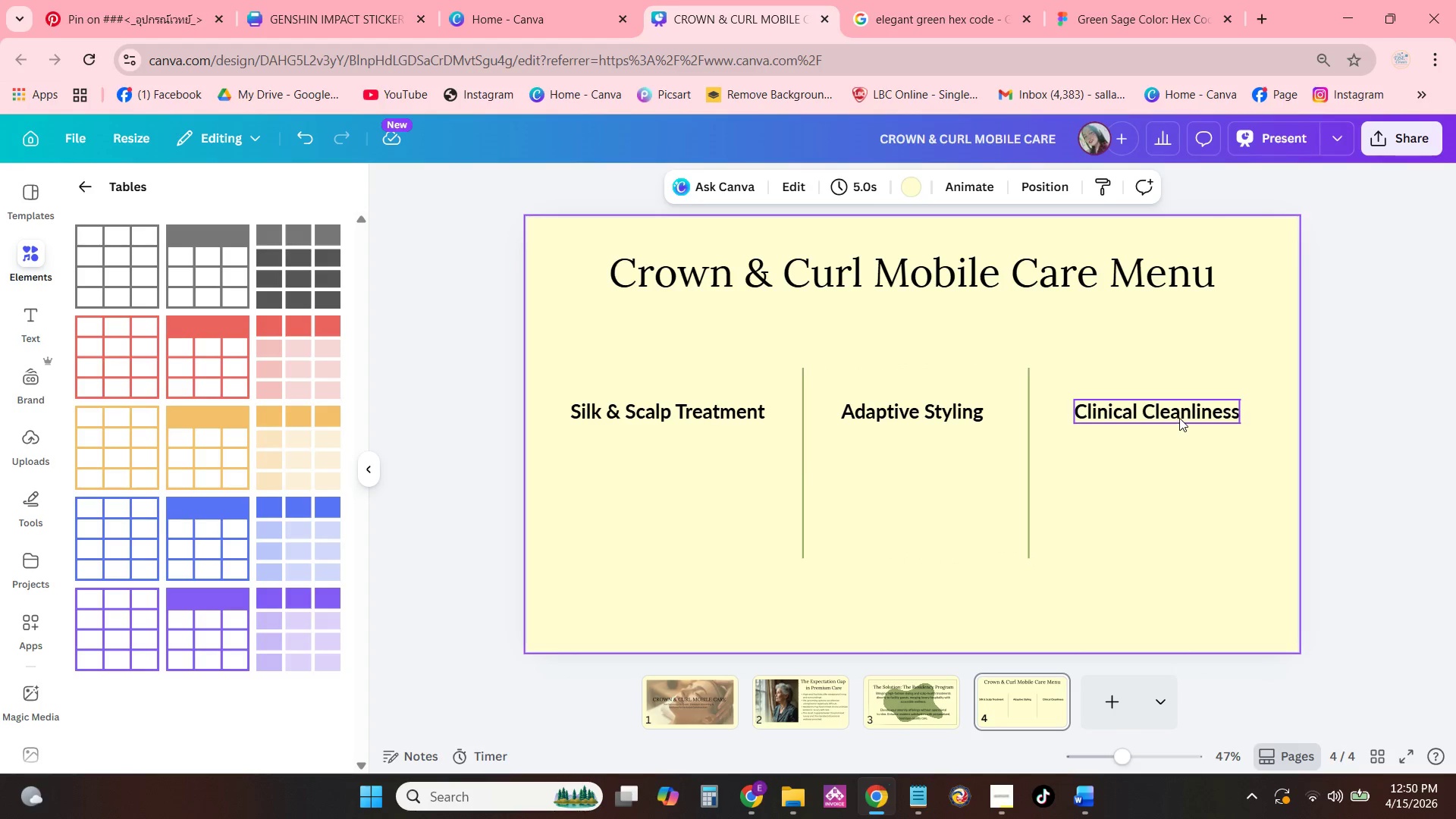 
left_click_drag(start_coordinate=[1028, 453], to_coordinate=[1042, 456])
 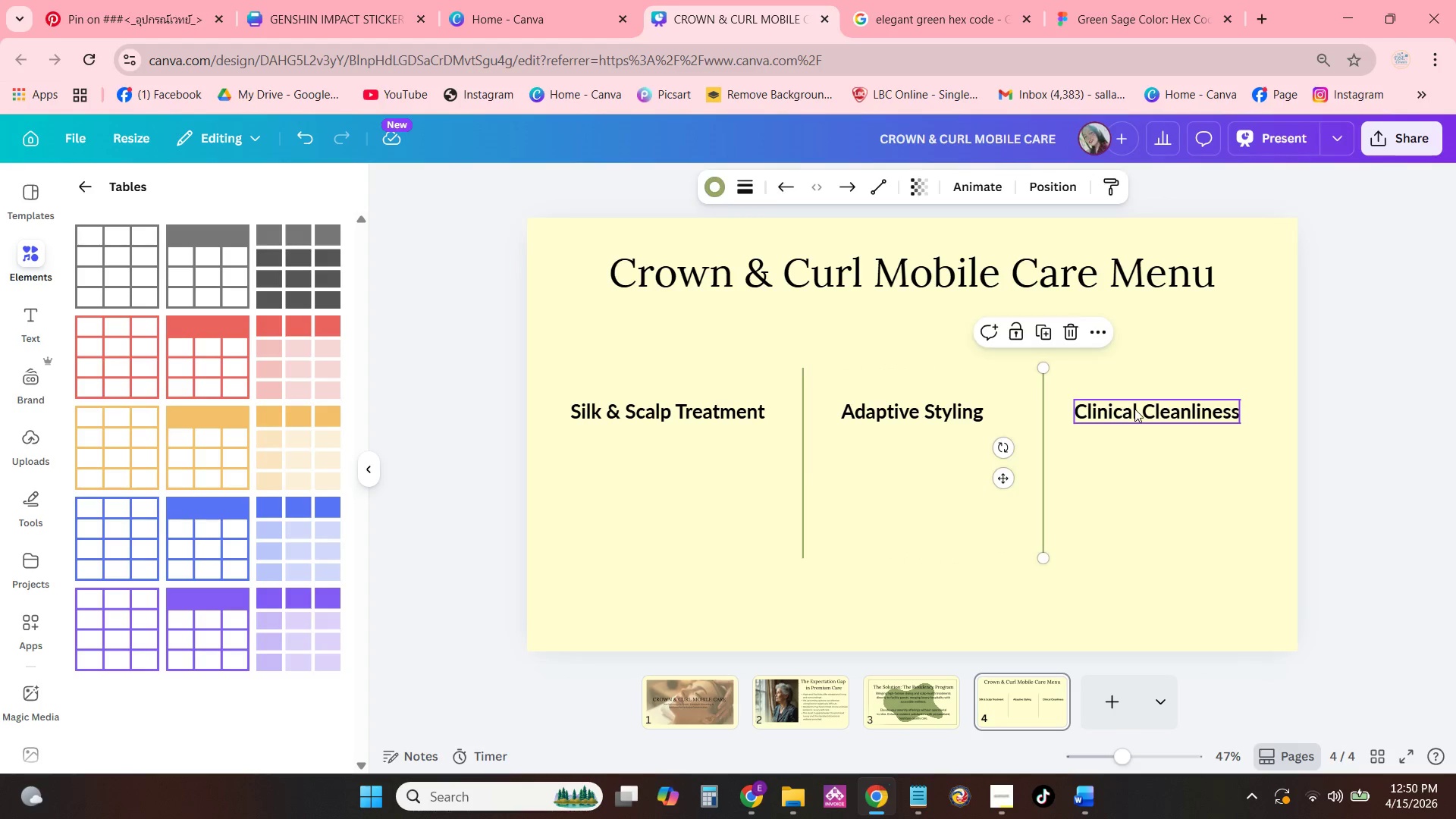 
left_click_drag(start_coordinate=[1134, 409], to_coordinate=[1131, 404])
 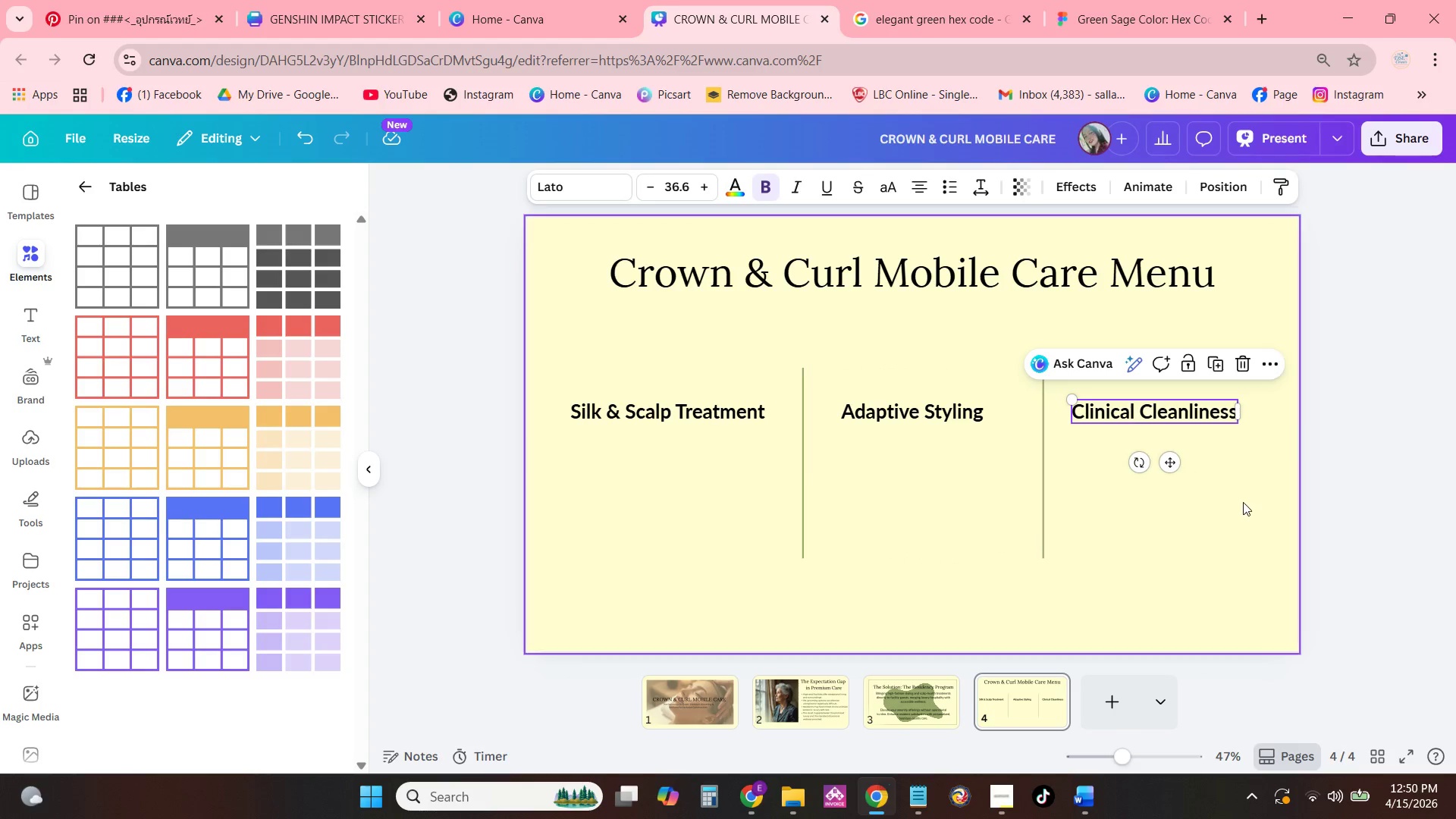 
left_click([1246, 500])
 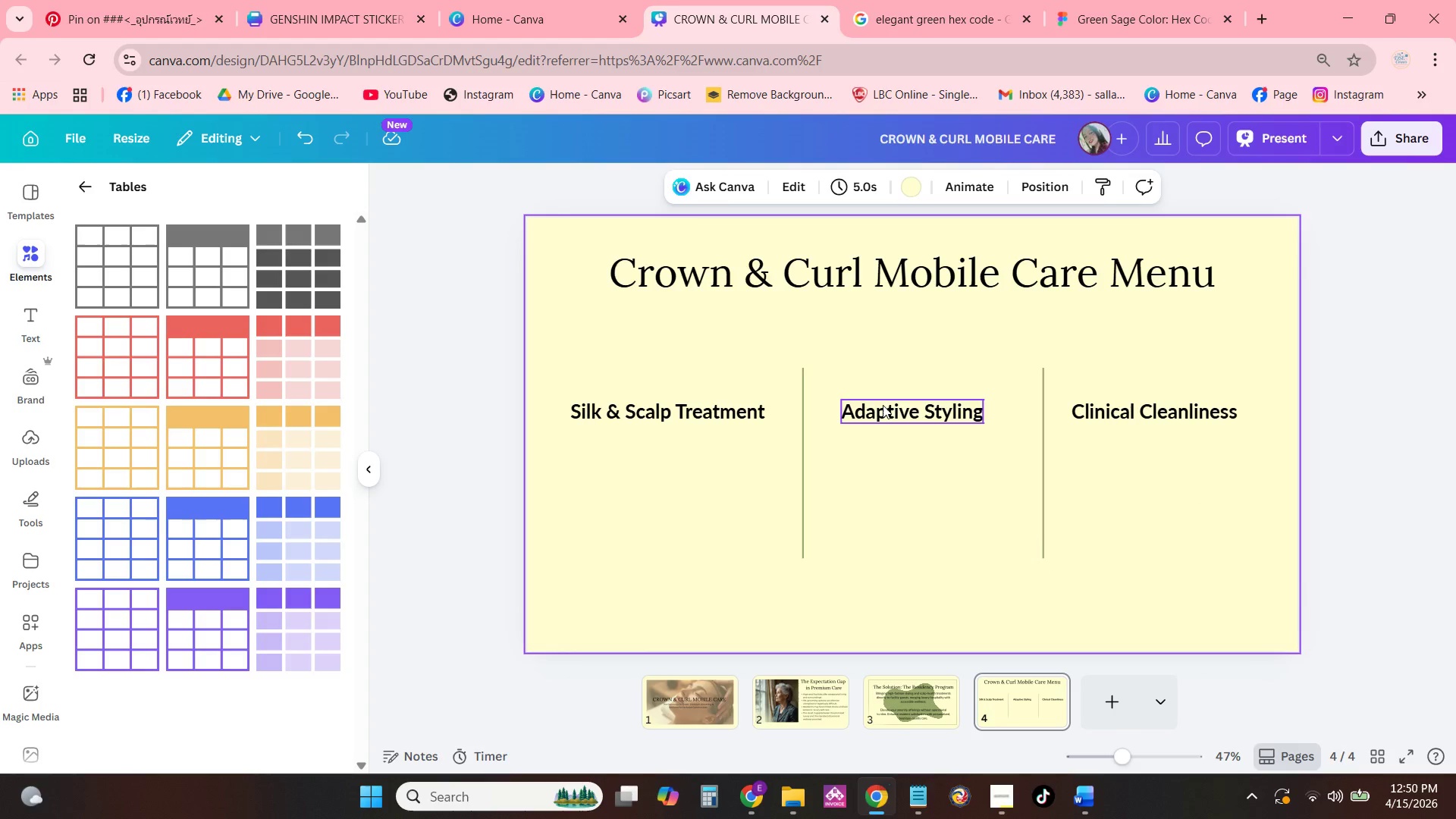 
left_click_drag(start_coordinate=[1041, 426], to_coordinate=[1028, 427])
 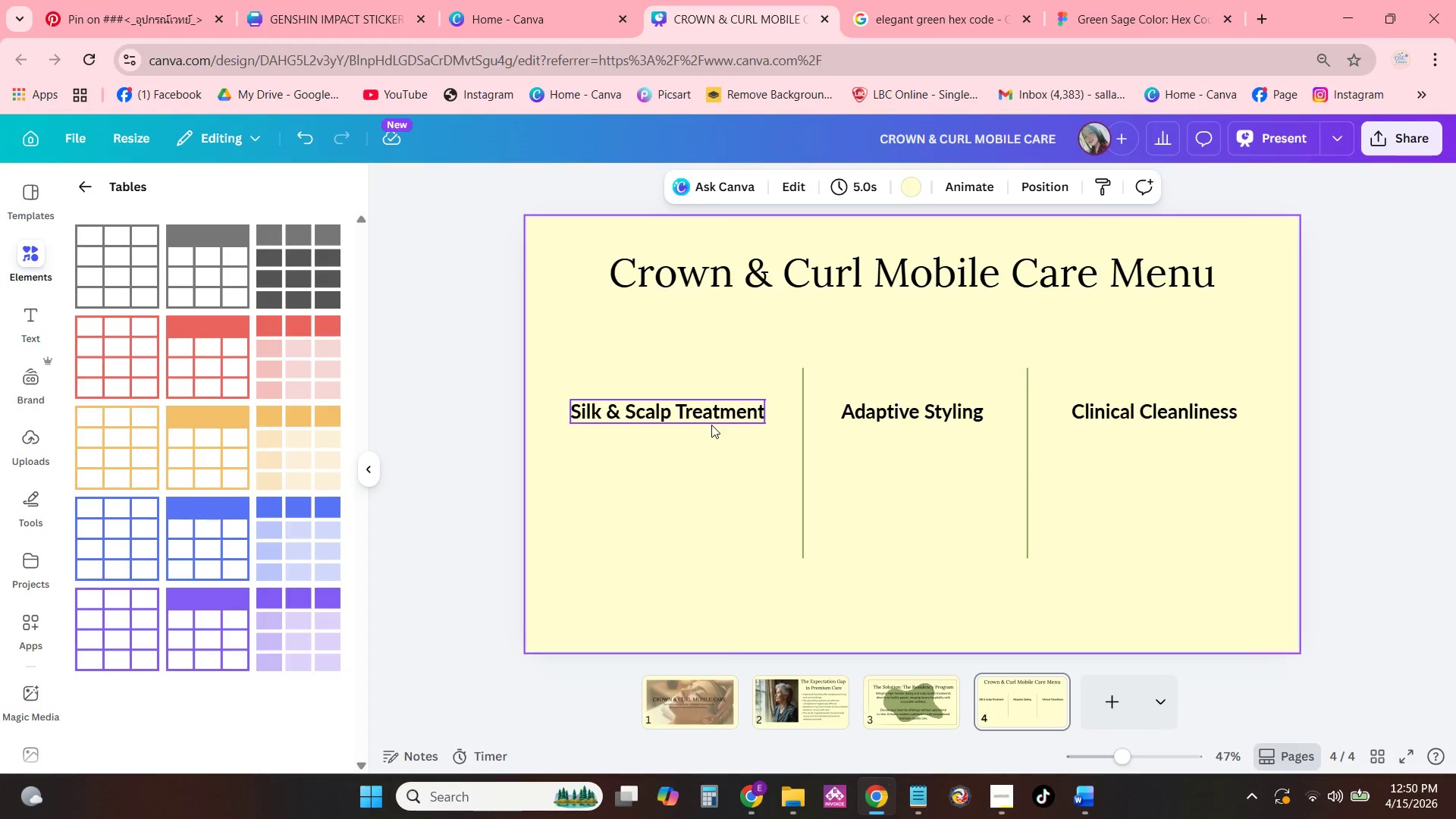 
left_click_drag(start_coordinate=[795, 448], to_coordinate=[787, 451])
 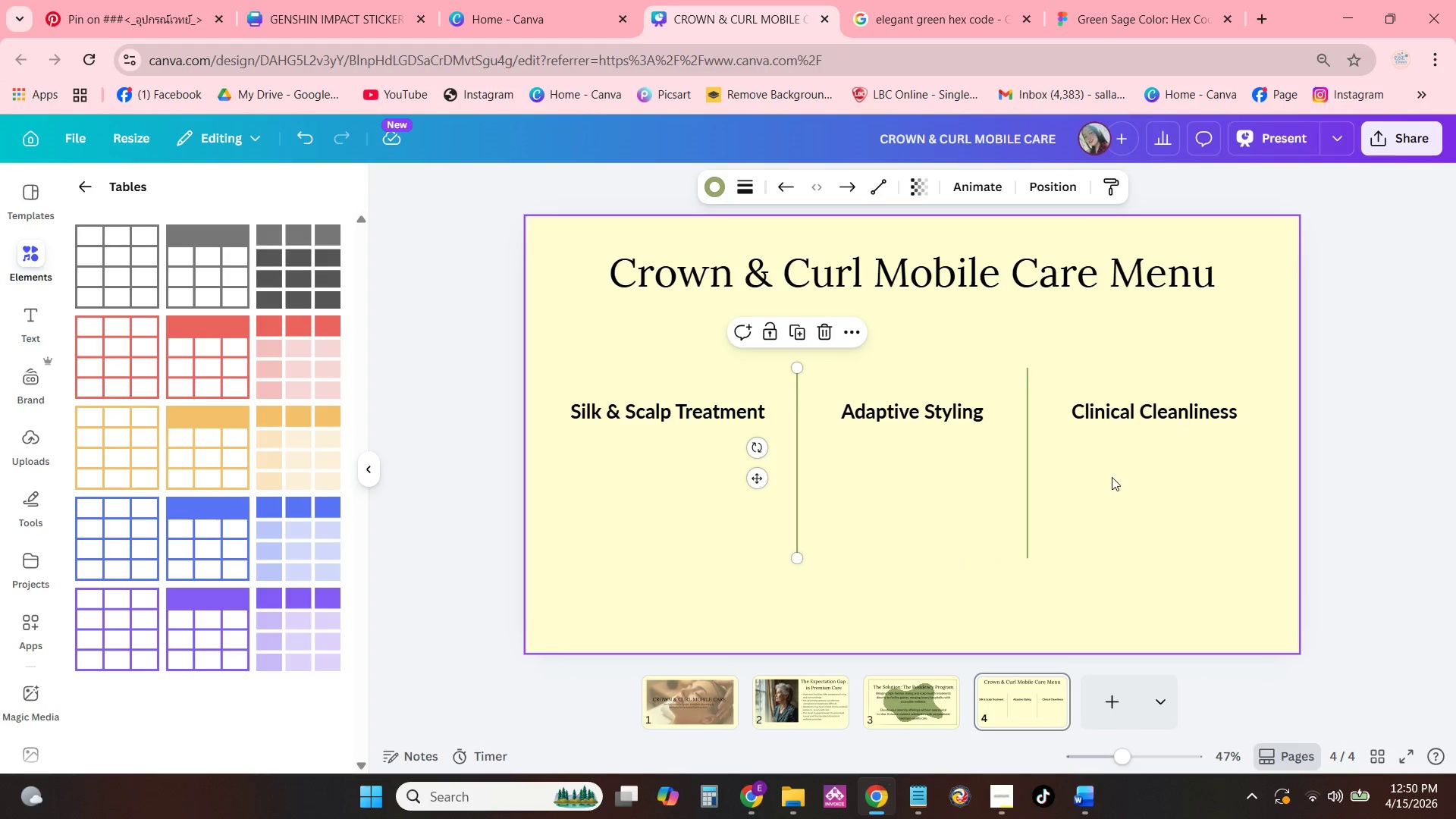 
left_click([1112, 477])
 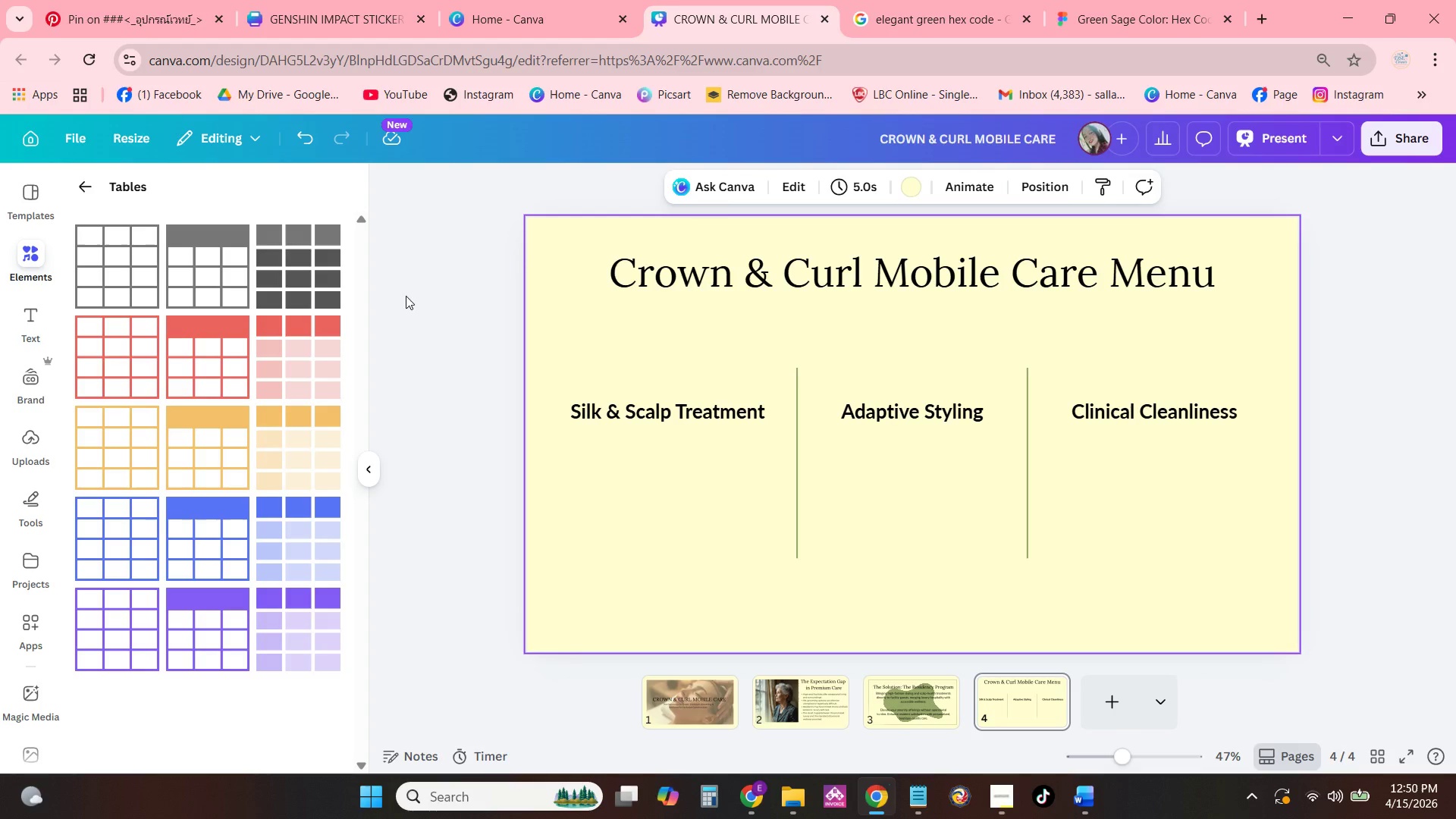 
wait(5.84)
 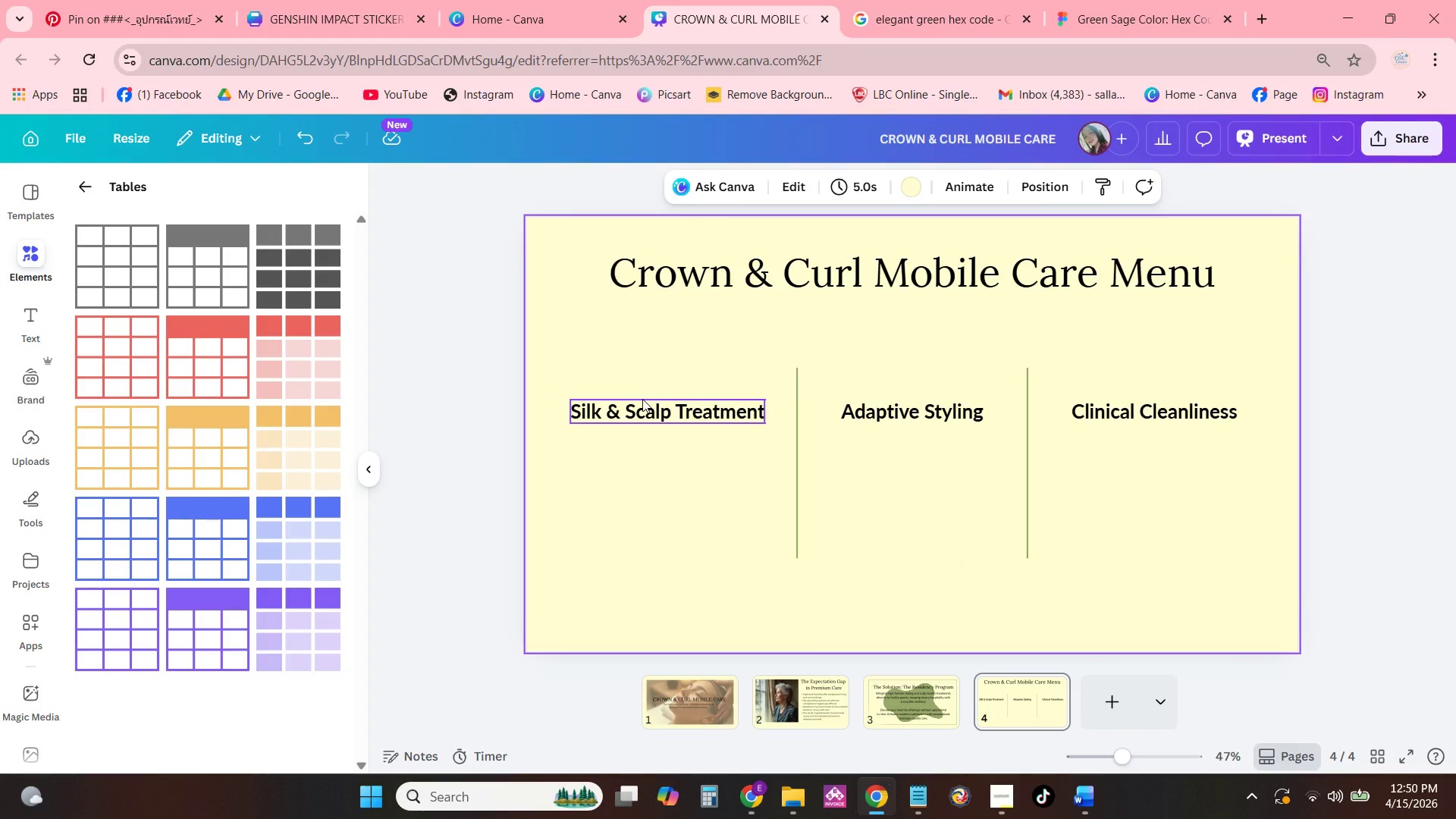 
left_click([88, 186])
 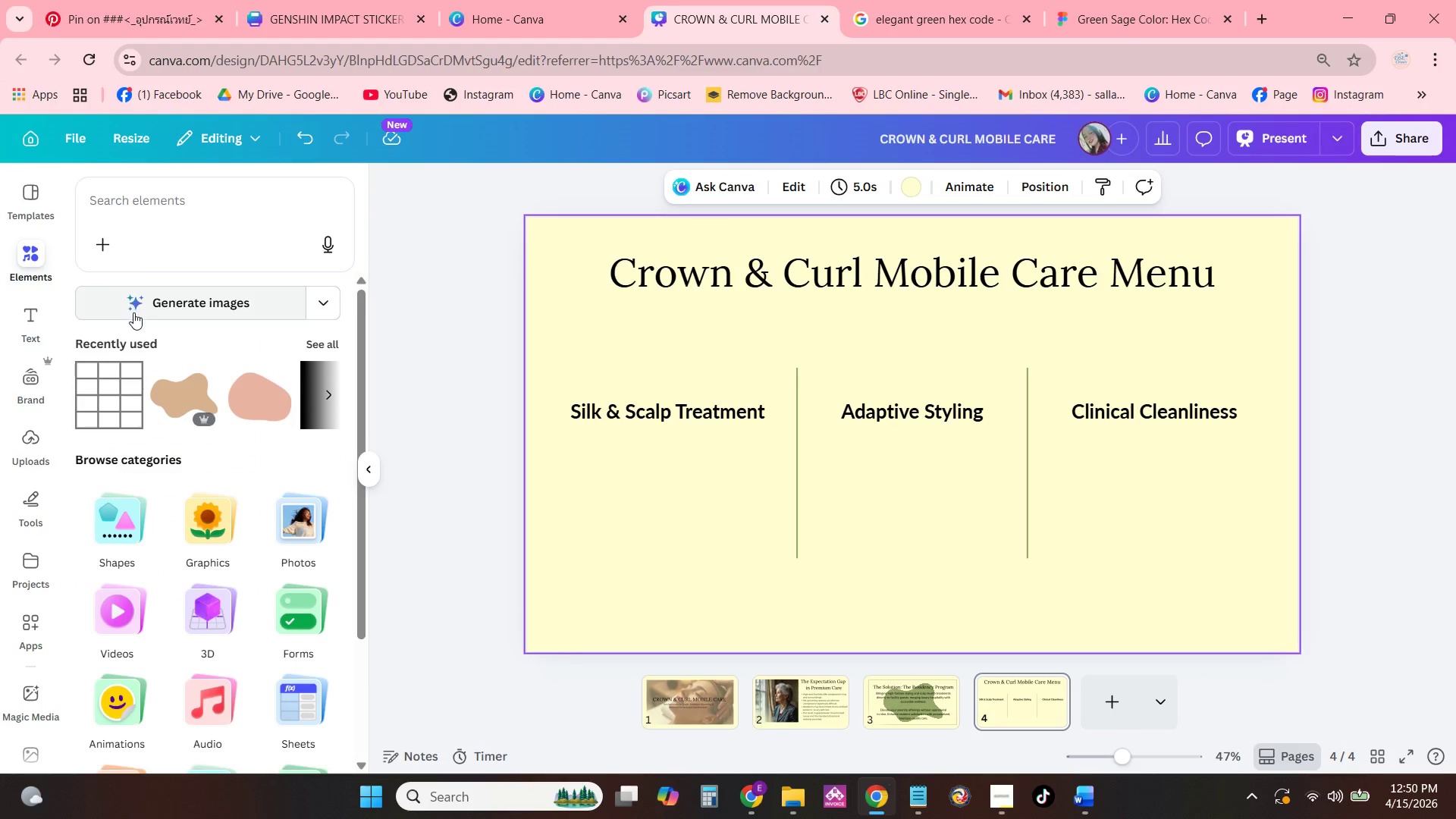 
left_click([156, 222])
 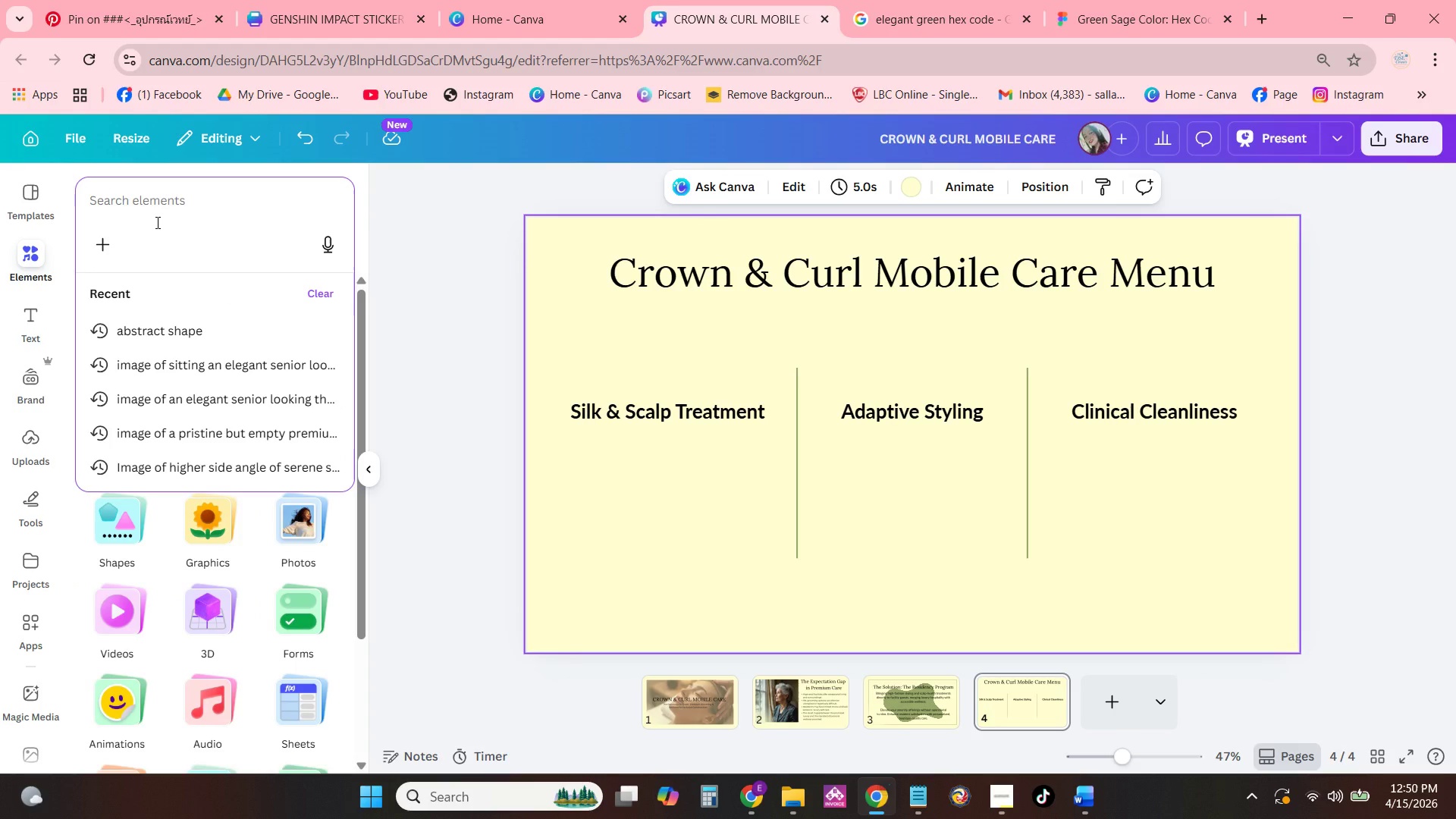 
type(Silk scal)
key(Backspace)
key(Backspace)
key(Backspace)
key(Backspace)
key(Backspace)
type(,)
key(Backspace)
type( & scalp icon)
 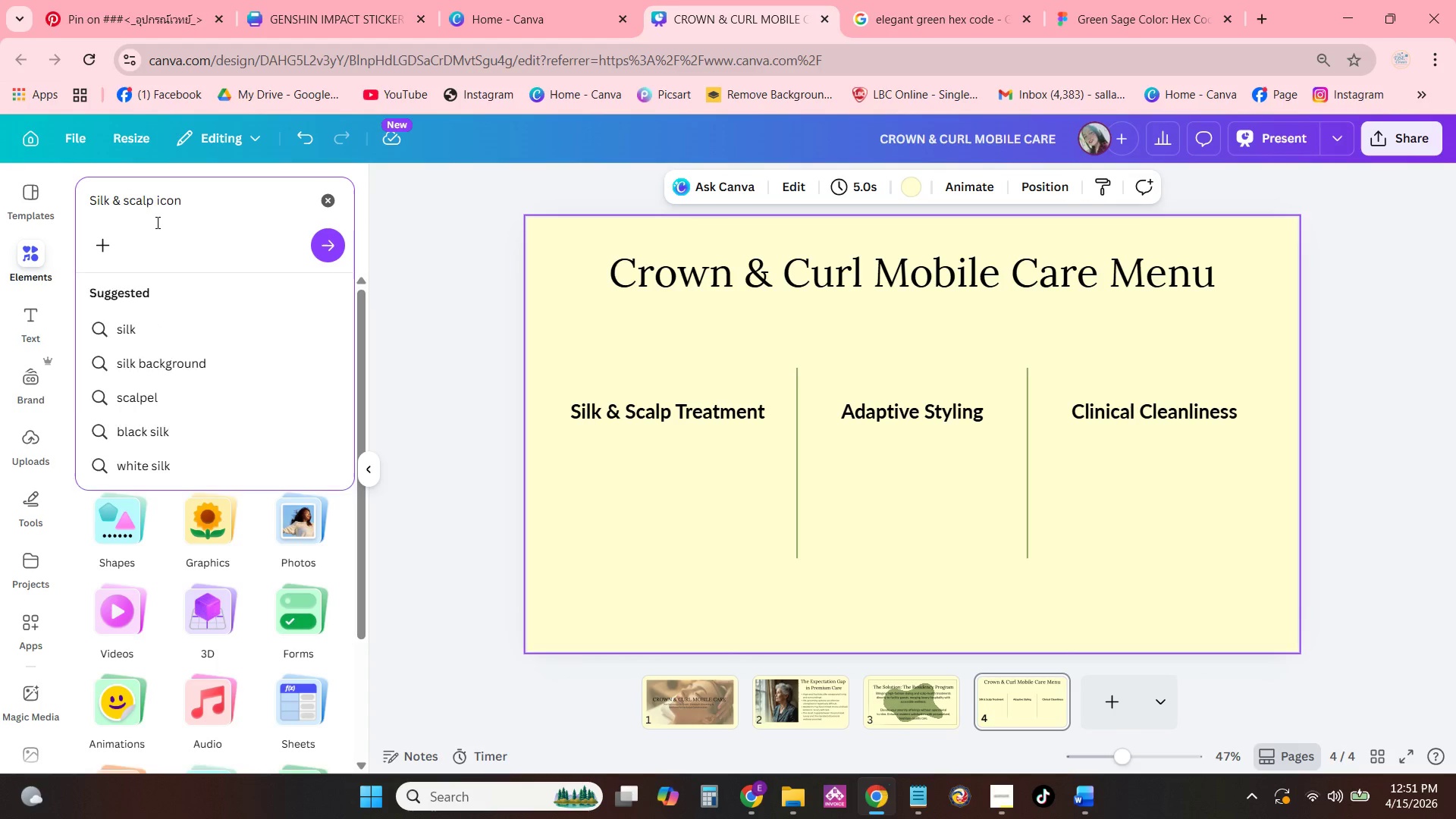 
key(Enter)
 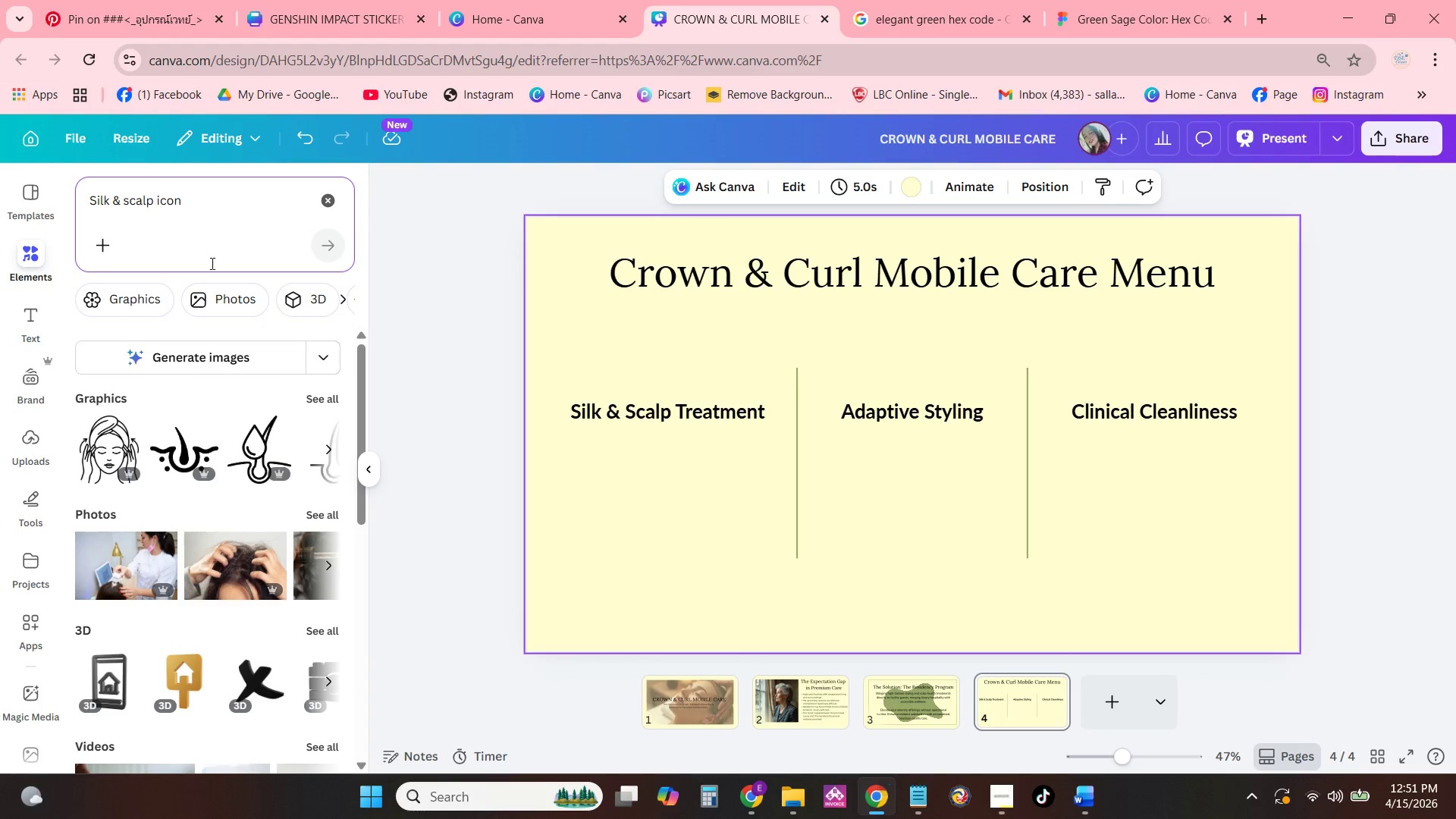 
left_click([321, 403])
 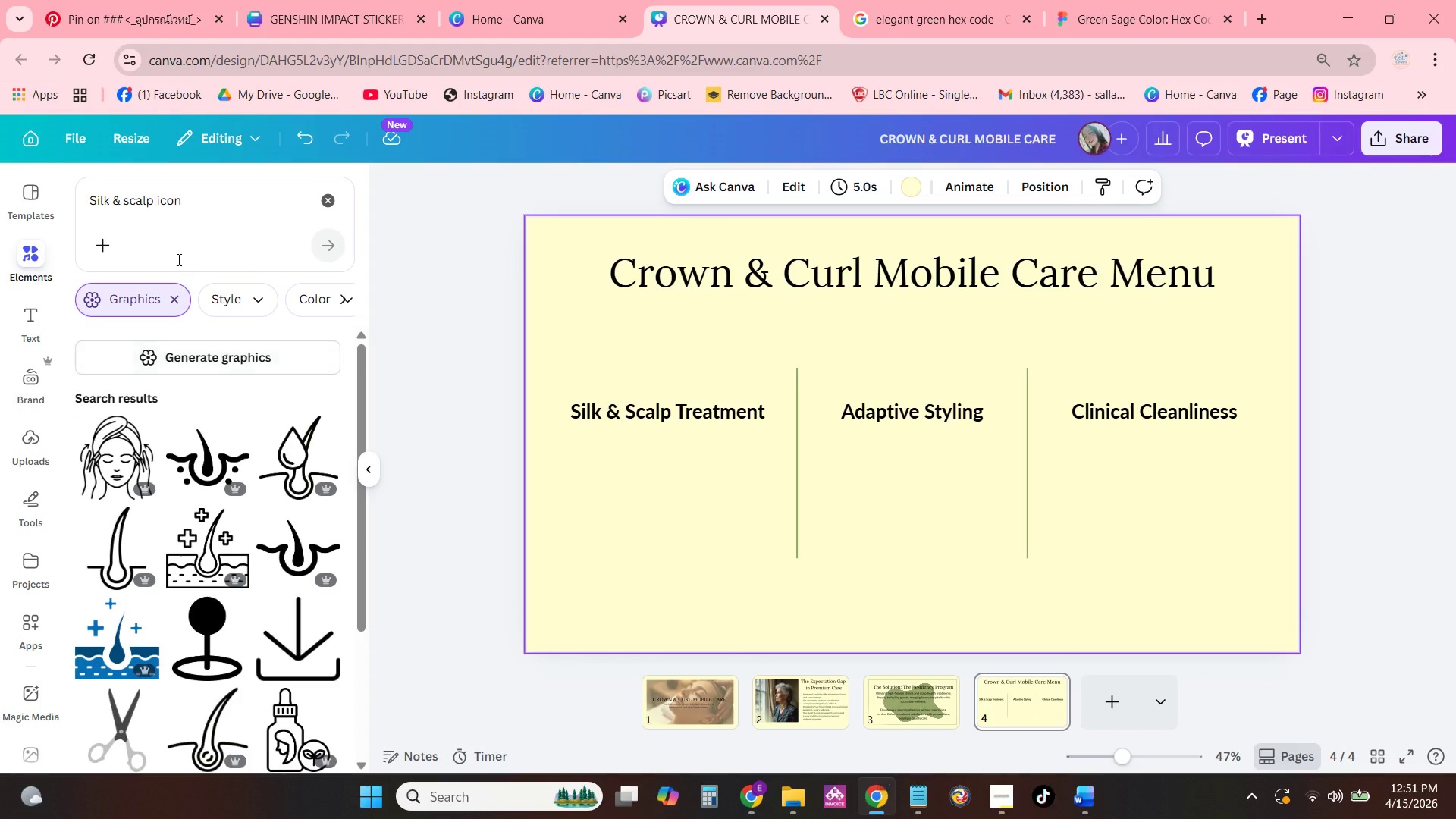 
left_click([197, 215])
 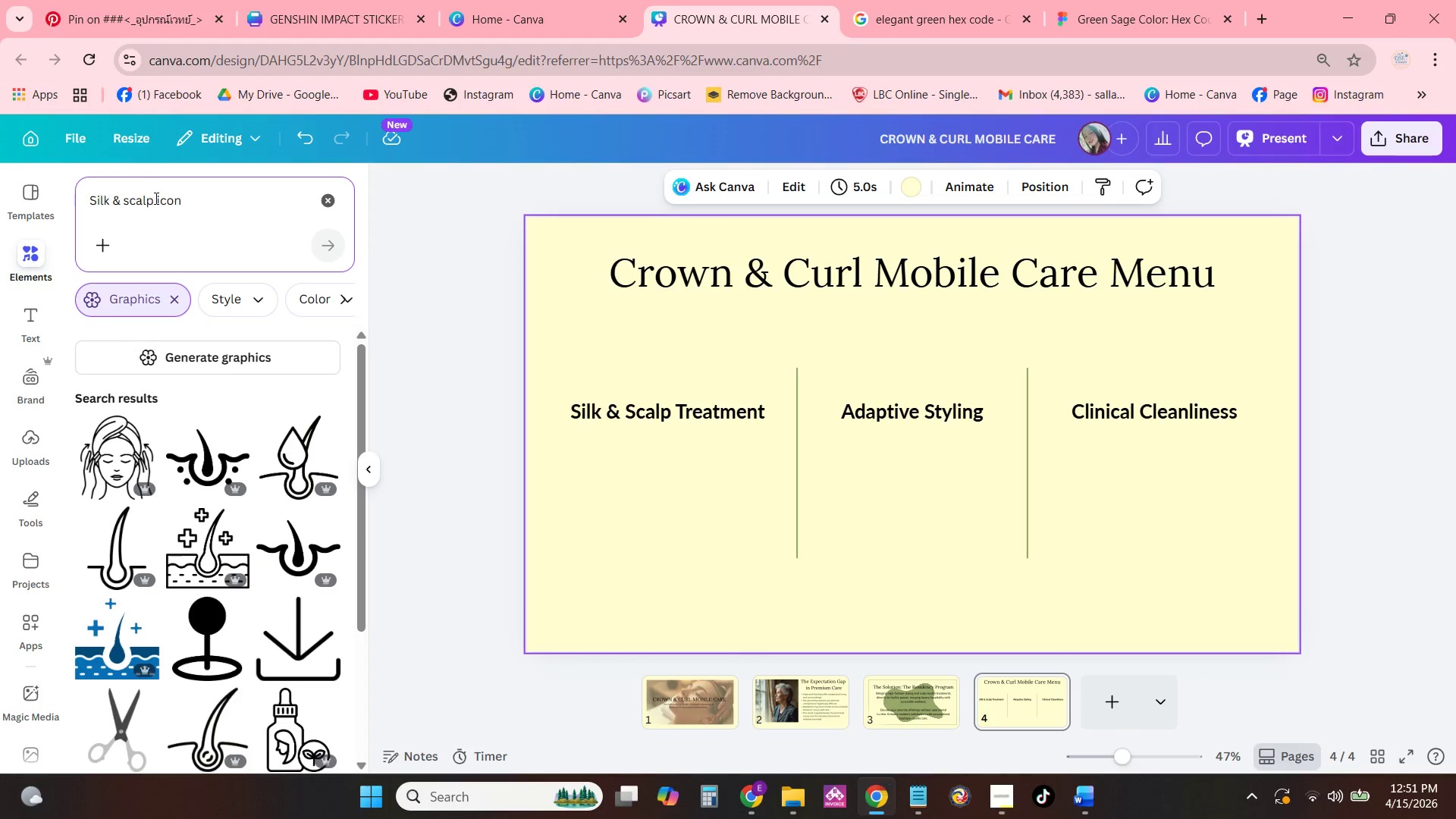 
left_click([155, 198])
 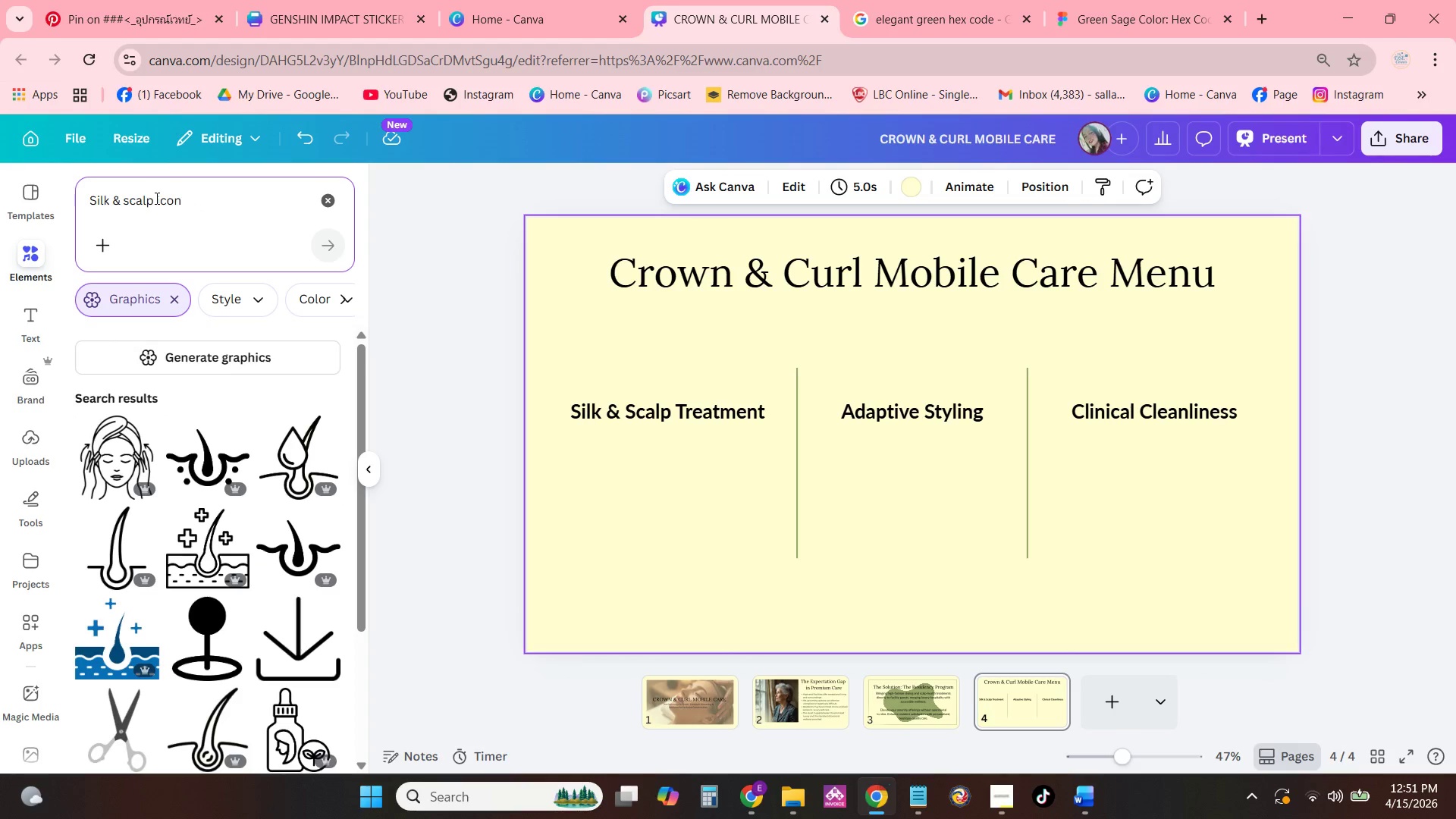 
type(tratment)
key(Backspace)
type(eatment )
 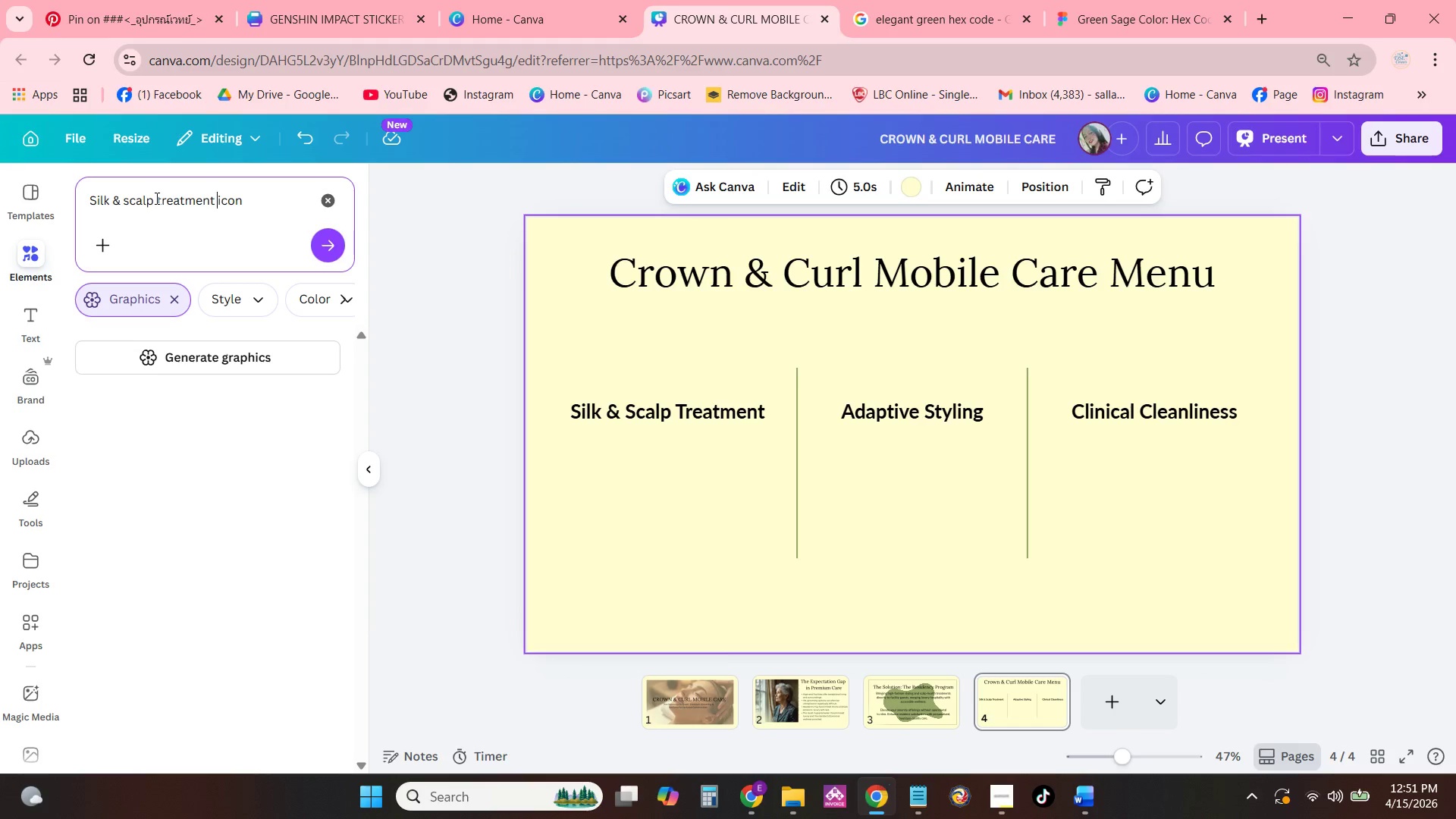 
key(Enter)
 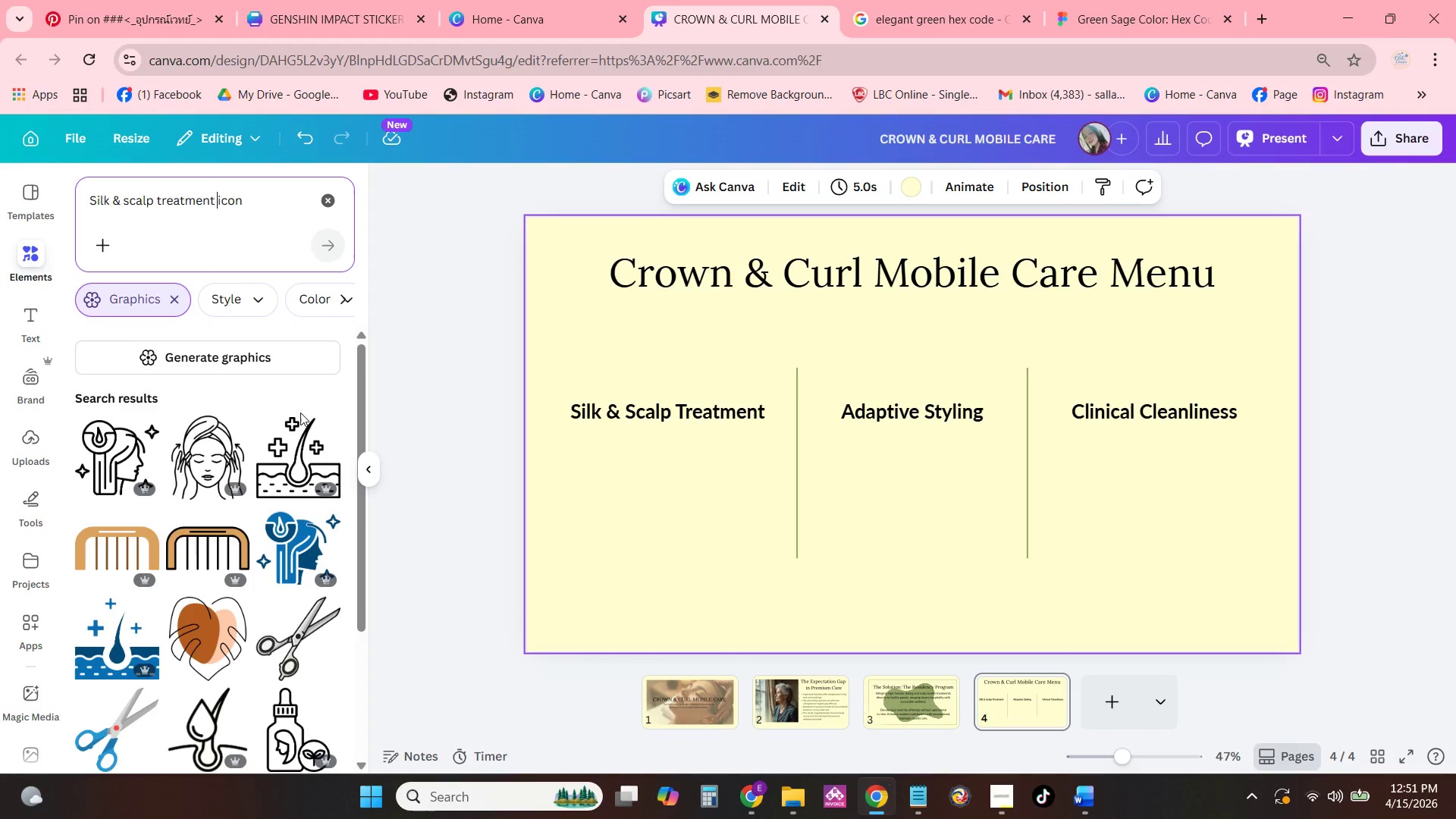 
scroll: coordinate [291, 405], scroll_direction: down, amount: 15.0
 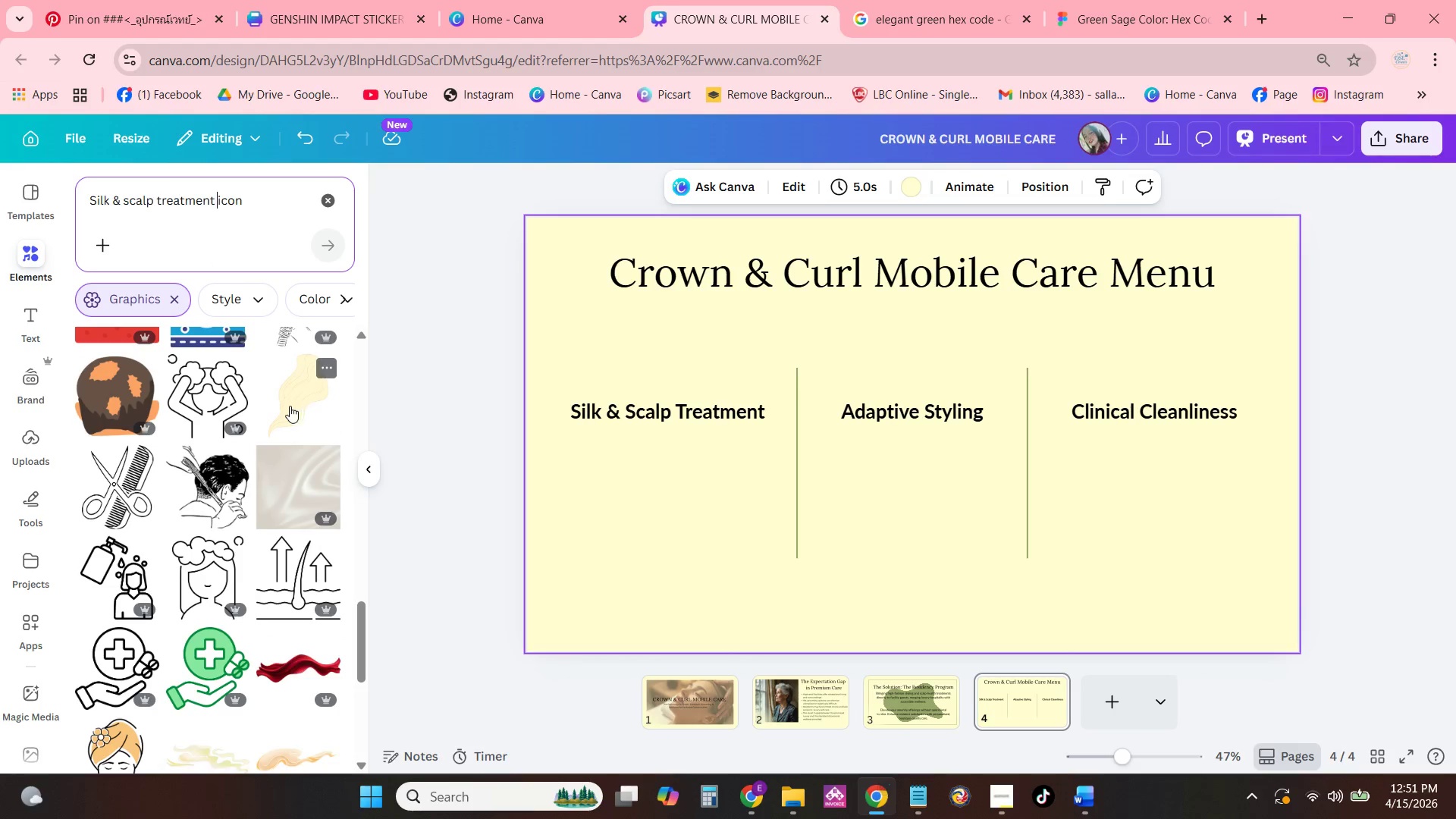 
scroll: coordinate [299, 400], scroll_direction: down, amount: 12.0
 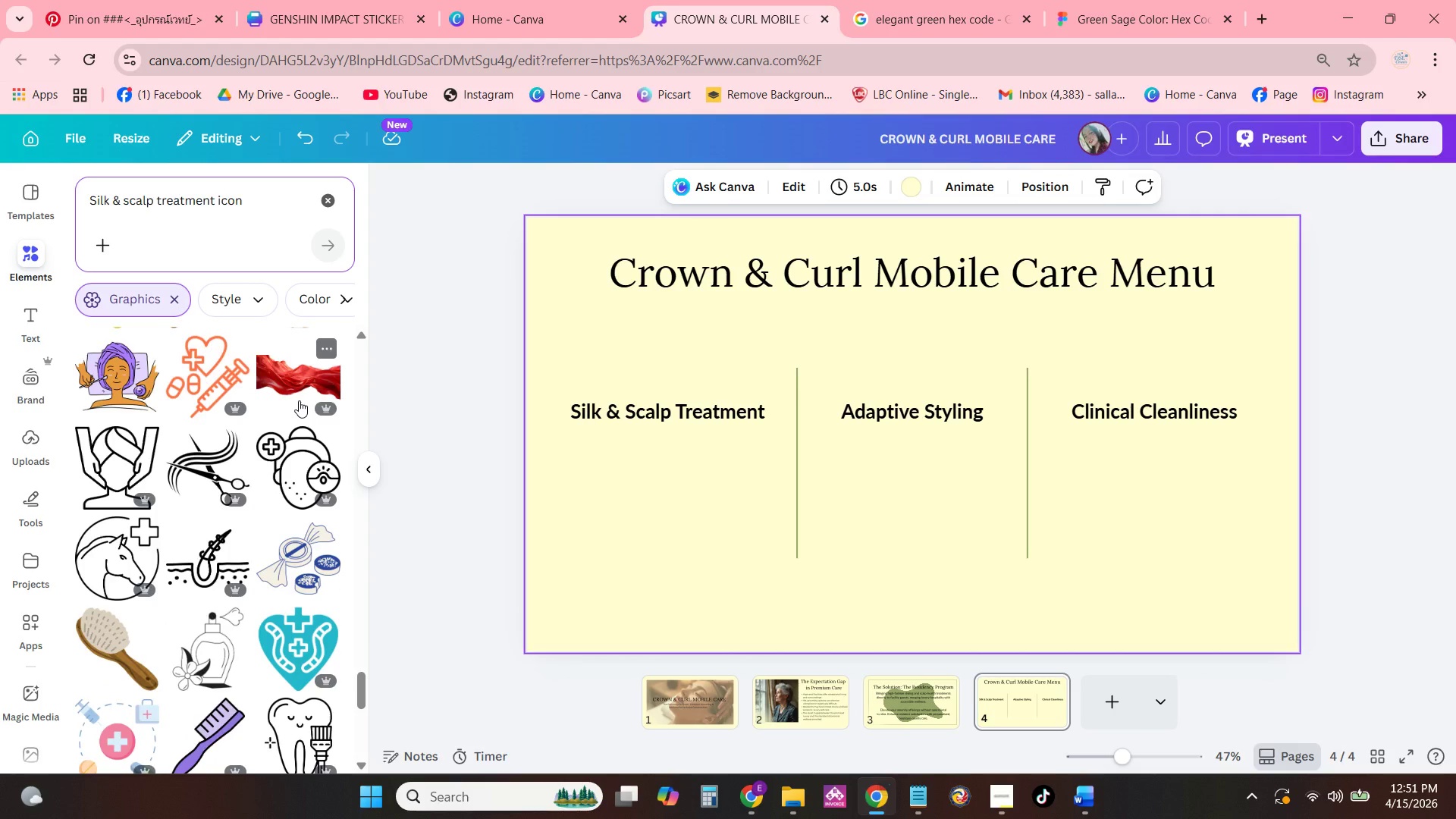 
mouse_move([262, 417])
 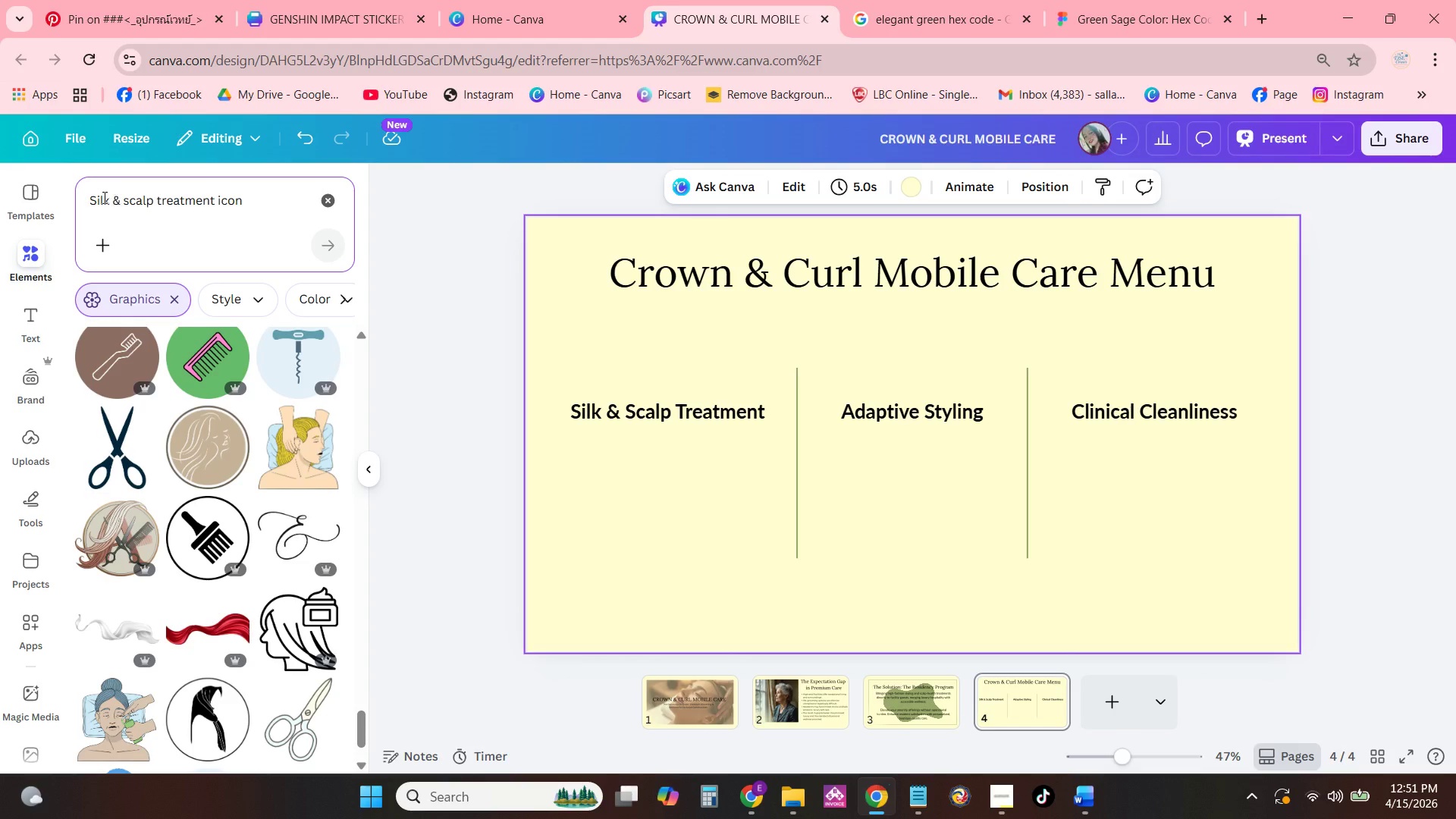 
left_click([87, 196])
 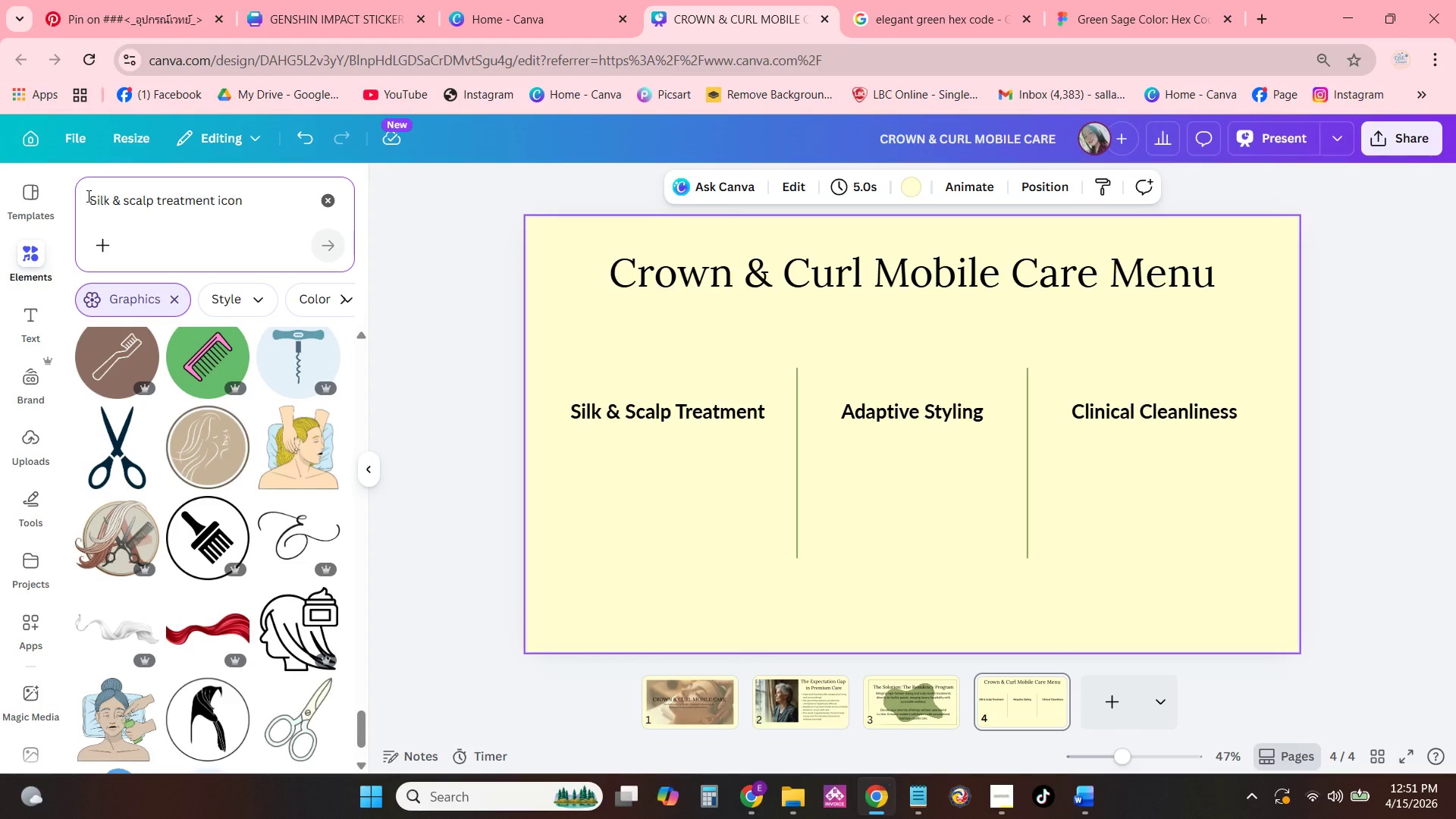 
type(bow )
key(Backspace)
type(l with )
 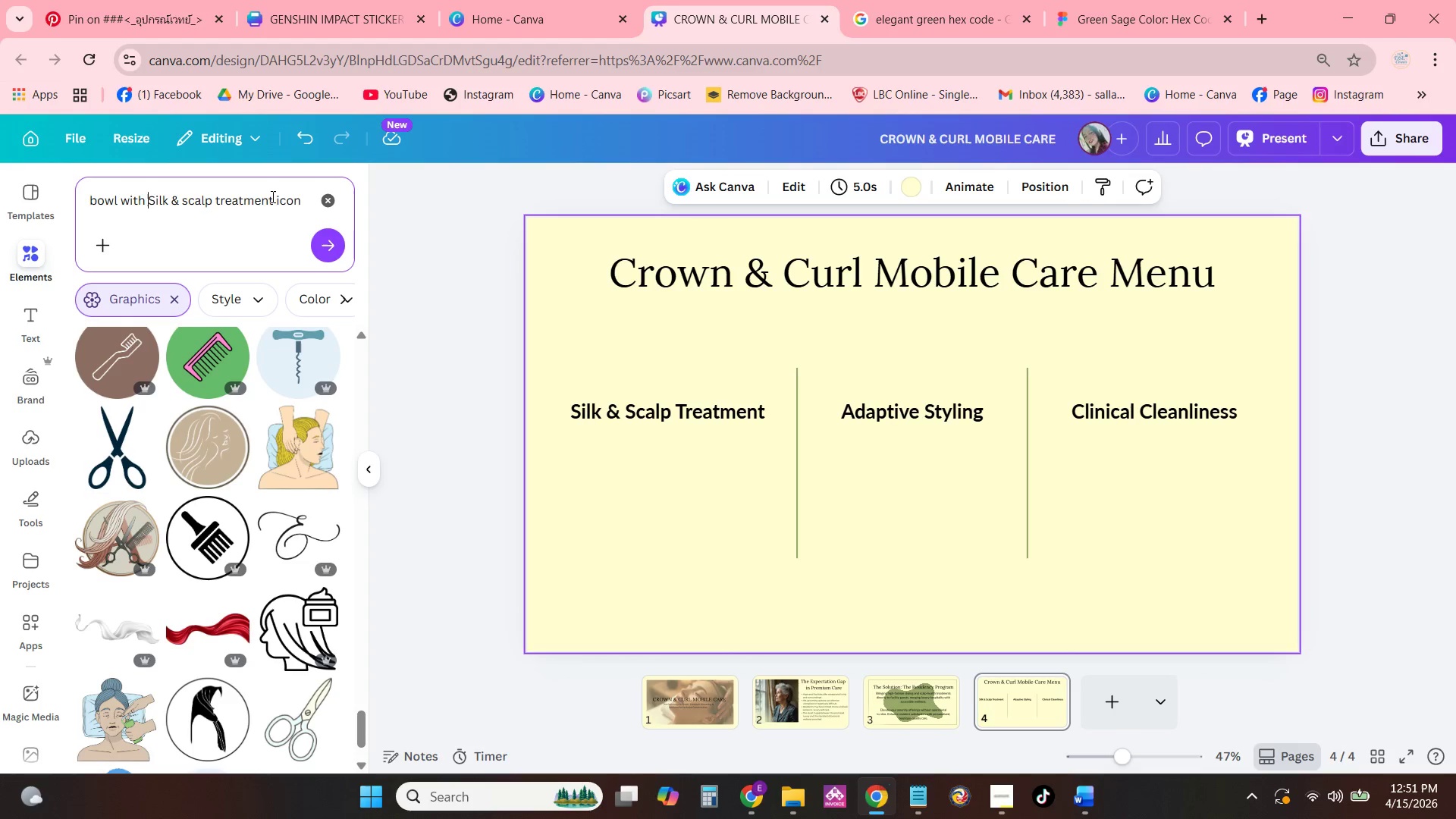 
key(NumpadEnter)
 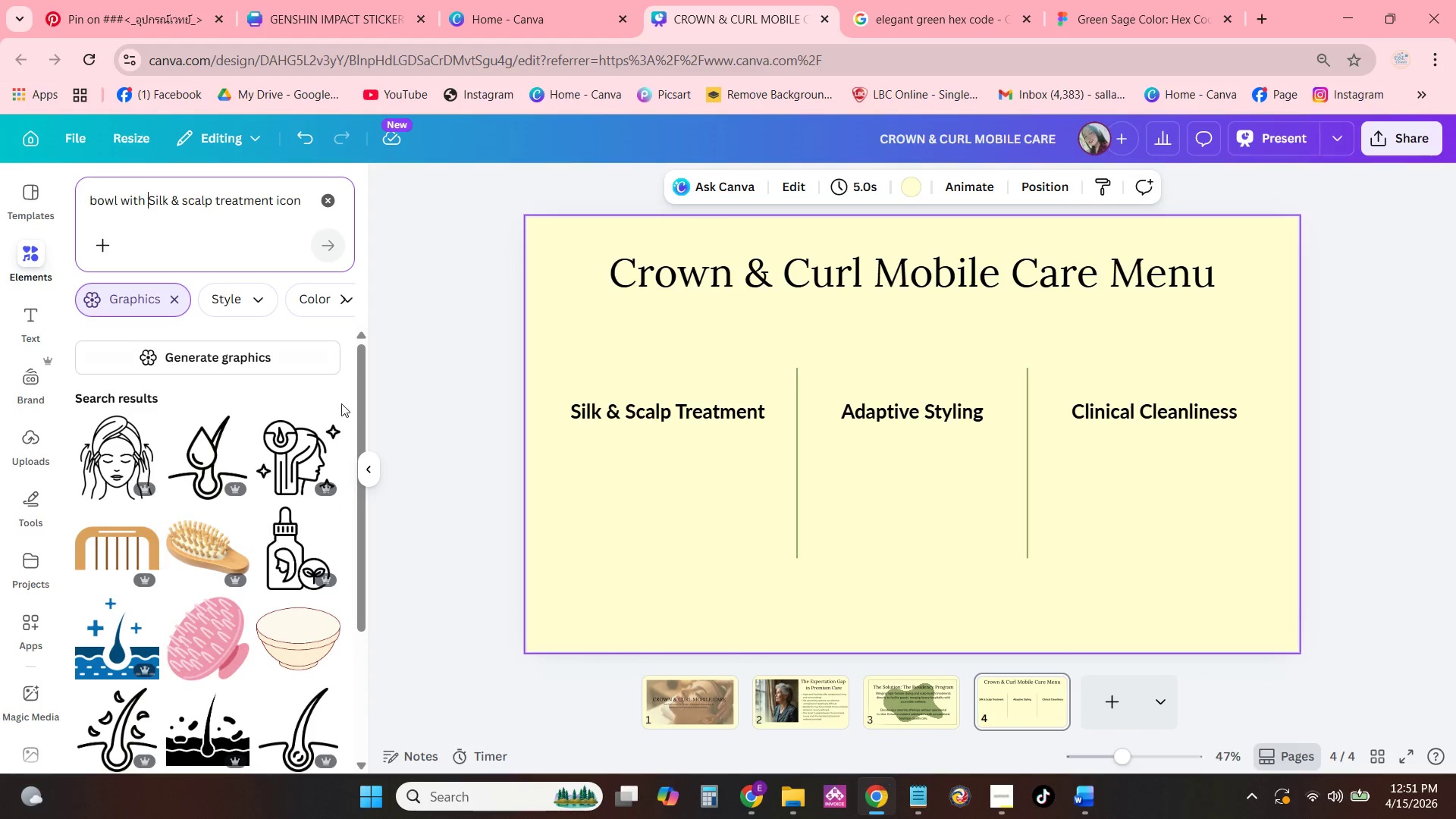 
scroll: coordinate [290, 424], scroll_direction: down, amount: 22.0
 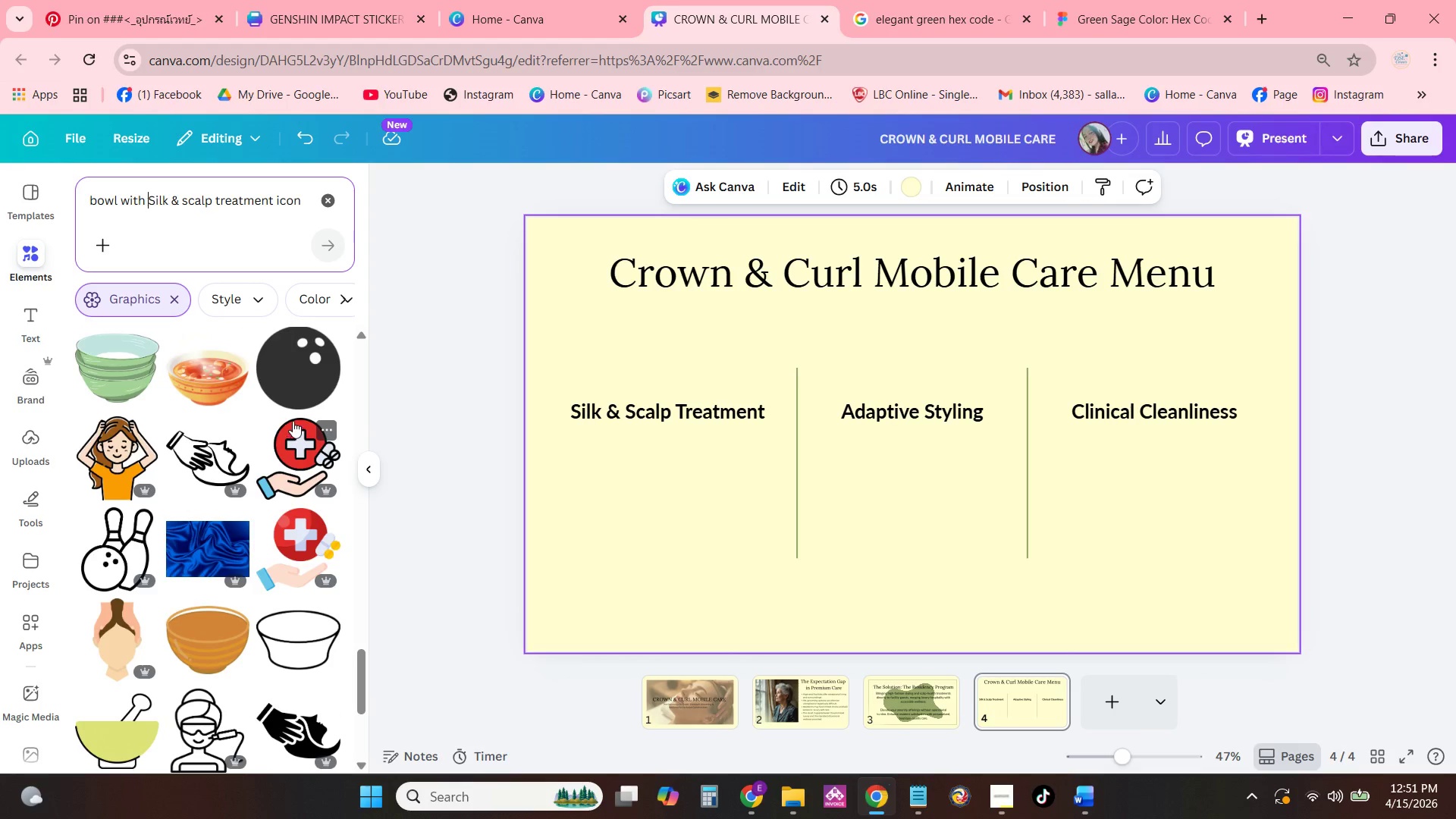 
scroll: coordinate [298, 403], scroll_direction: down, amount: 4.0
 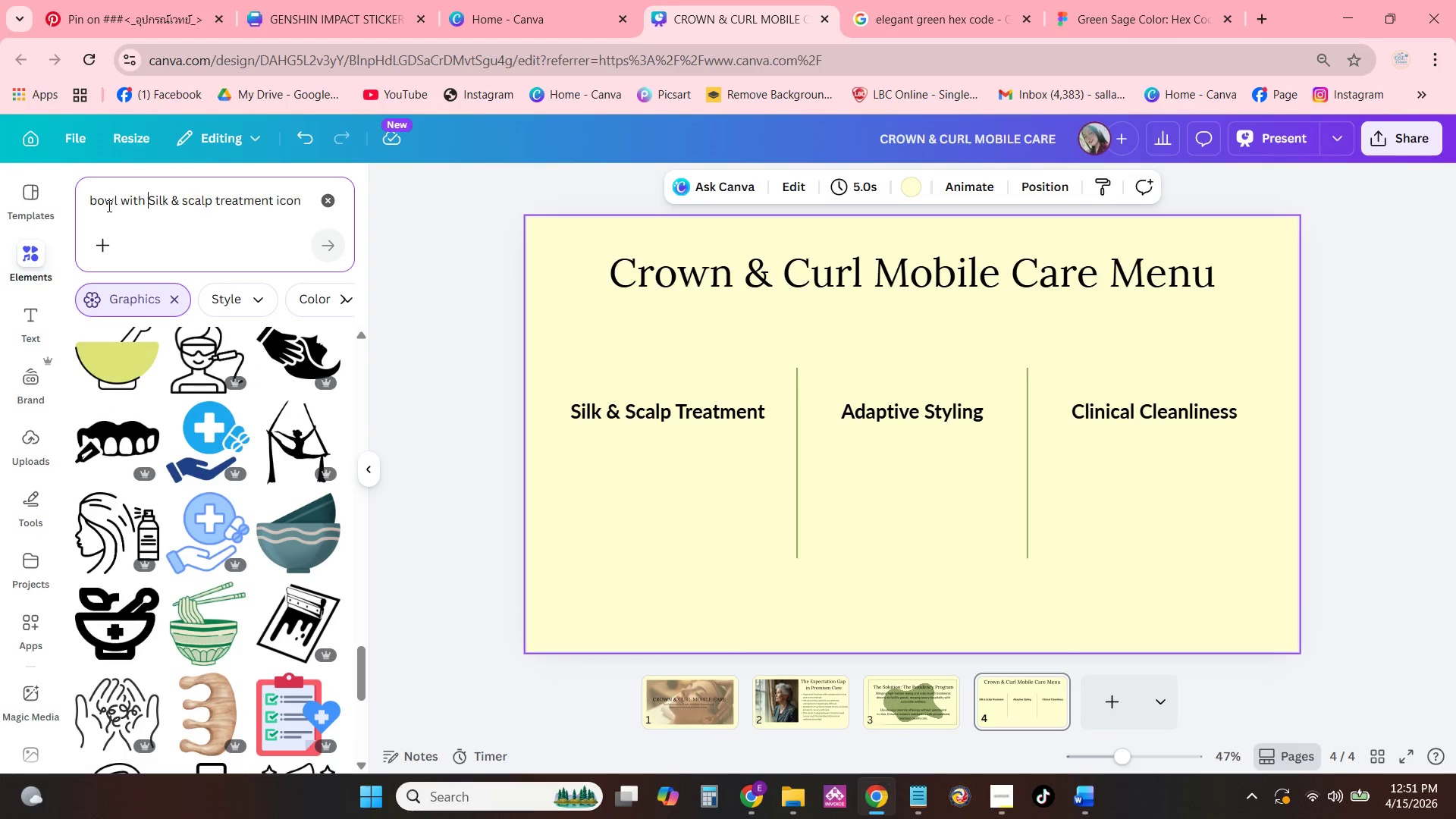 
left_click_drag(start_coordinate=[87, 195], to_coordinate=[321, 215])
 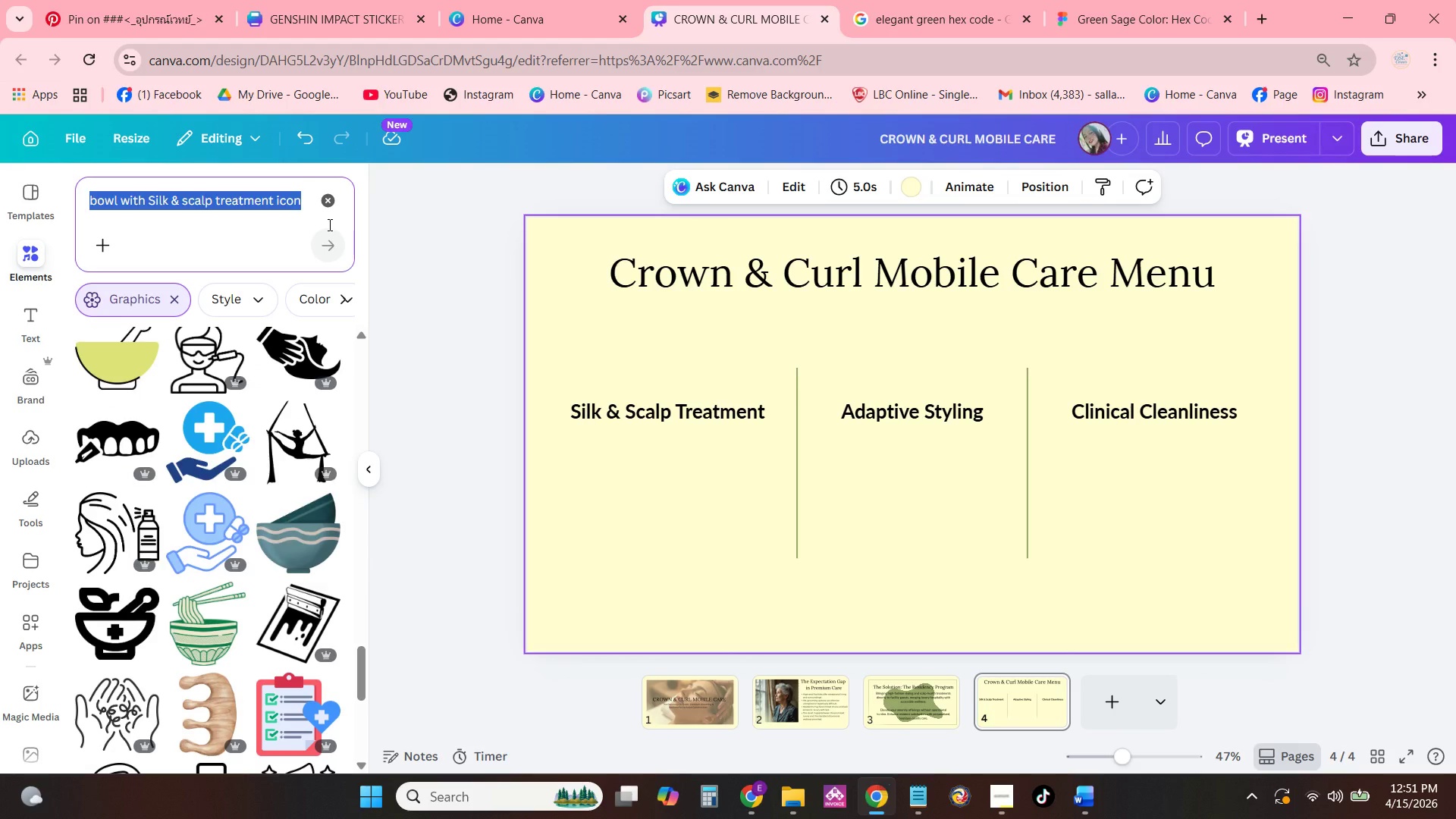 
type(hair terat)
key(Backspace)
key(Backspace)
key(Backspace)
key(Backspace)
type(reatment in the bwl )
key(Backspace)
key(Backspace)
key(Backspace)
type(owl icon )
 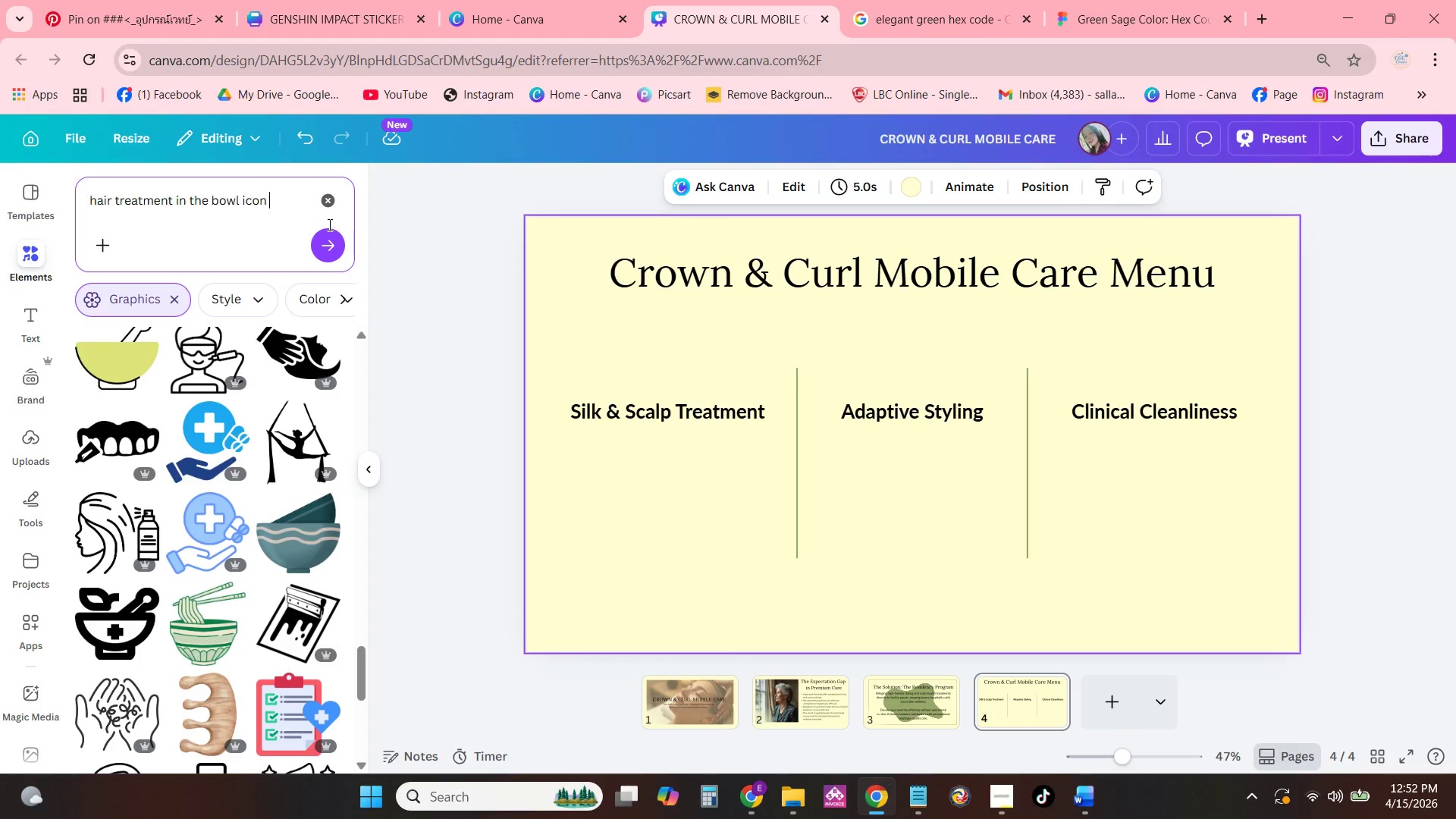 
key(Enter)
 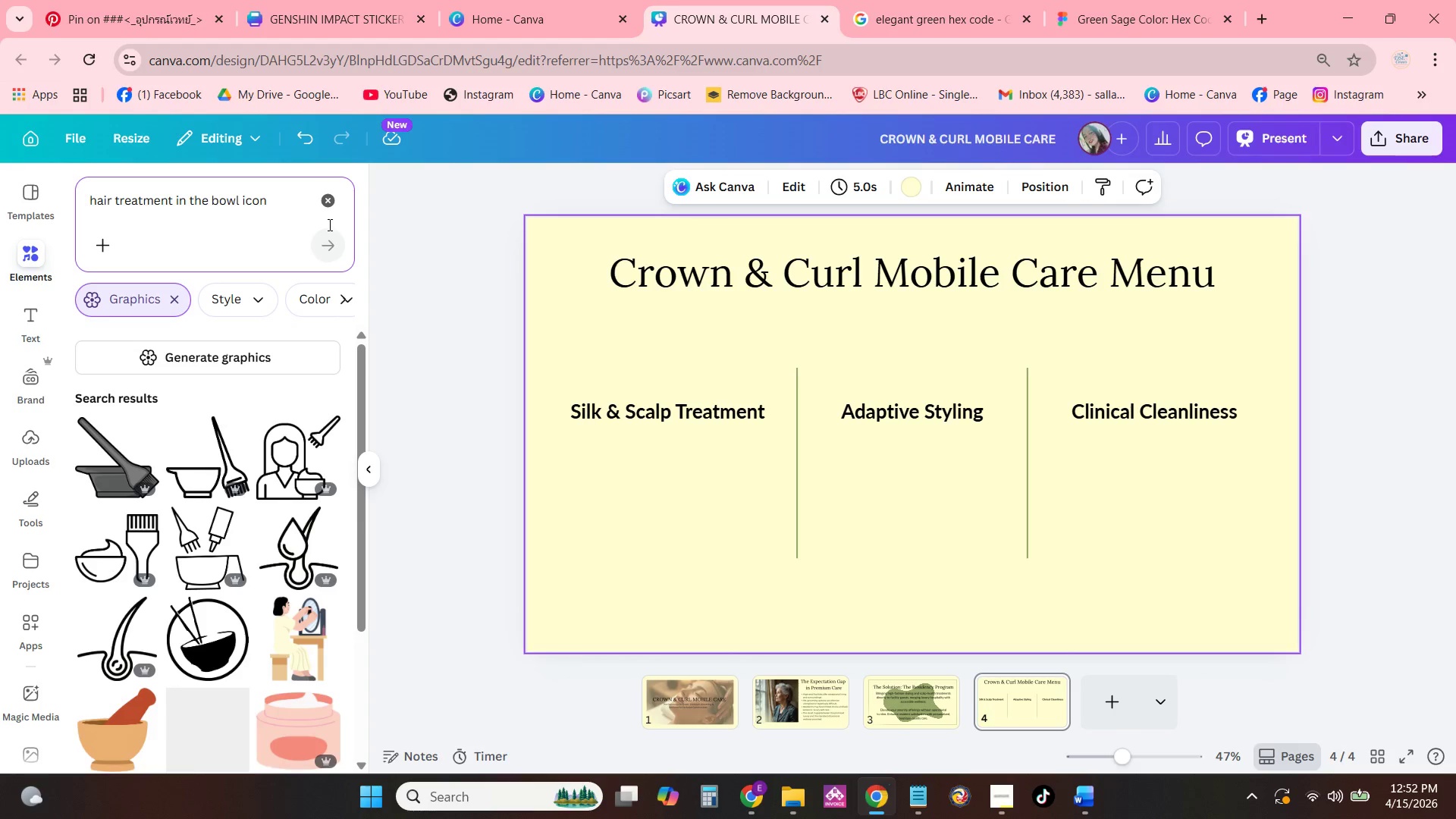 
key(NumpadAdd)
 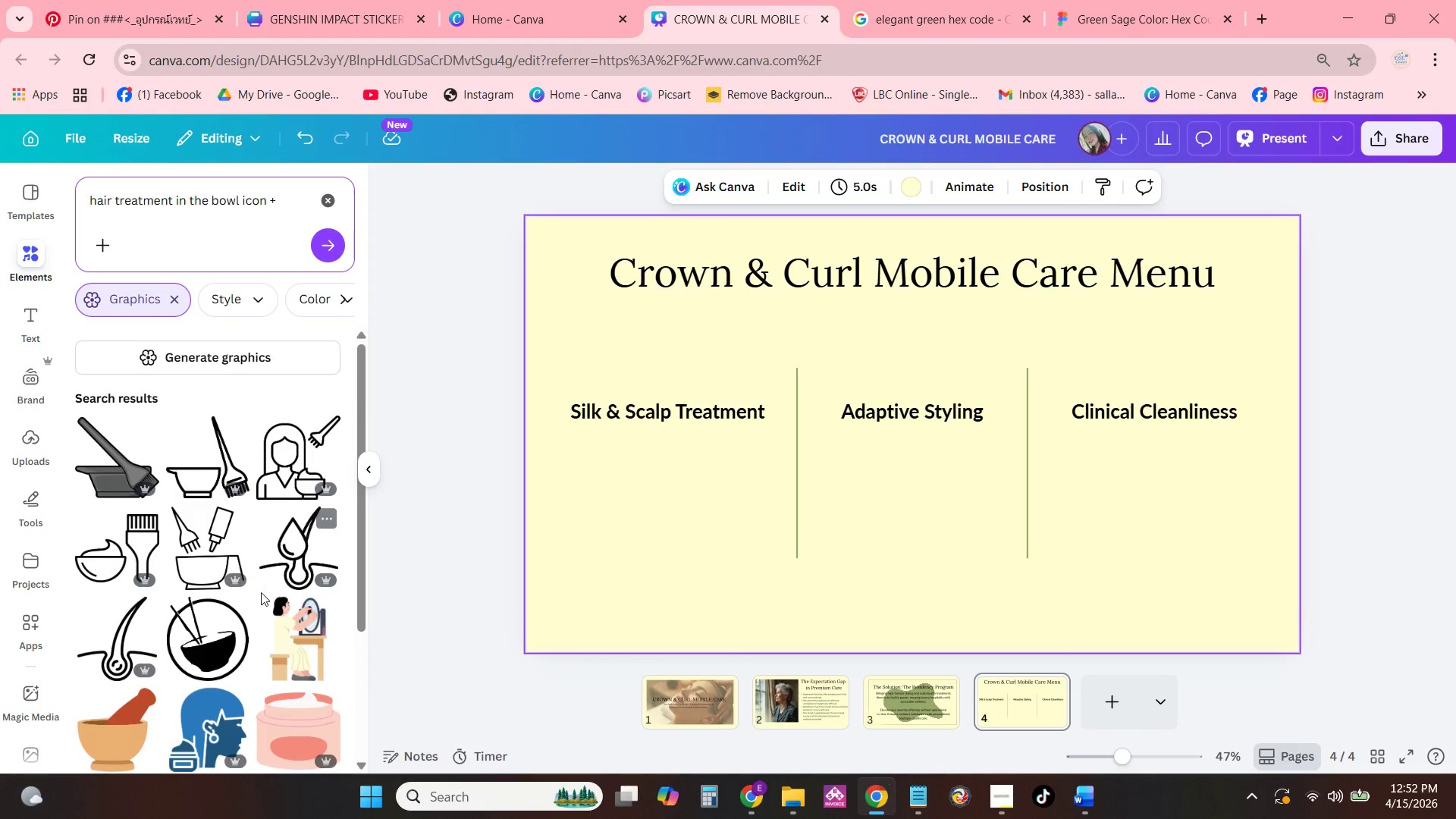 
scroll: coordinate [309, 486], scroll_direction: down, amount: 17.0
 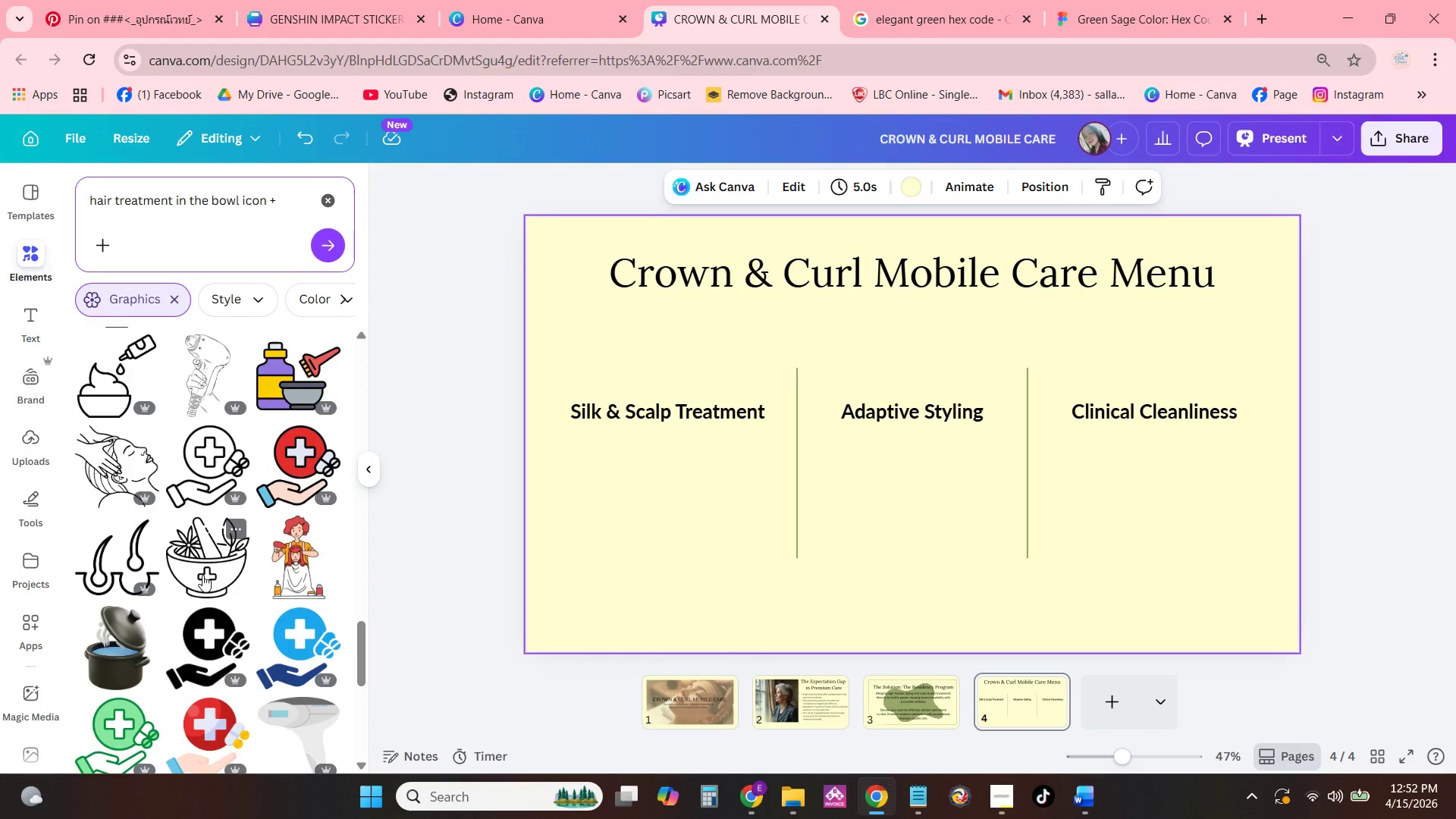 
left_click([202, 575])
 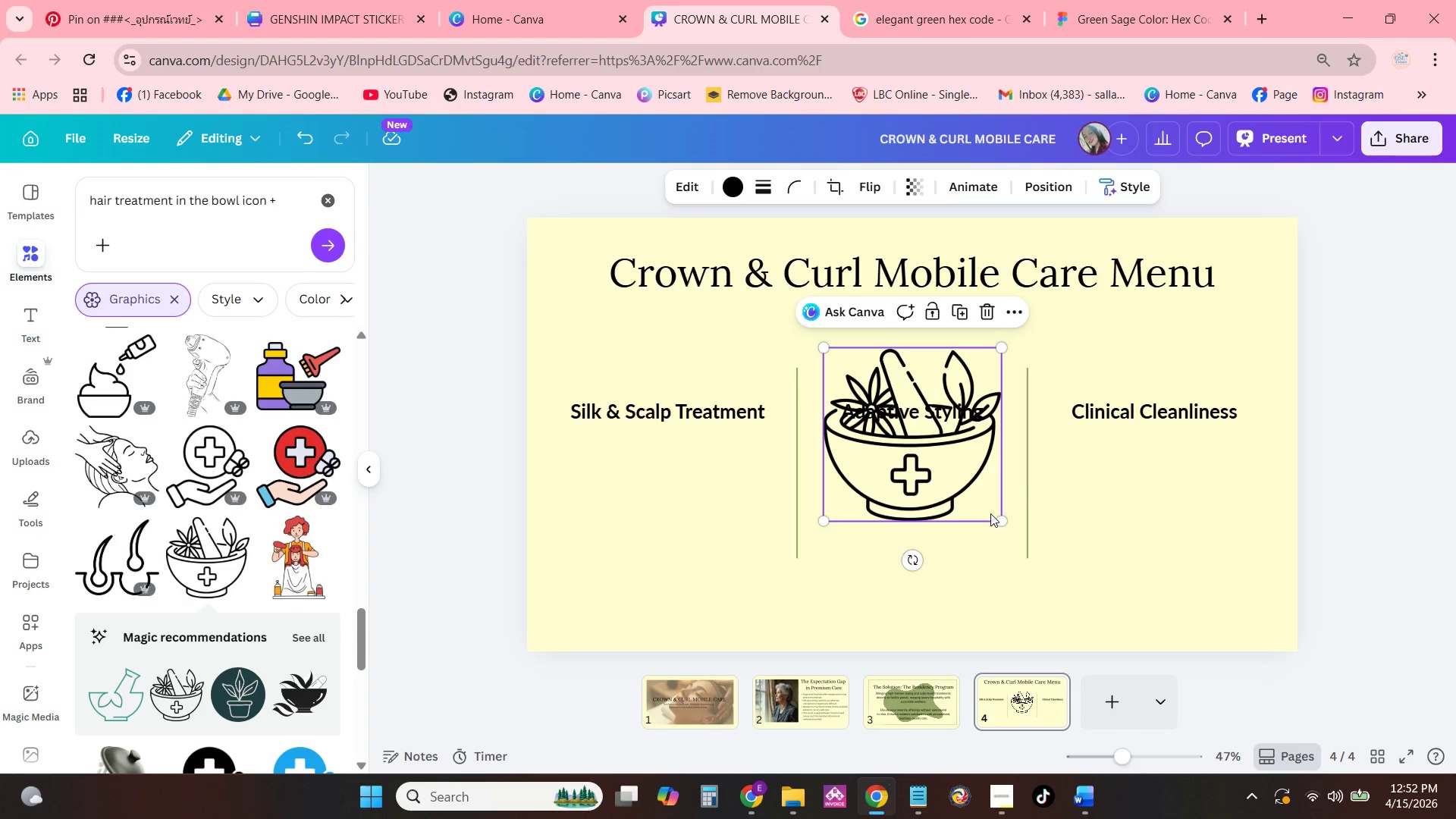 
left_click_drag(start_coordinate=[1003, 517], to_coordinate=[905, 431])
 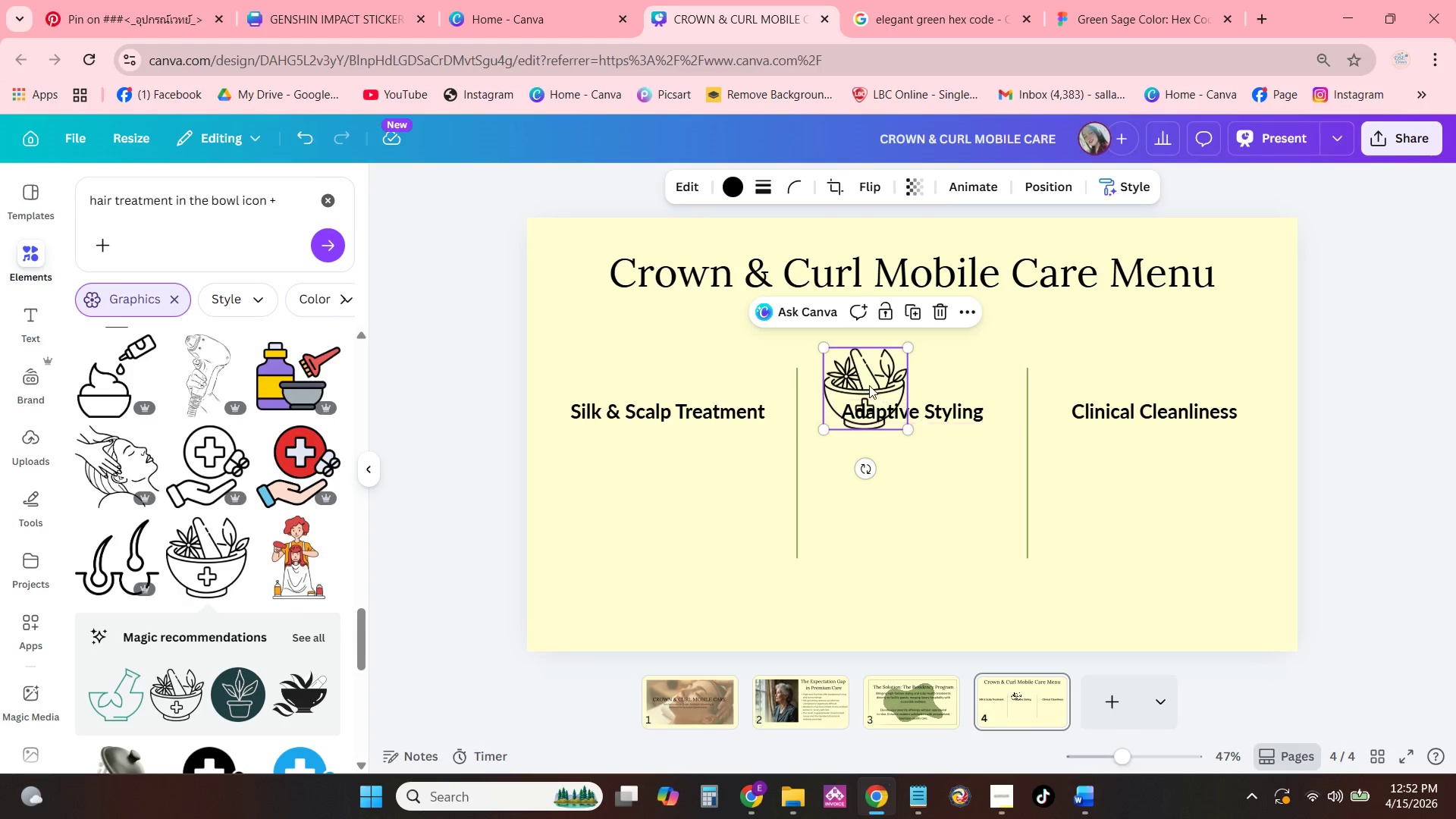 
left_click_drag(start_coordinate=[869, 385], to_coordinate=[664, 349])
 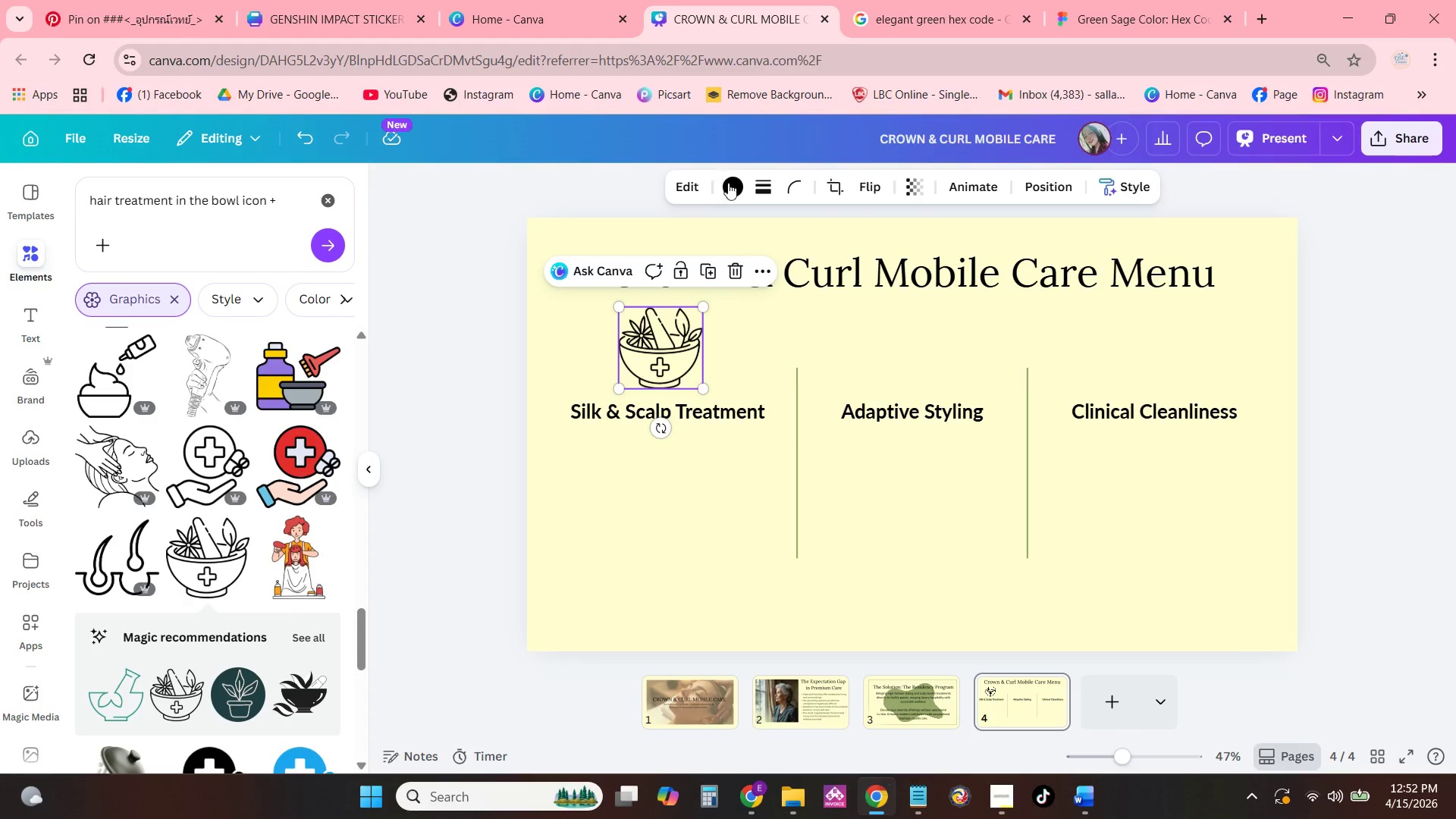 
left_click([730, 187])
 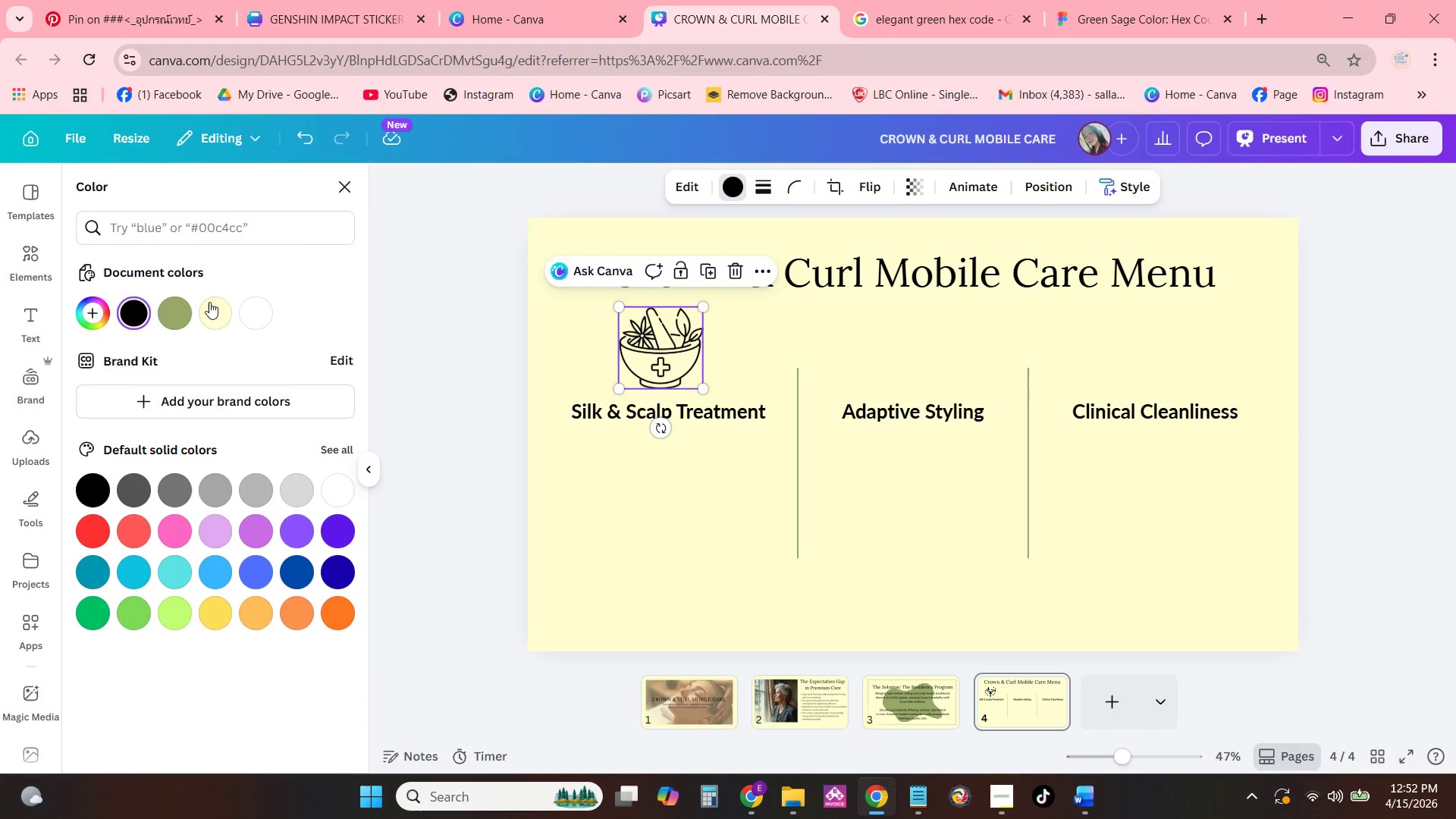 
left_click([188, 312])
 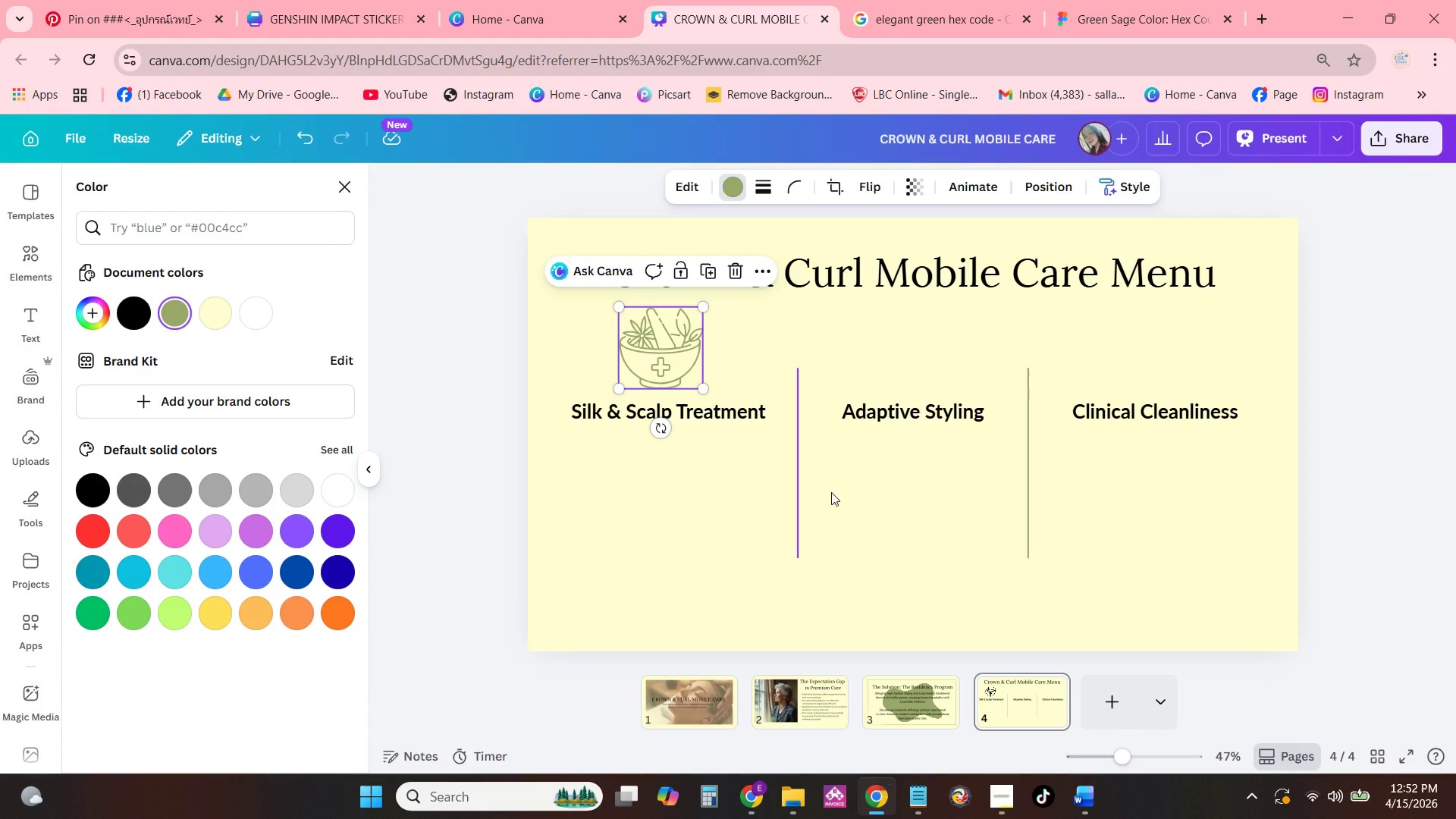 
left_click([874, 525])
 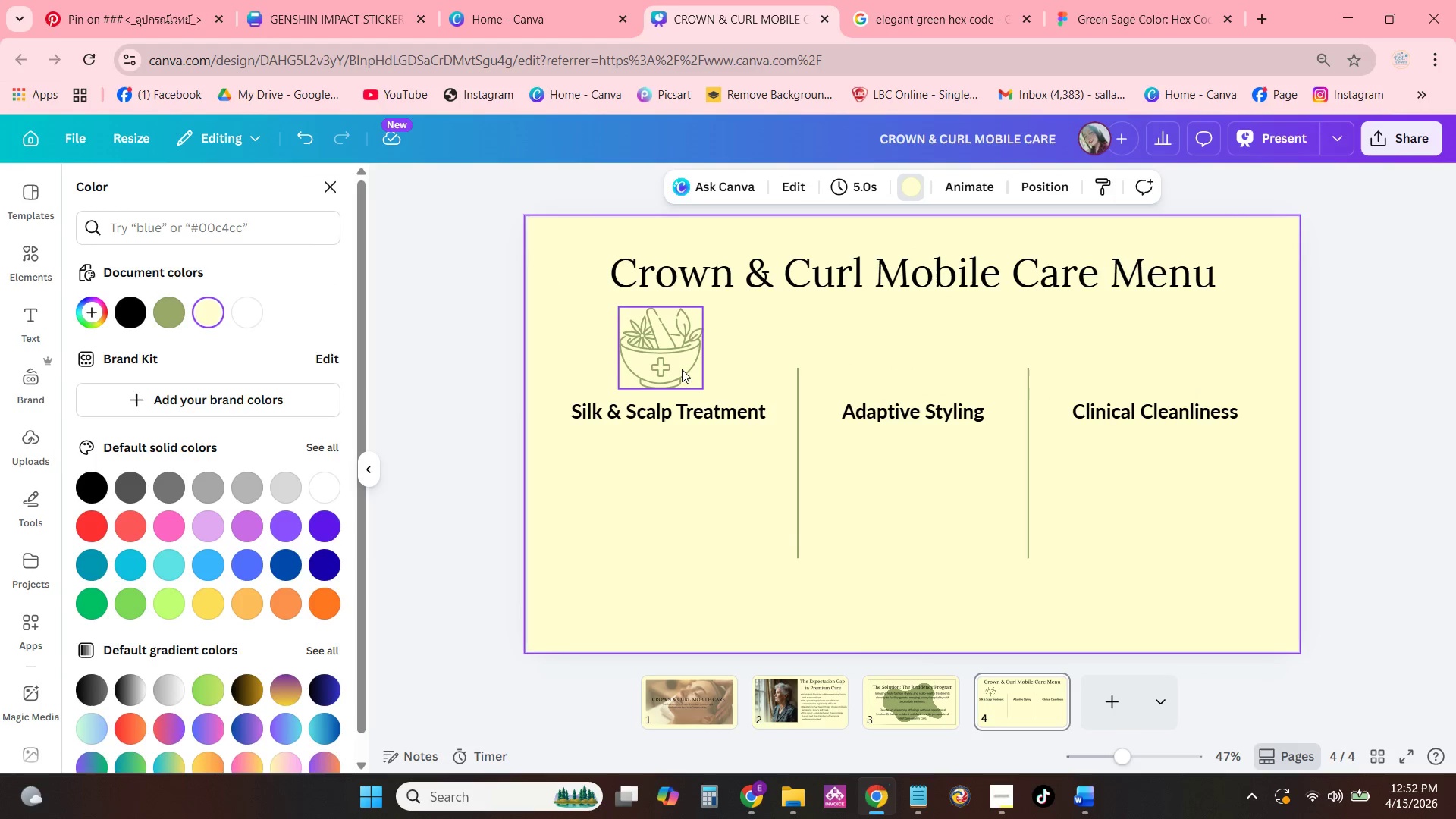 
left_click([676, 359])
 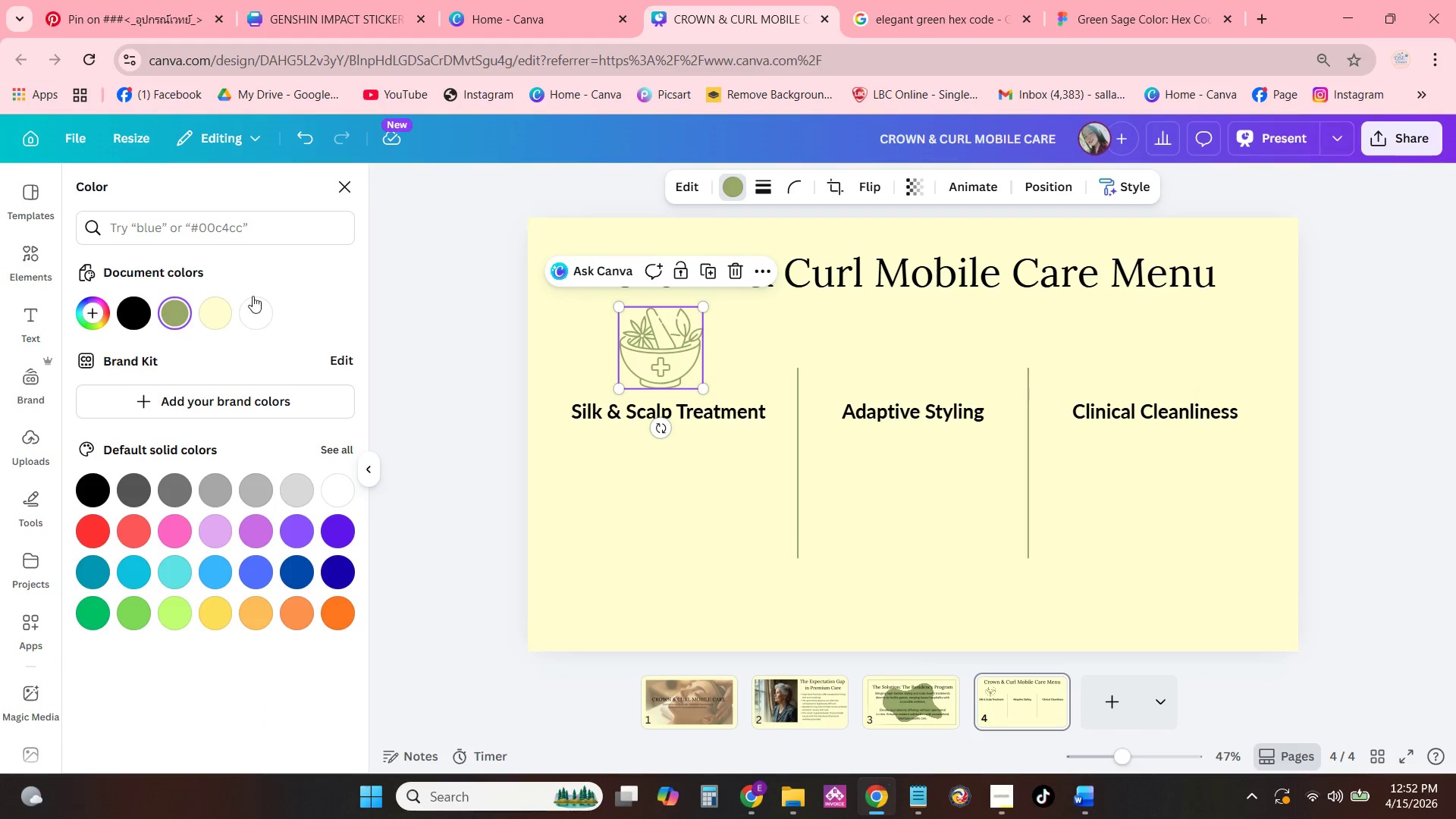 
left_click([141, 227])
 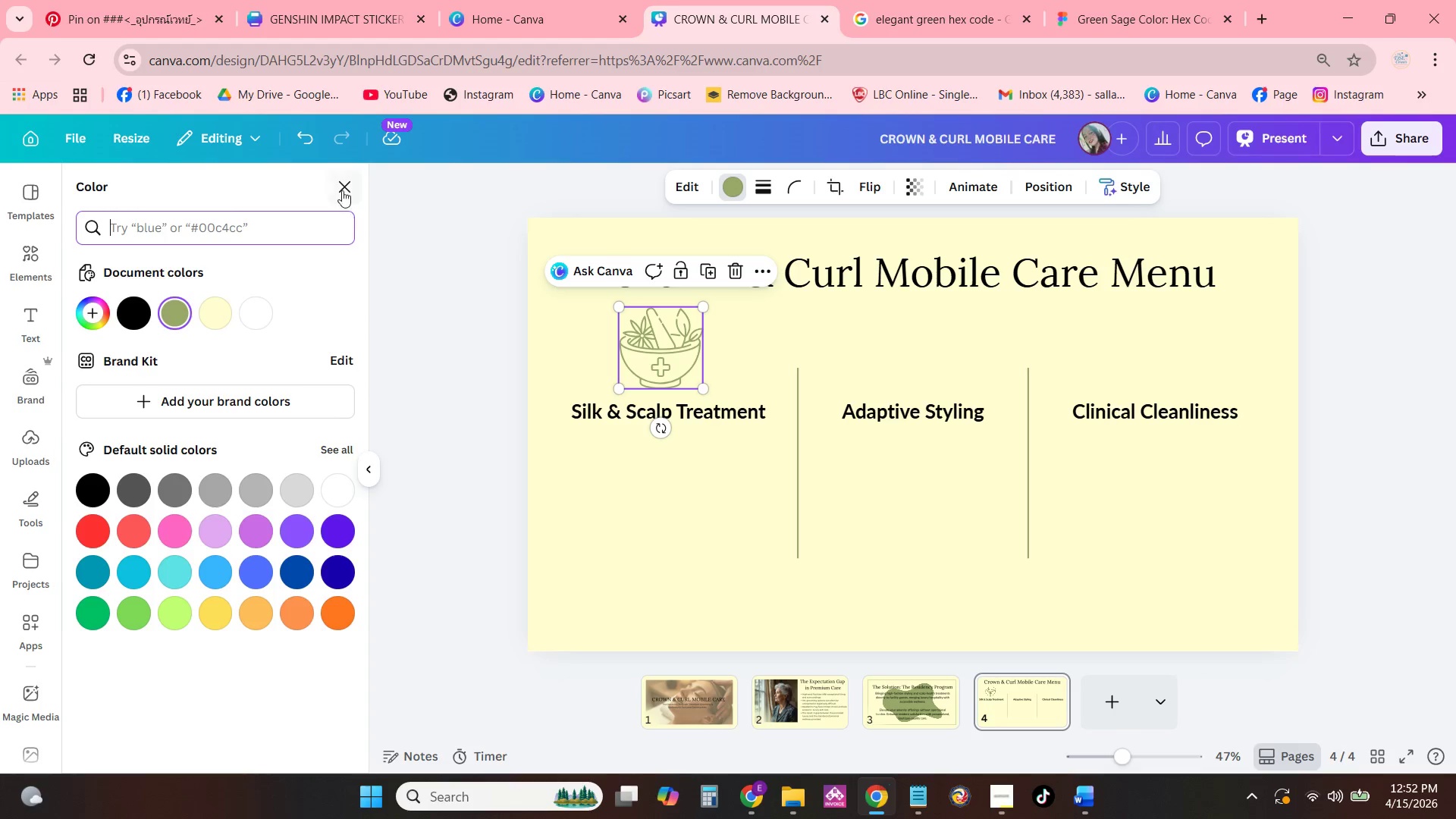 
left_click([338, 184])
 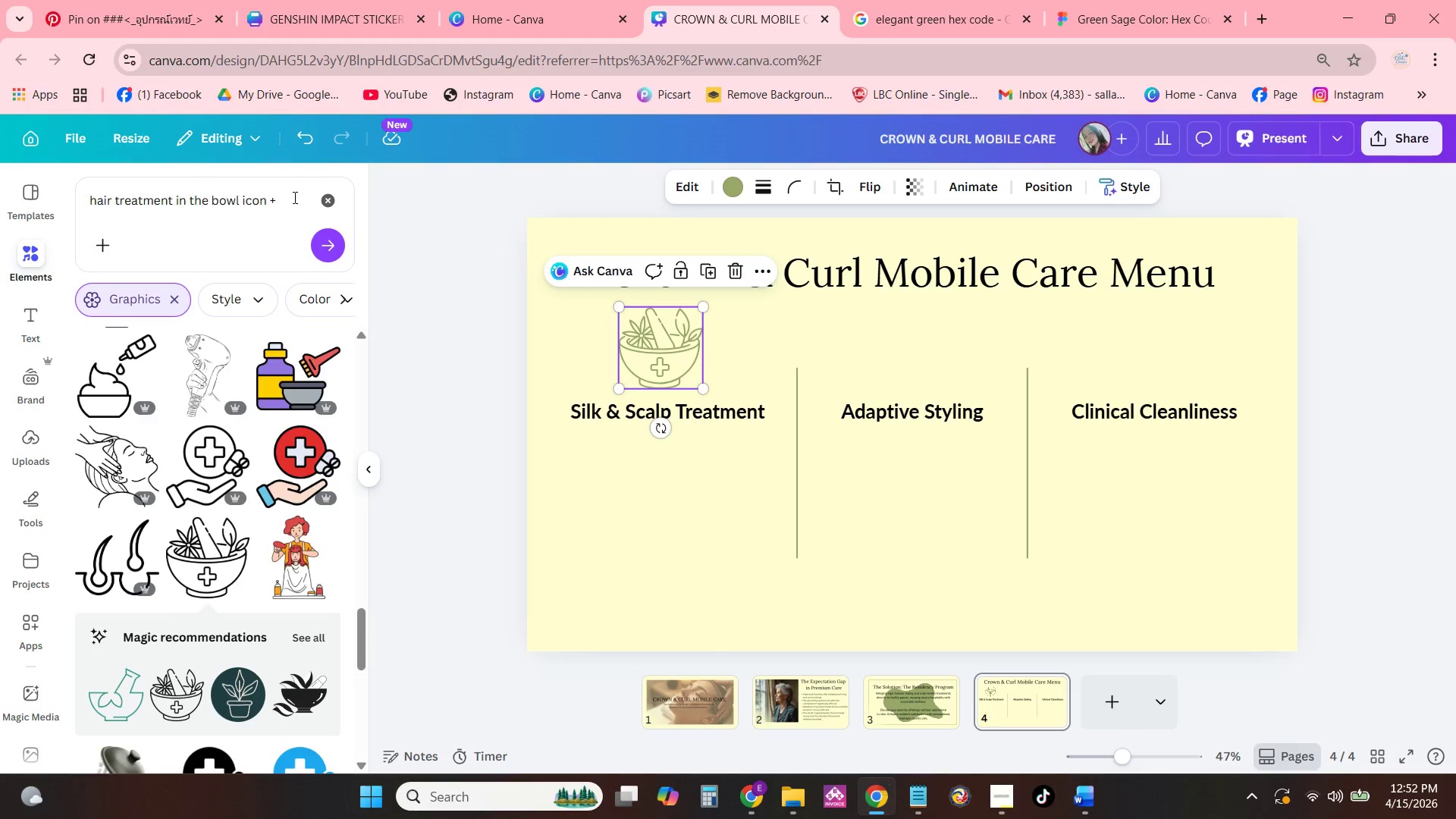 
left_click_drag(start_coordinate=[297, 201], to_coordinate=[67, 203])
 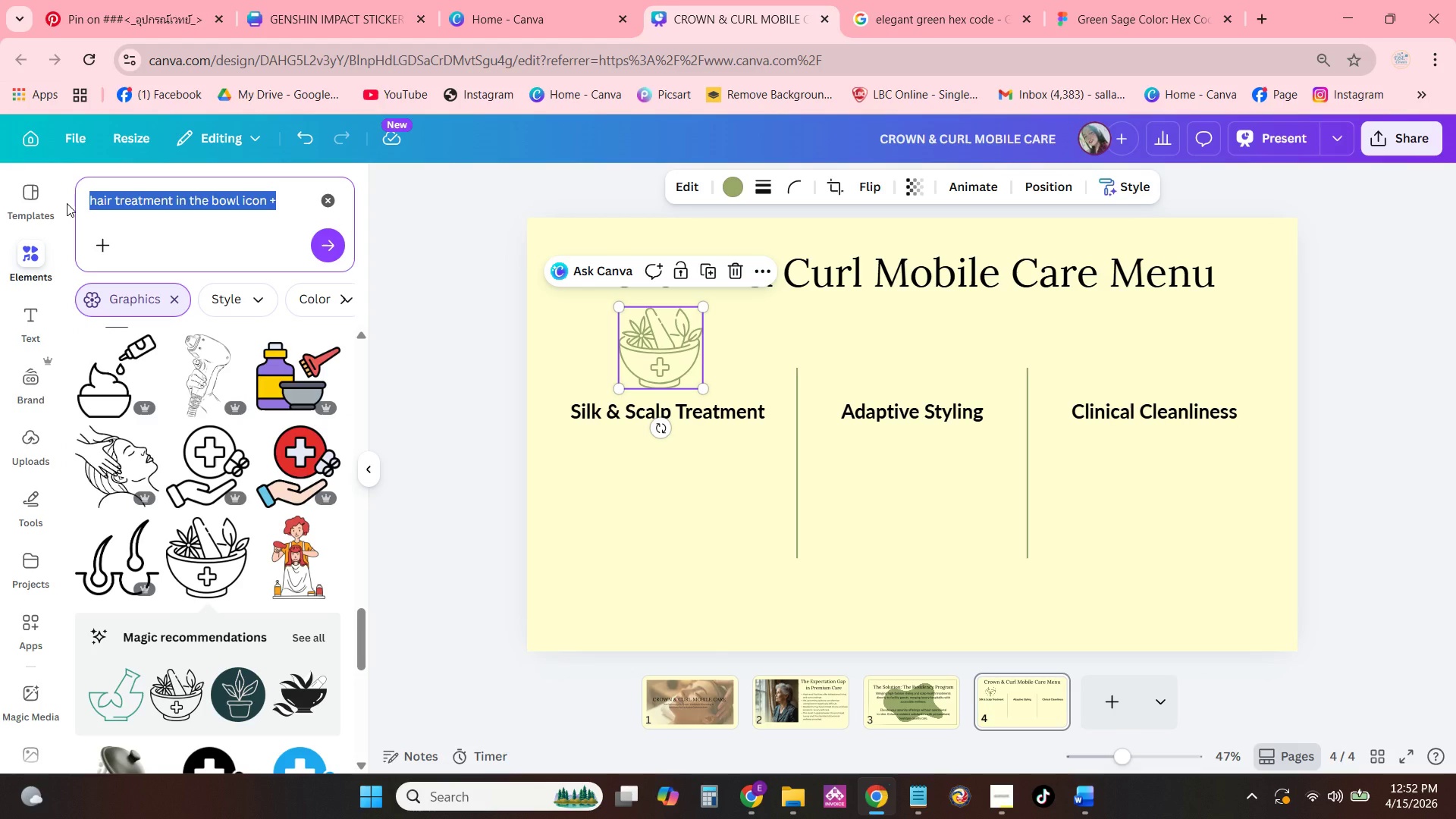 
type(mirror icon)
 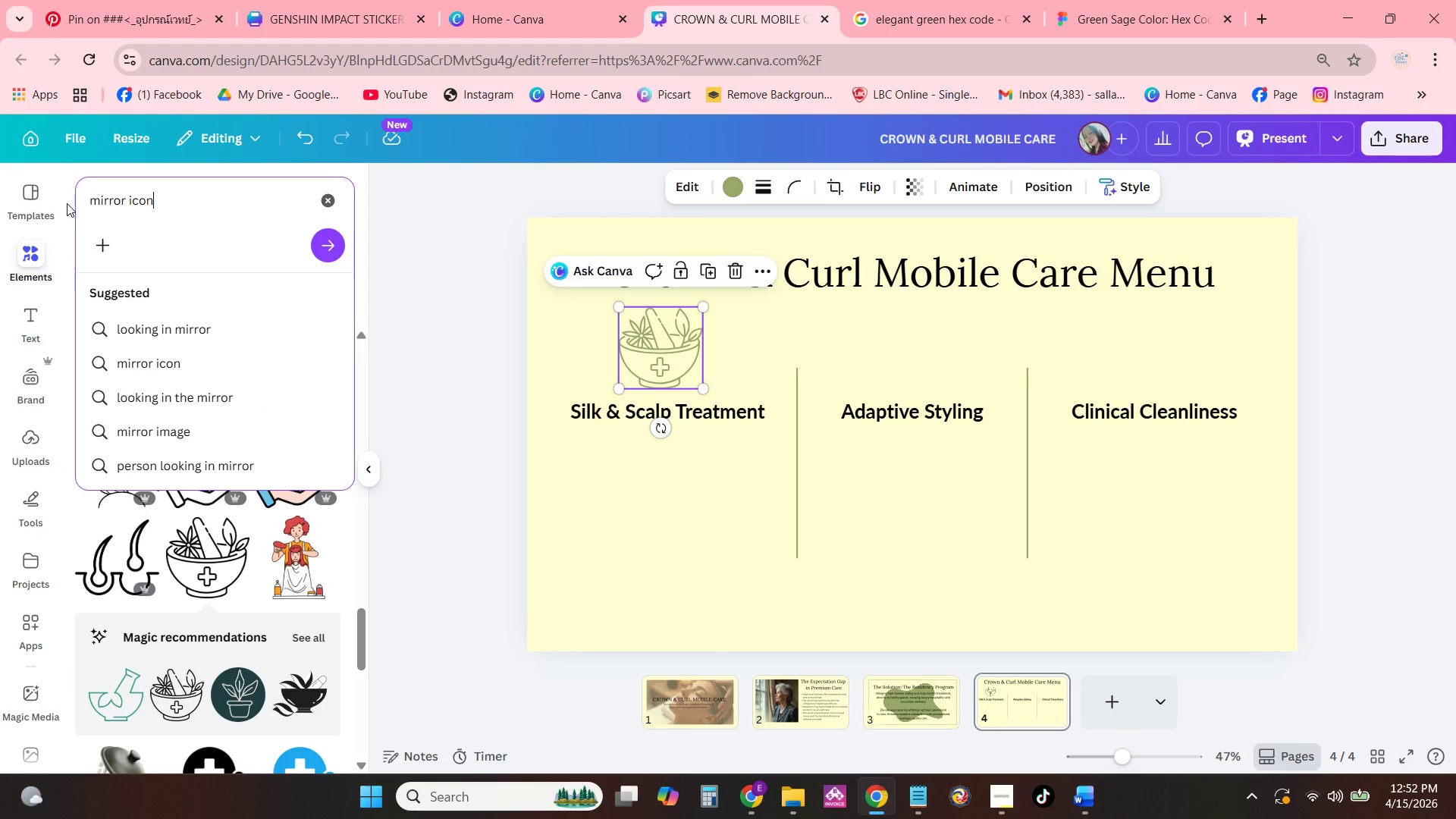 
key(Enter)
 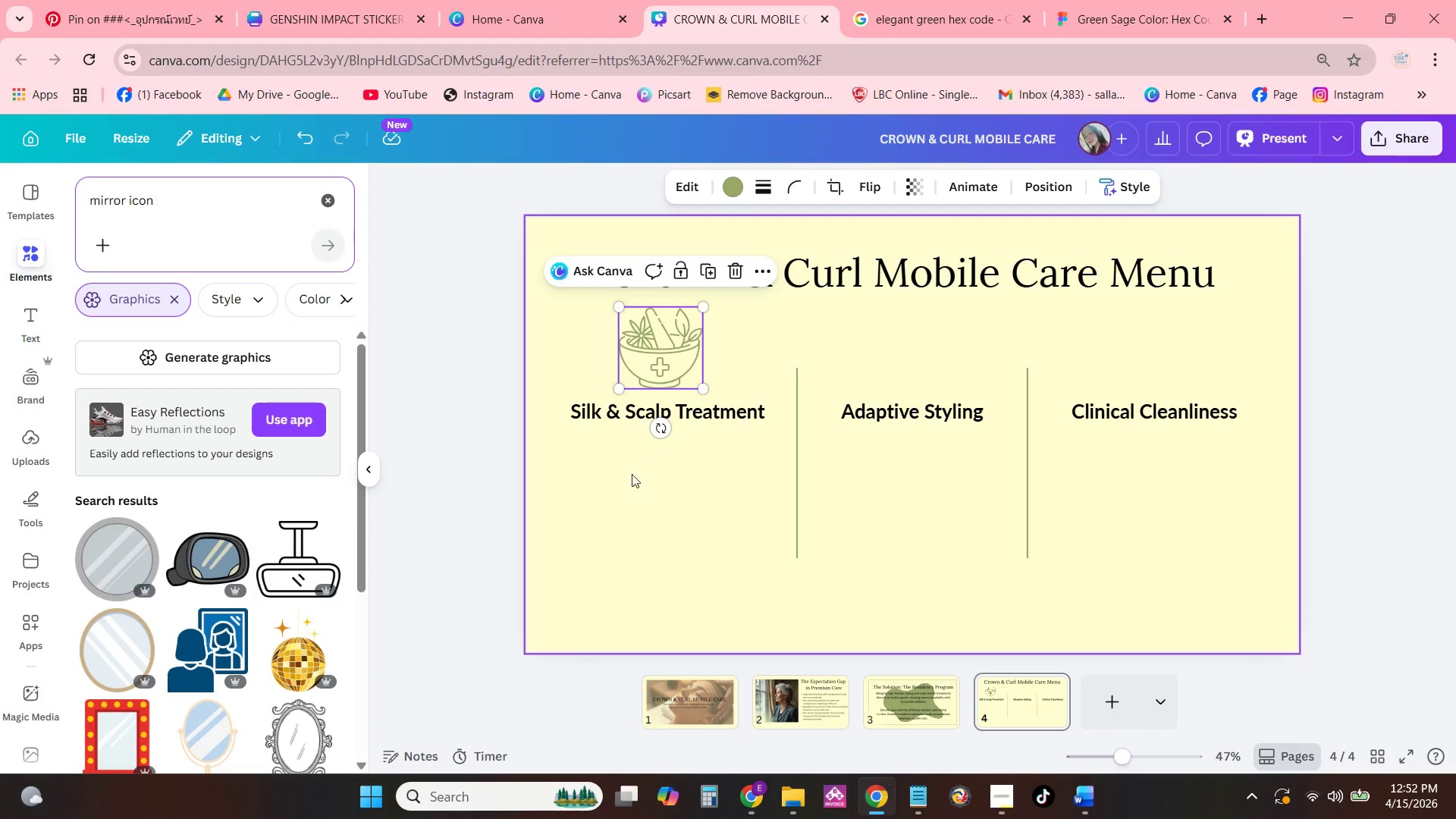 
scroll: coordinate [275, 674], scroll_direction: down, amount: 4.0
 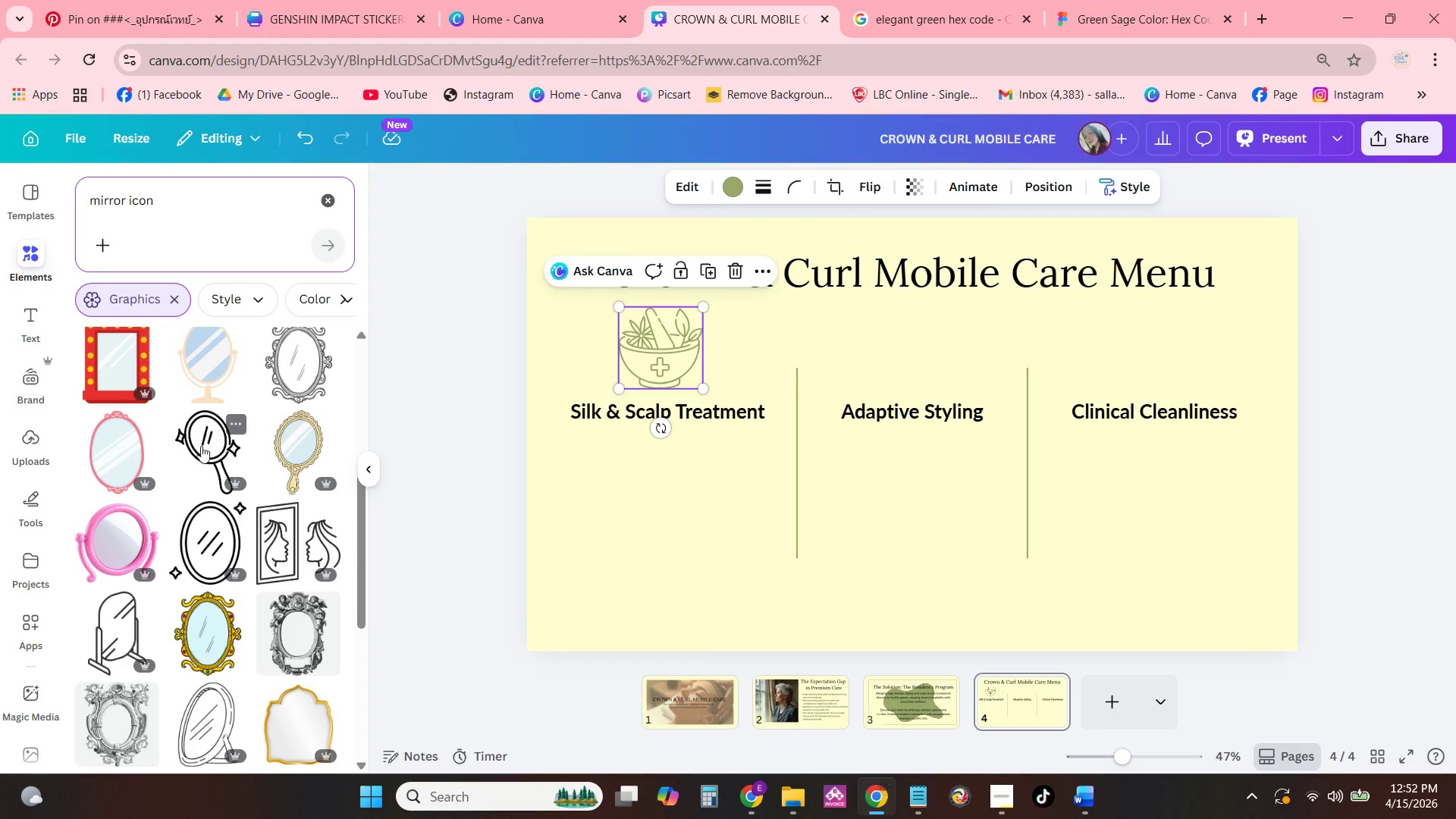 
left_click([196, 447])
 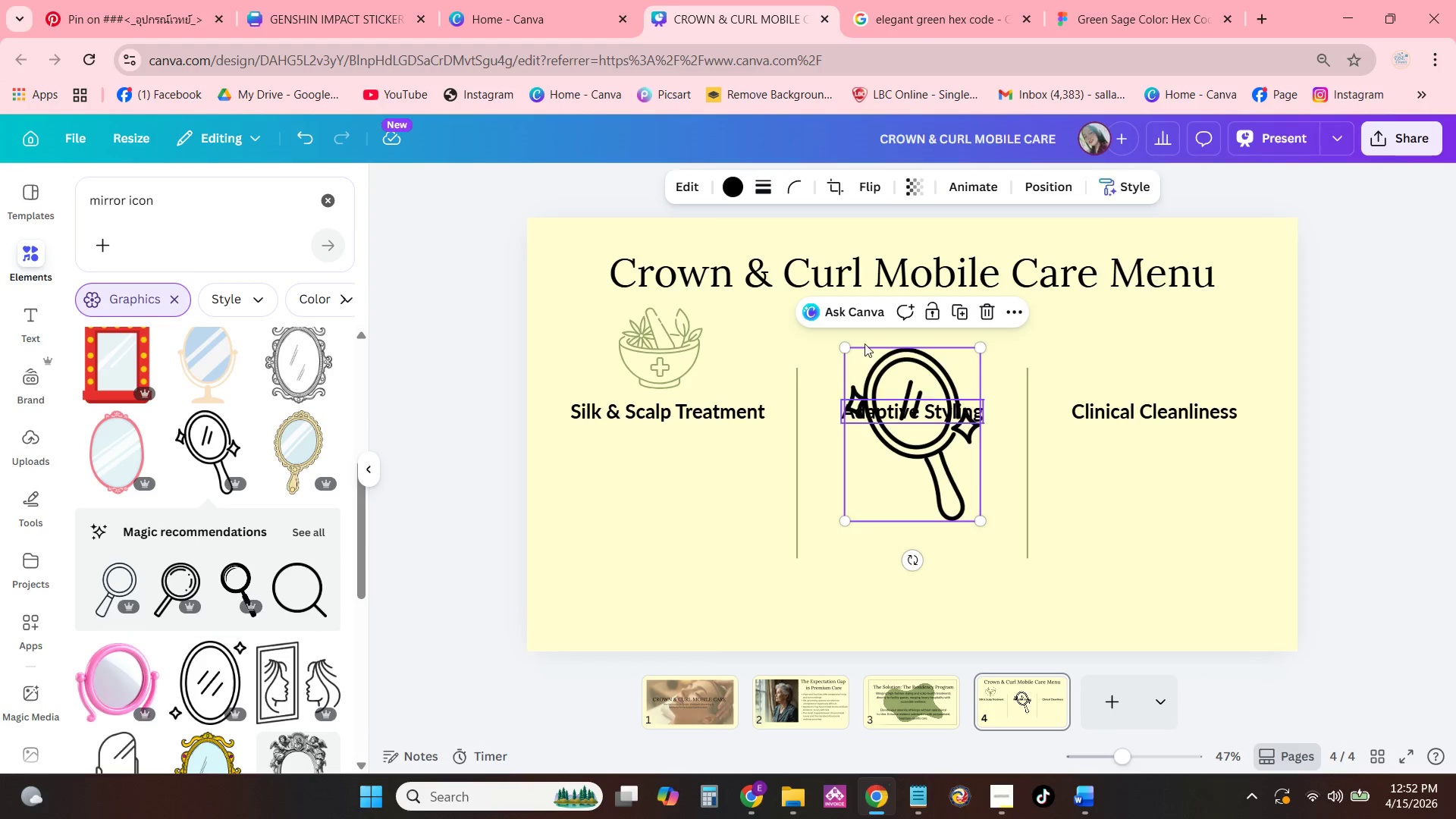 
left_click([737, 193])
 